 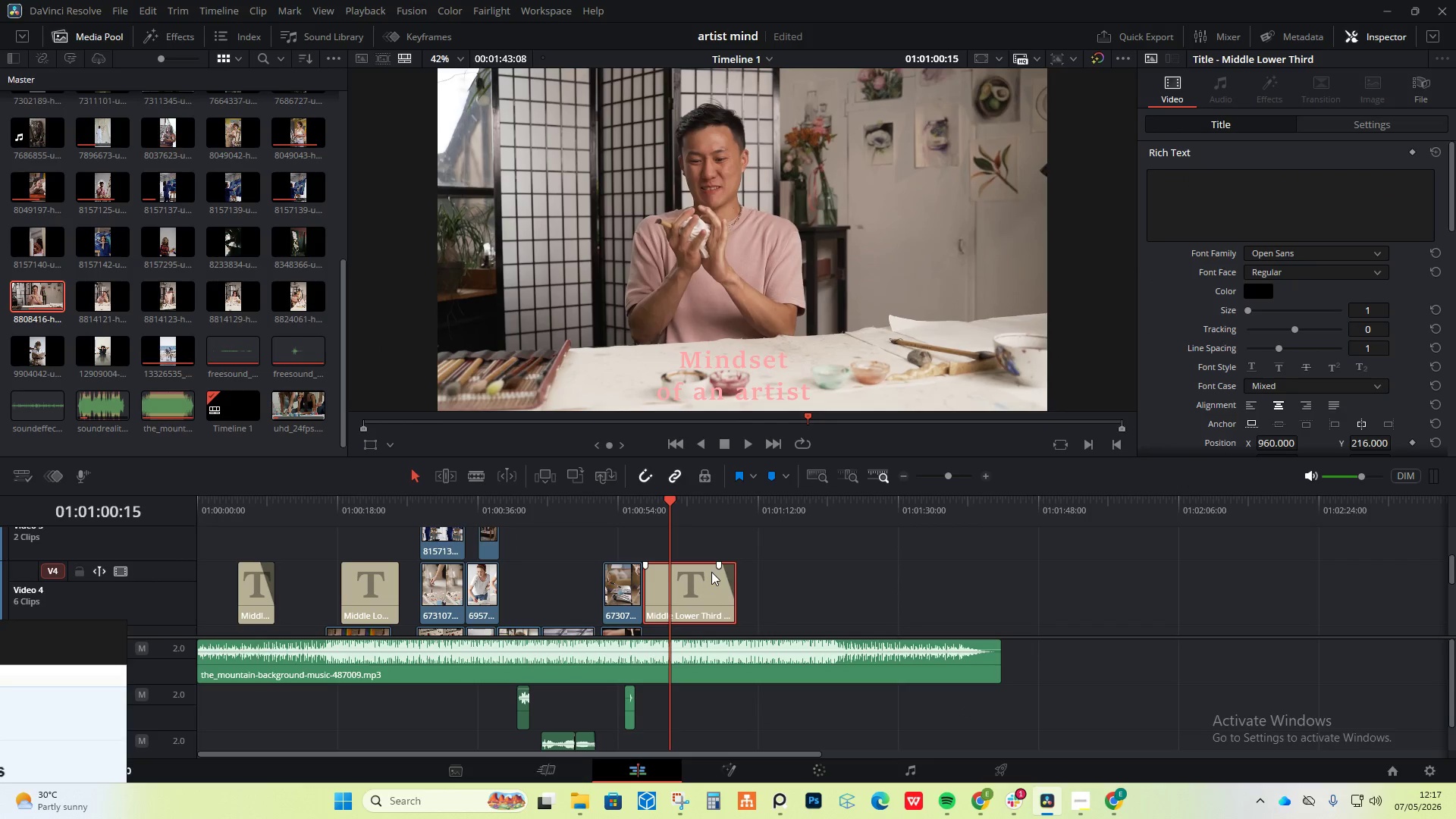 
scroll: coordinate [1285, 328], scroll_direction: down, amount: 6.0
 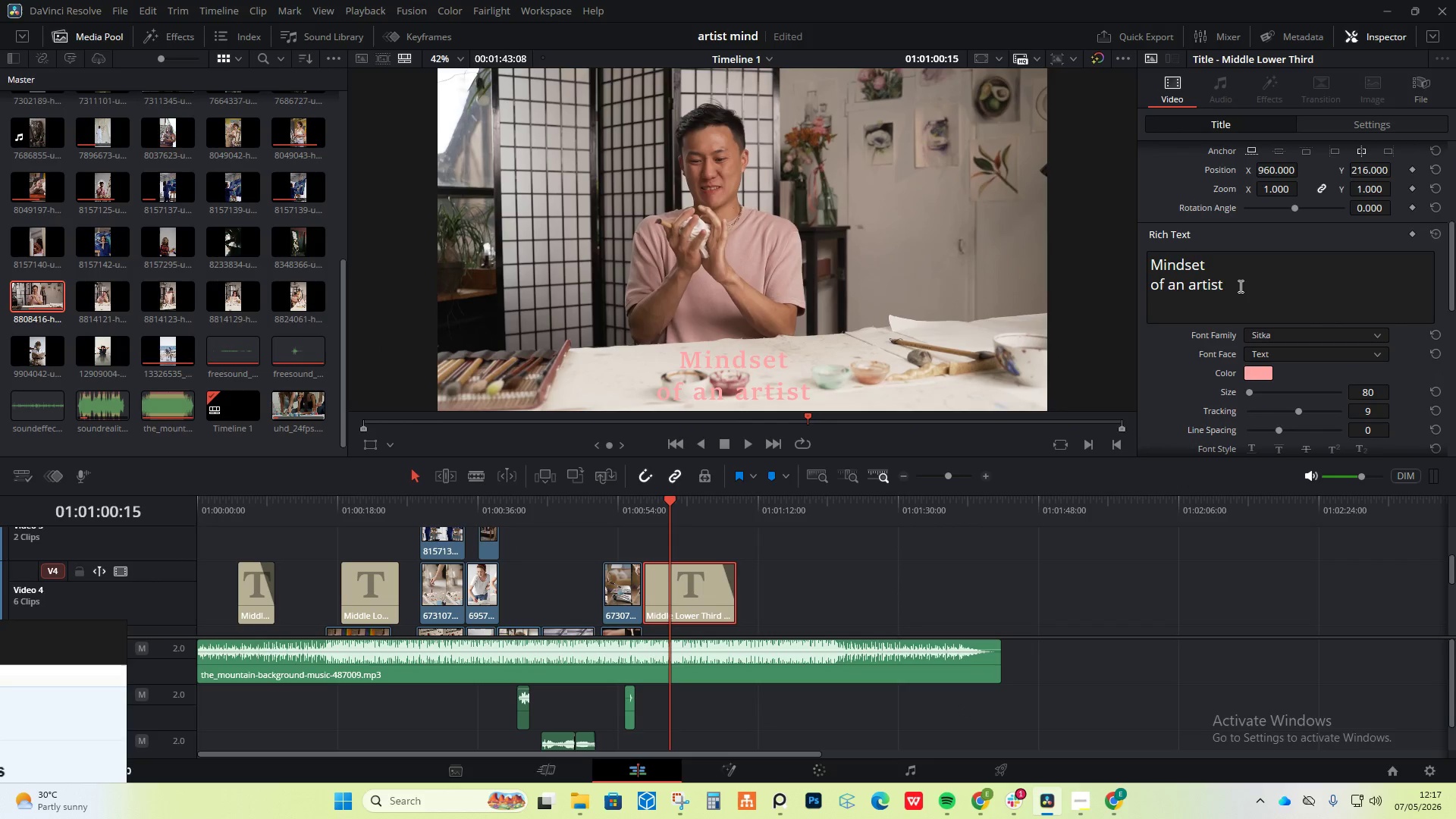 
left_click_drag(start_coordinate=[1237, 286], to_coordinate=[1142, 261])
 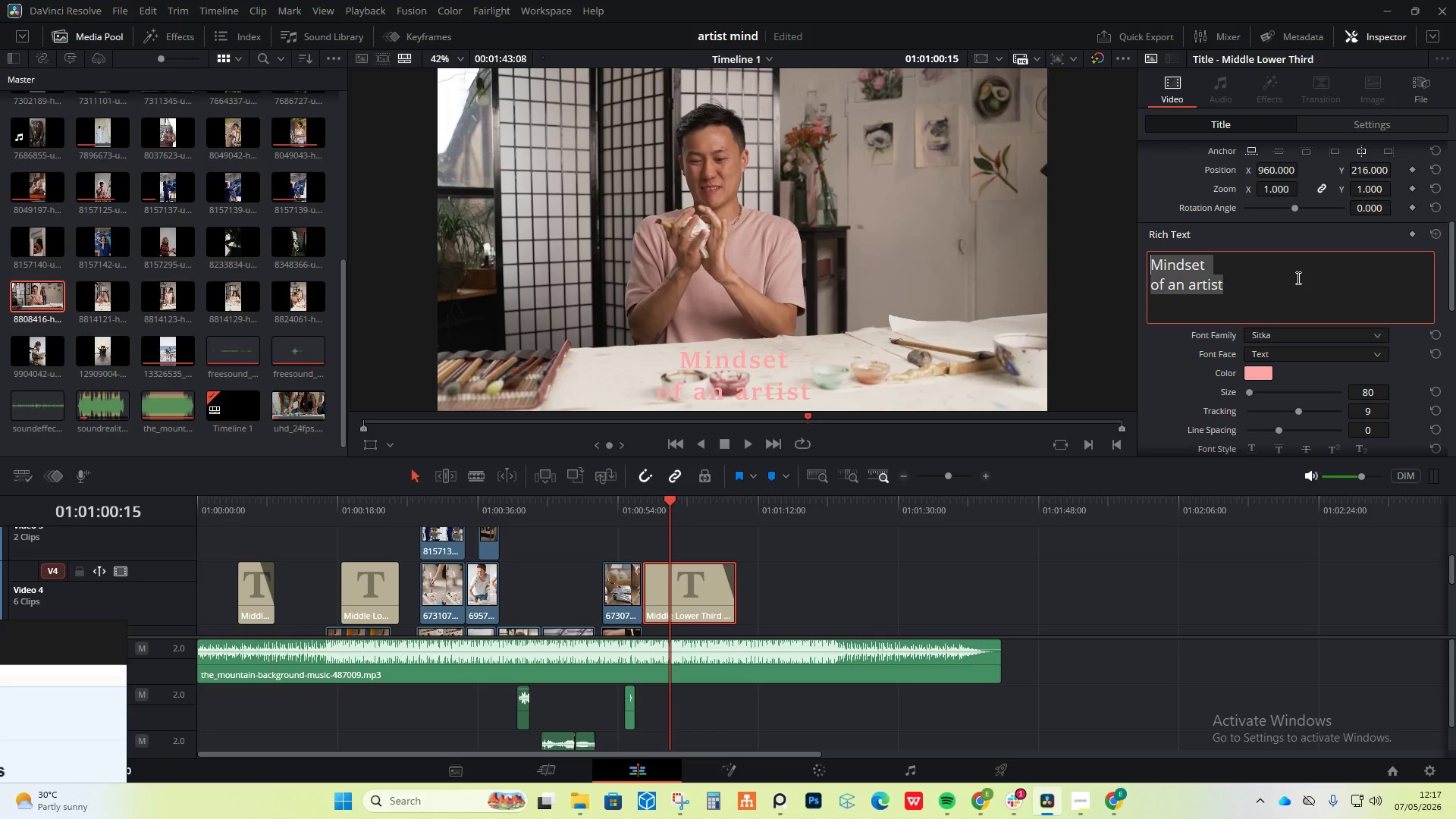 
type(The )
 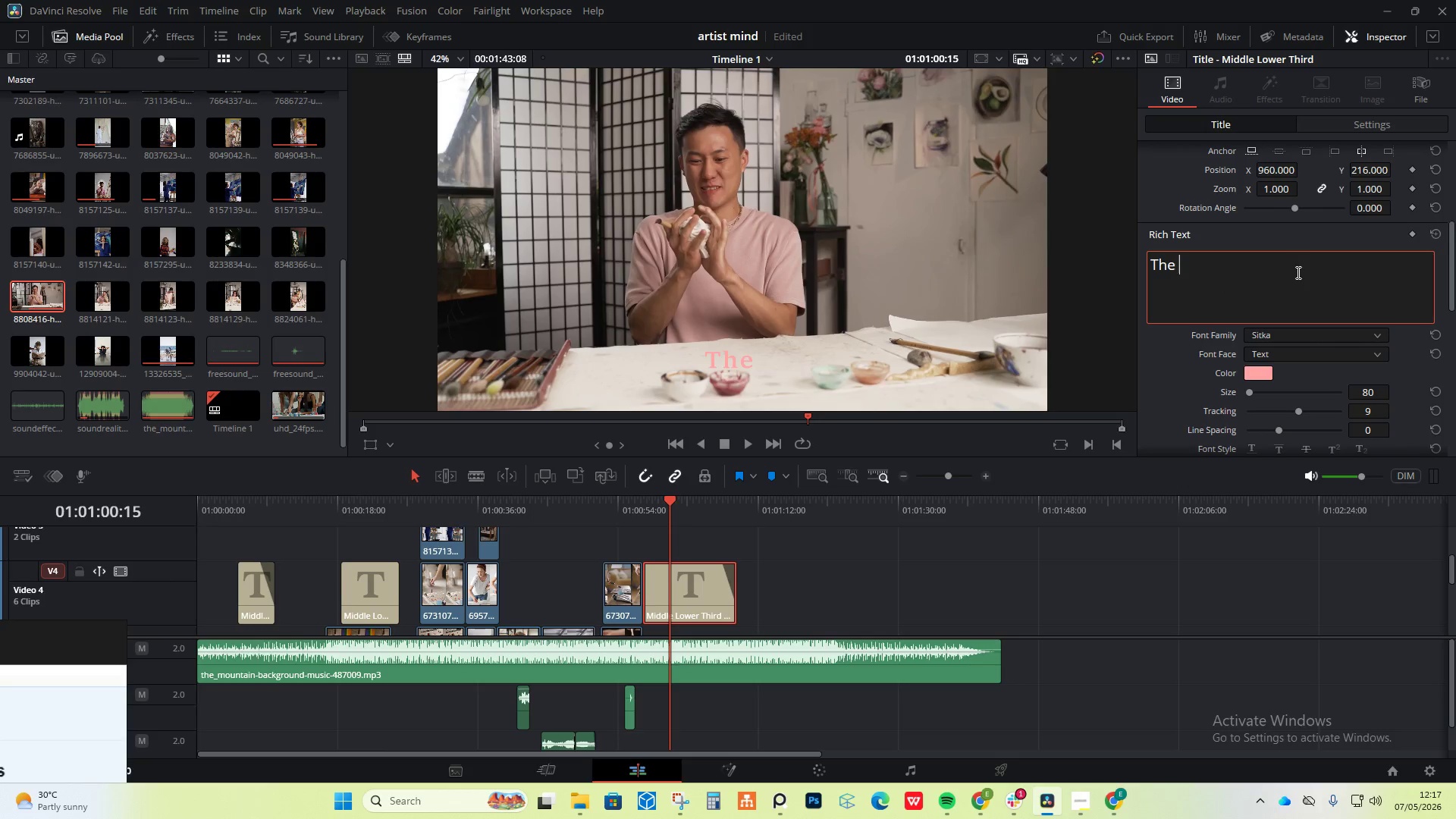 
wait(6.88)
 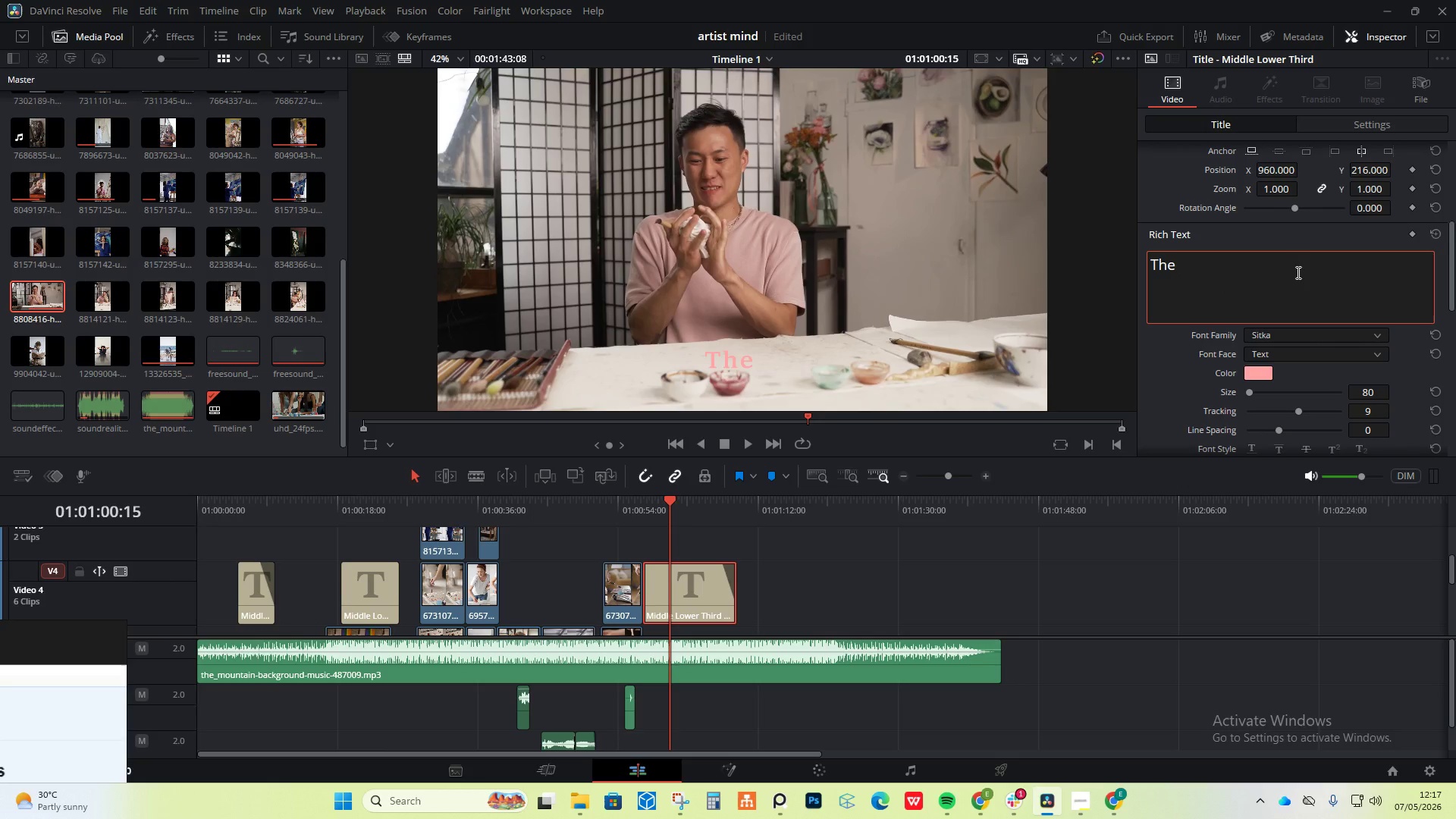 
type(fraustar)
key(Backspace)
key(Backspace)
type(ration.)
key(Backspace)
 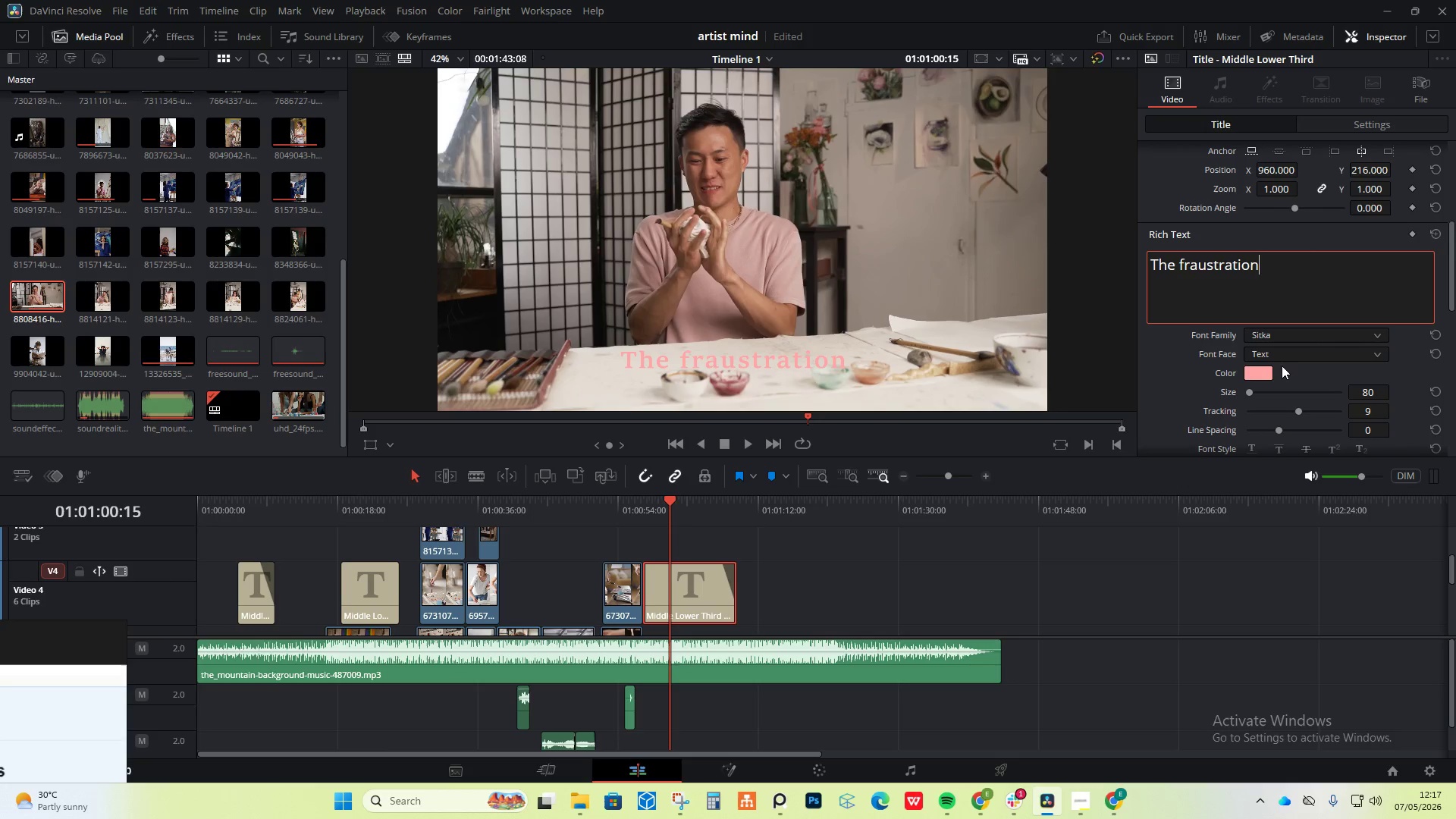 
double_click([1260, 377])
 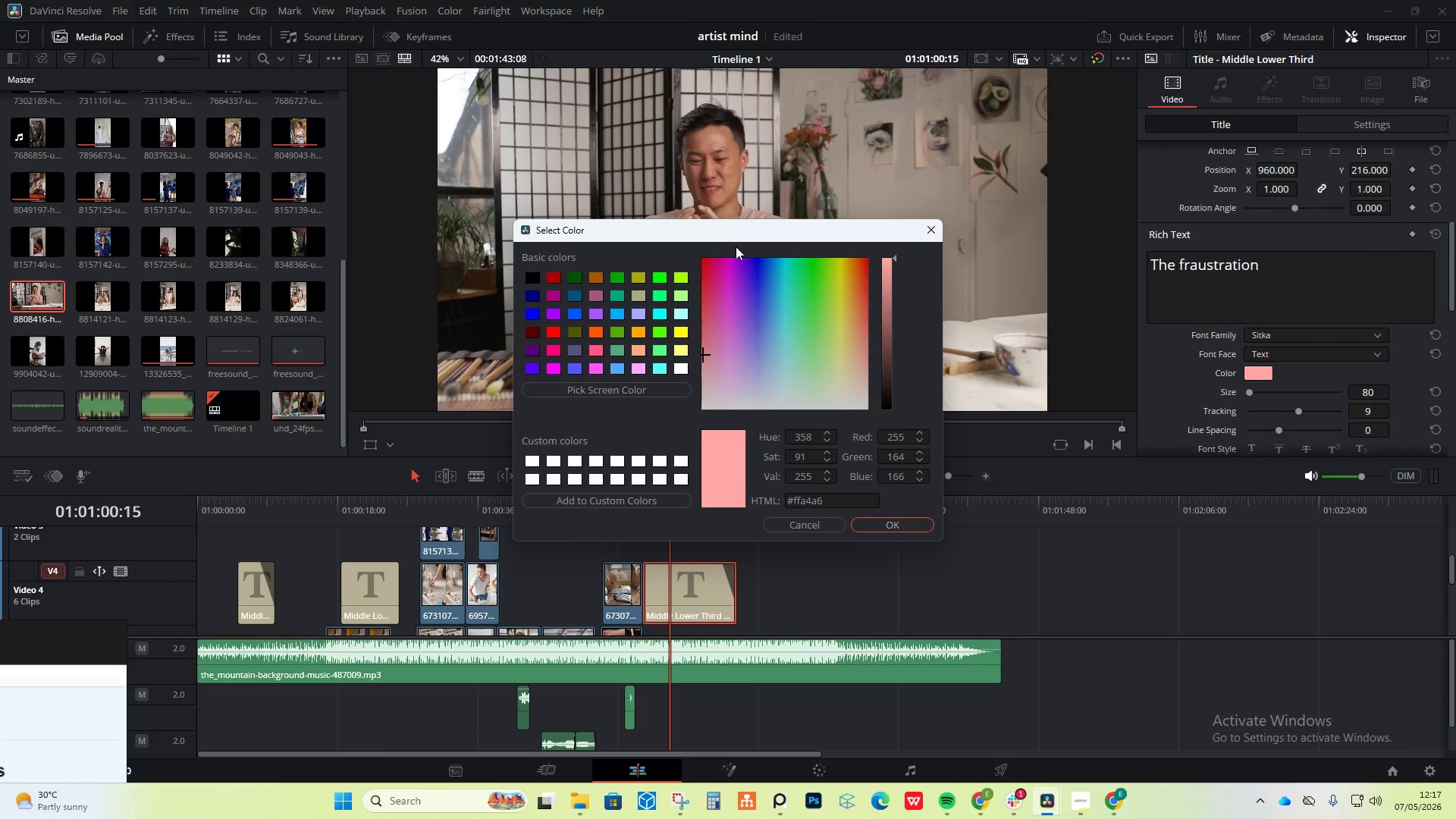 
left_click_drag(start_coordinate=[755, 232], to_coordinate=[1149, 243])
 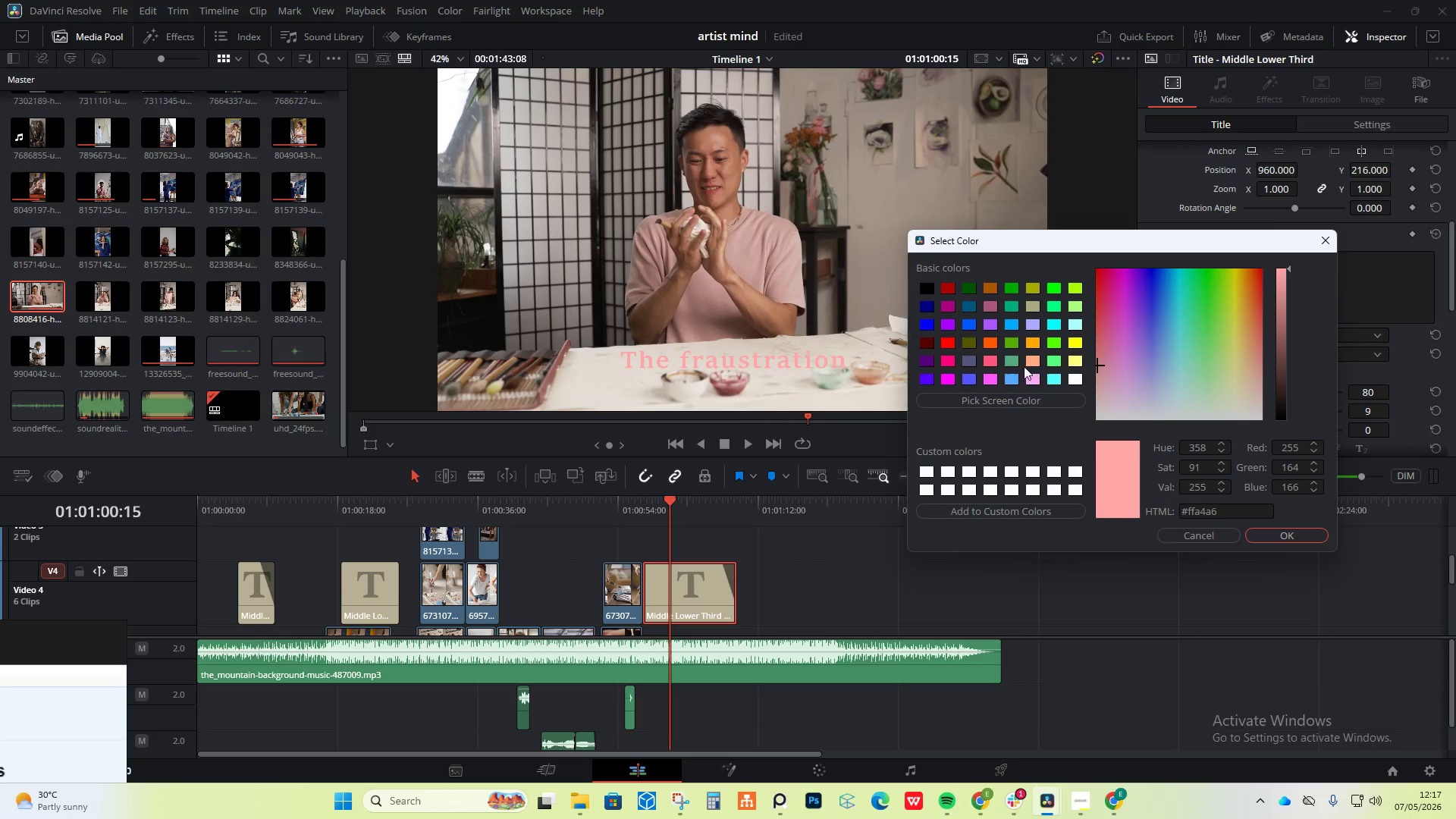 
left_click([1012, 362])
 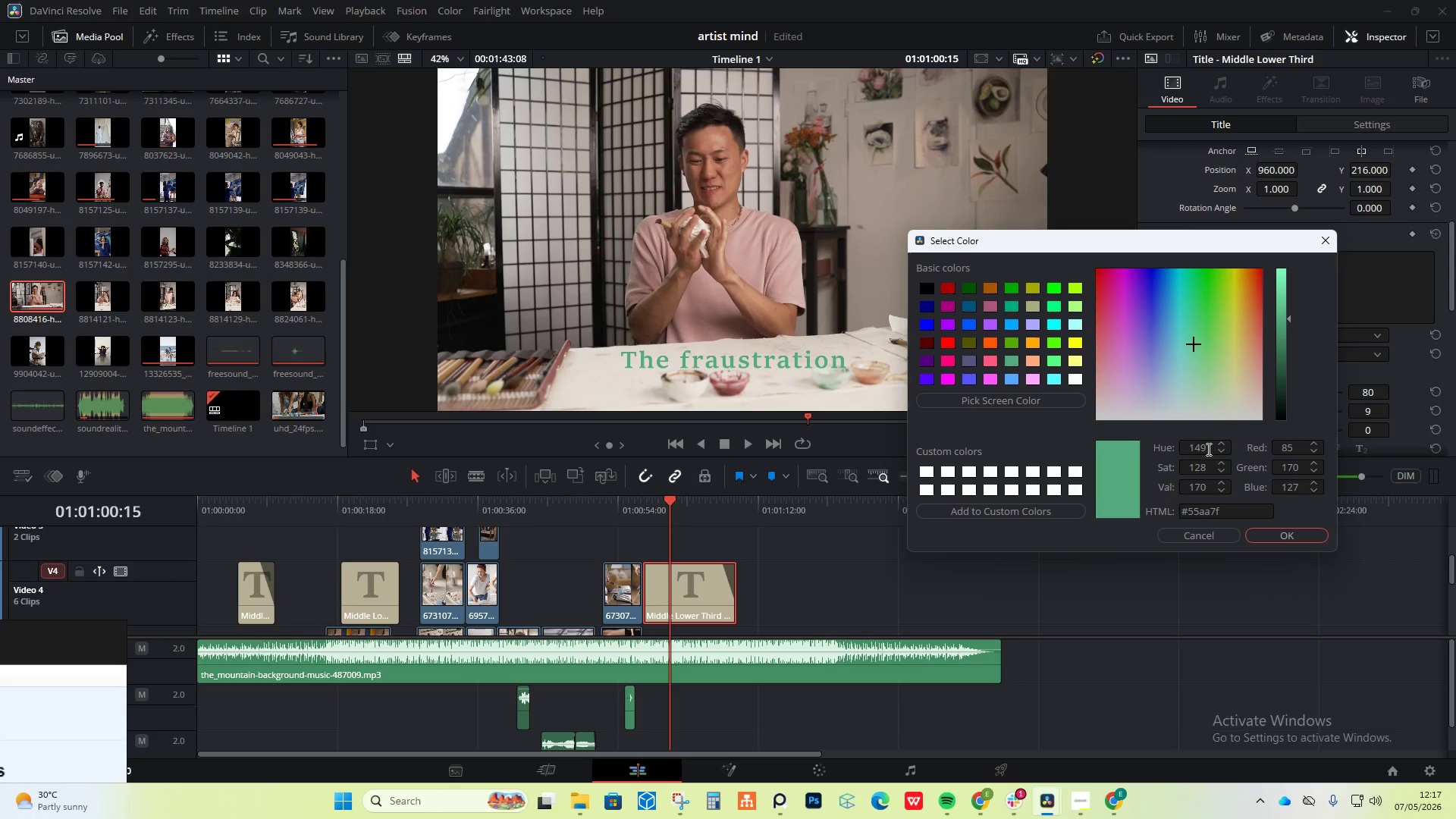 
left_click([1271, 538])
 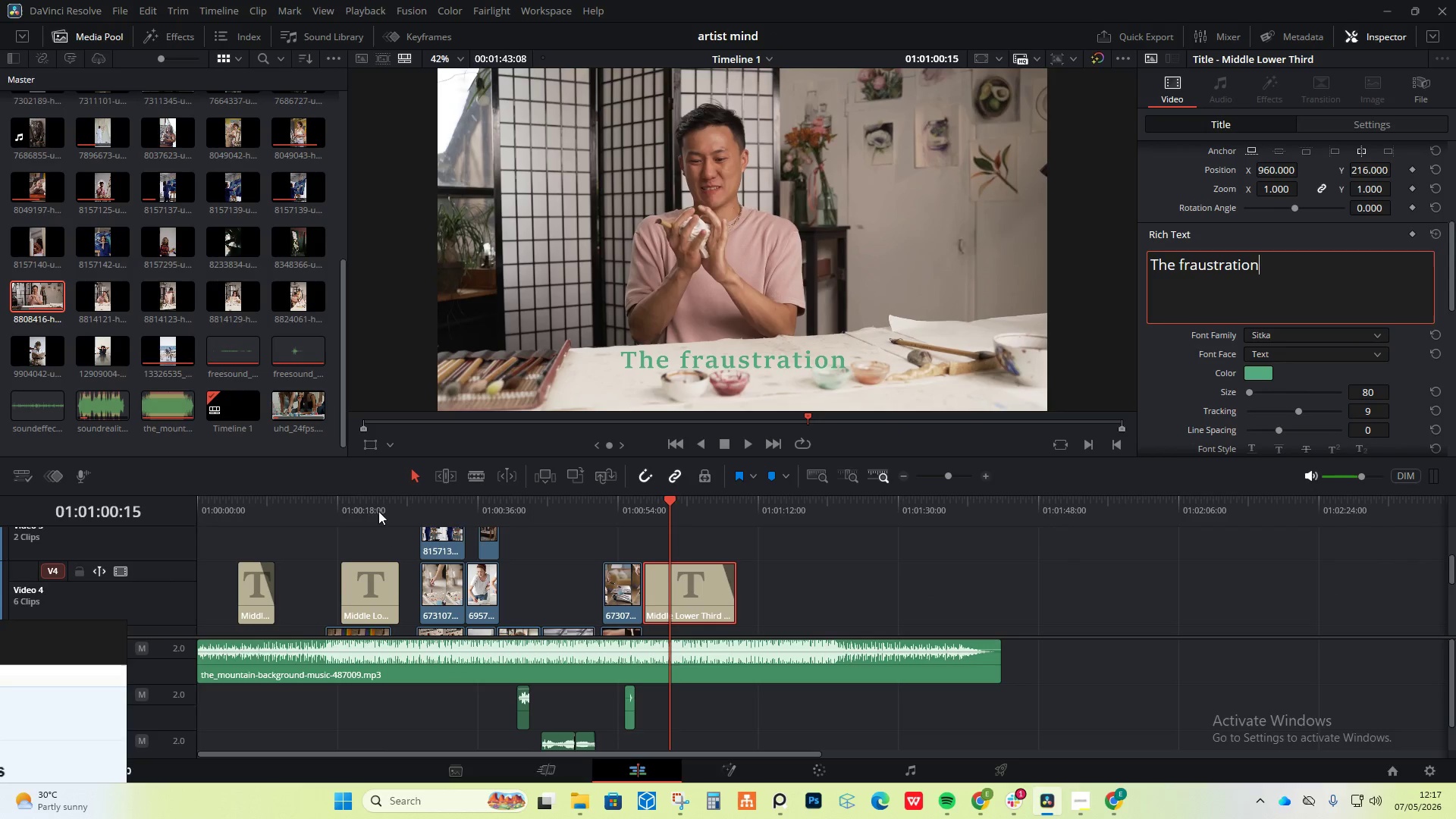 
left_click([372, 500])
 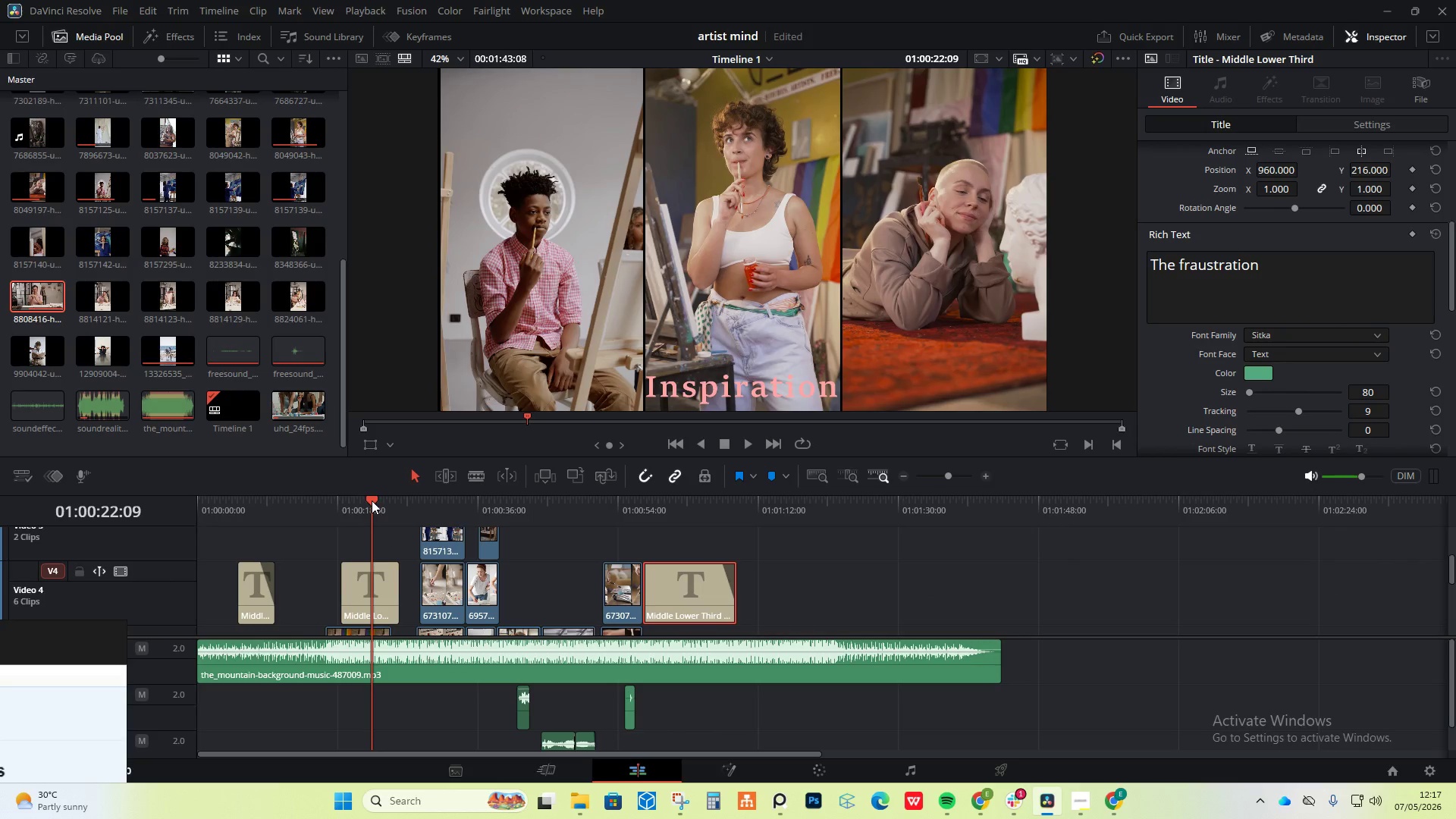 
left_click_drag(start_coordinate=[372, 500], to_coordinate=[457, 499])
 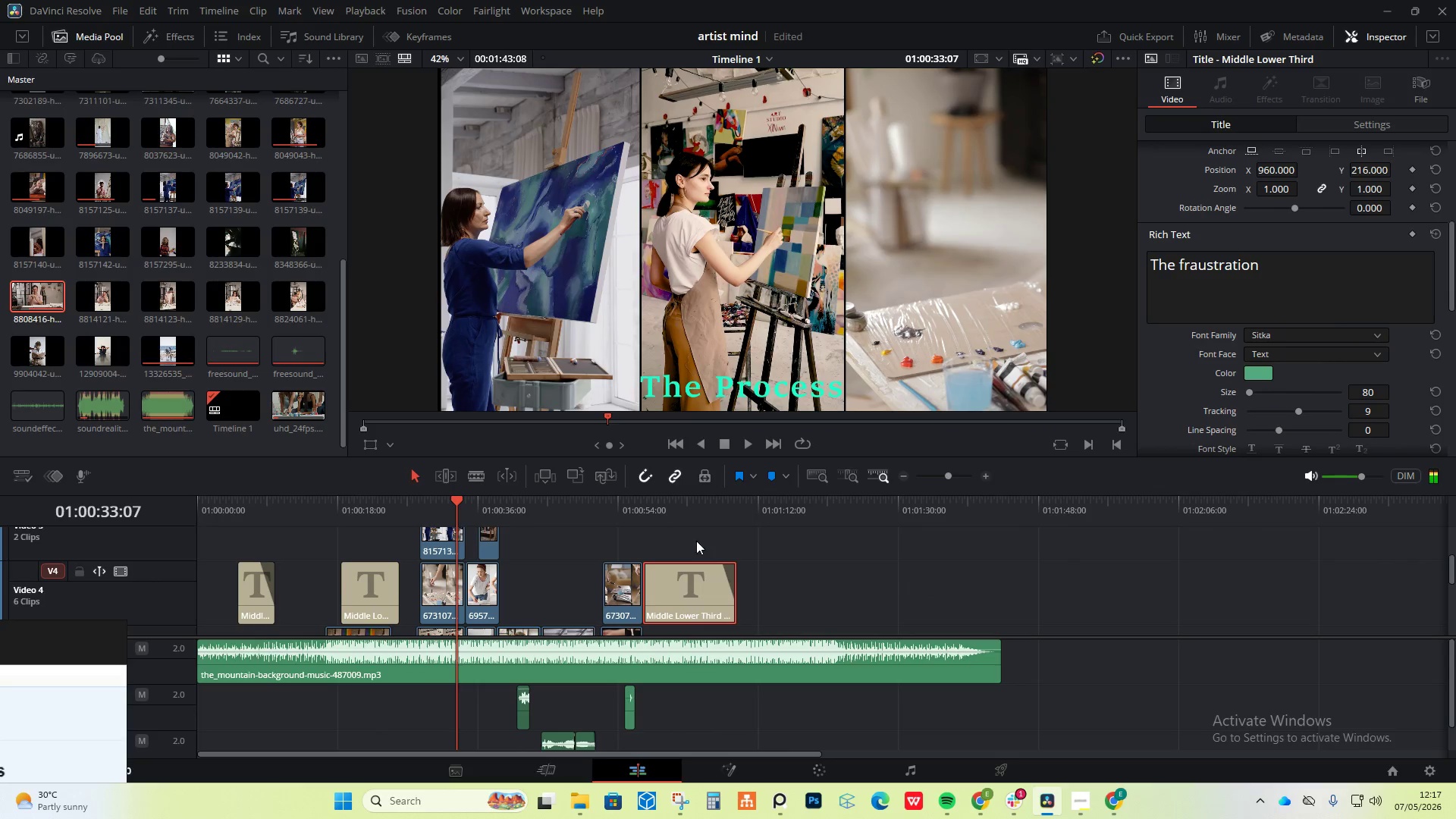 
left_click([695, 518])
 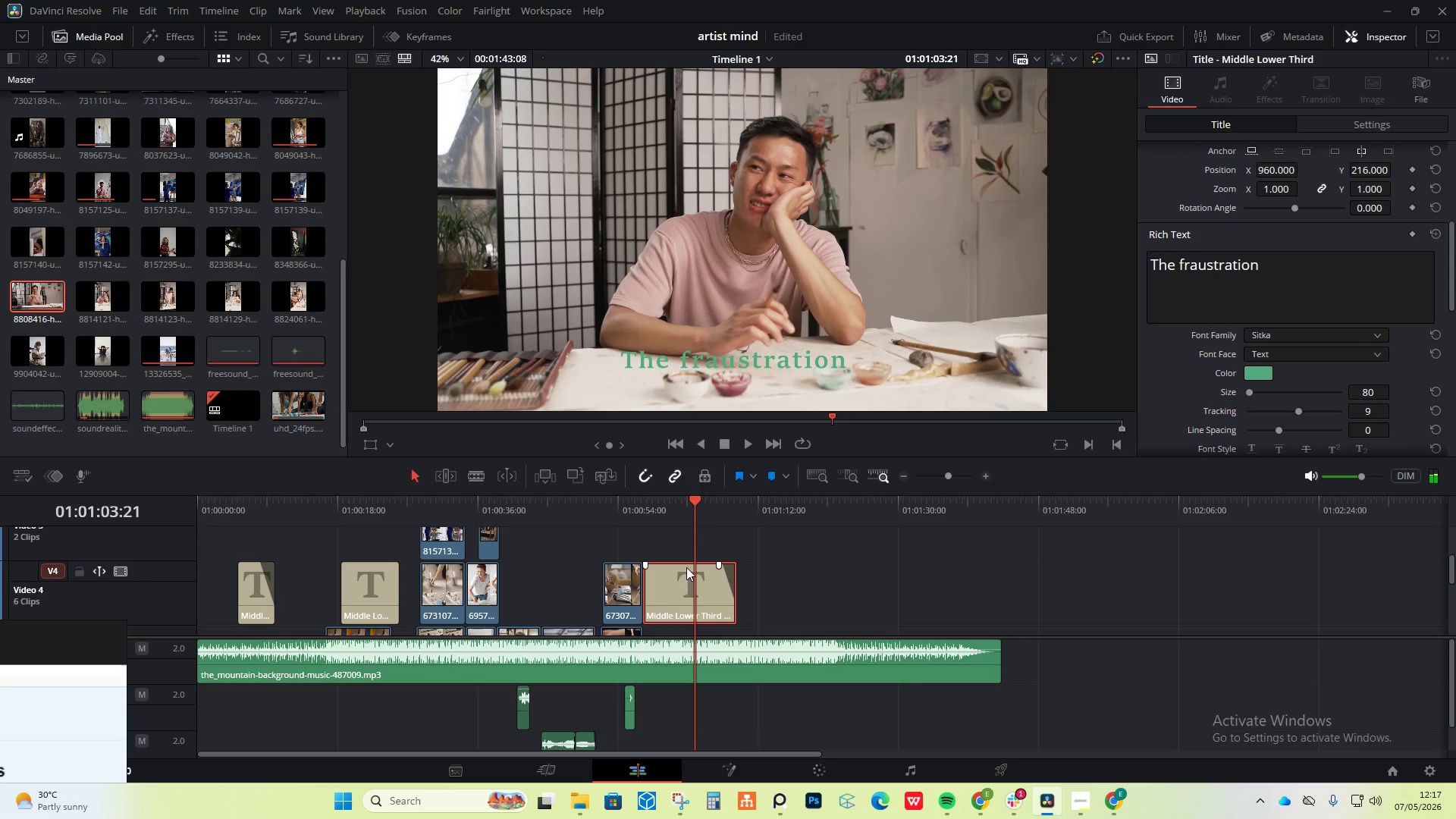 
left_click([692, 601])
 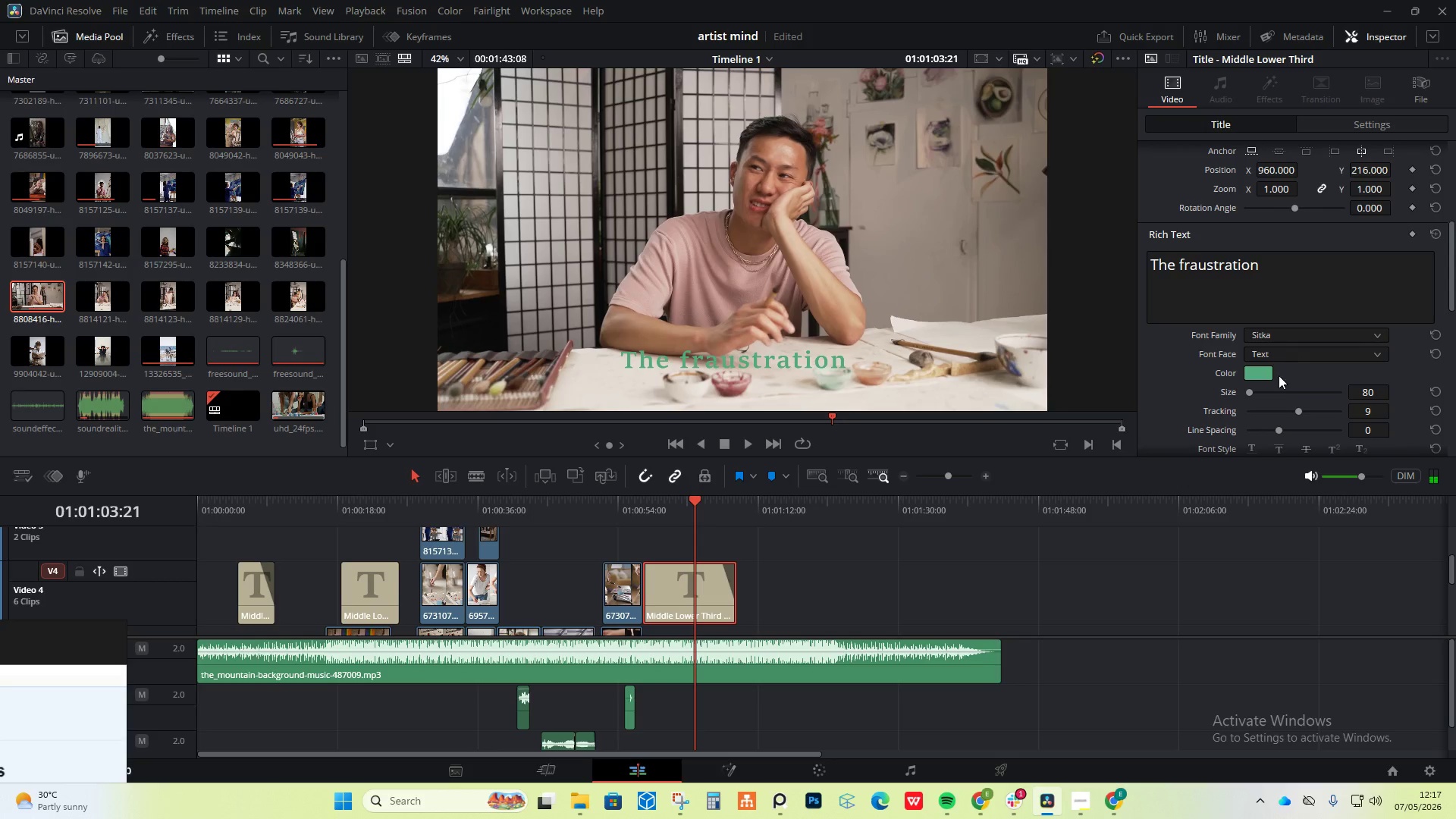 
left_click([1269, 371])
 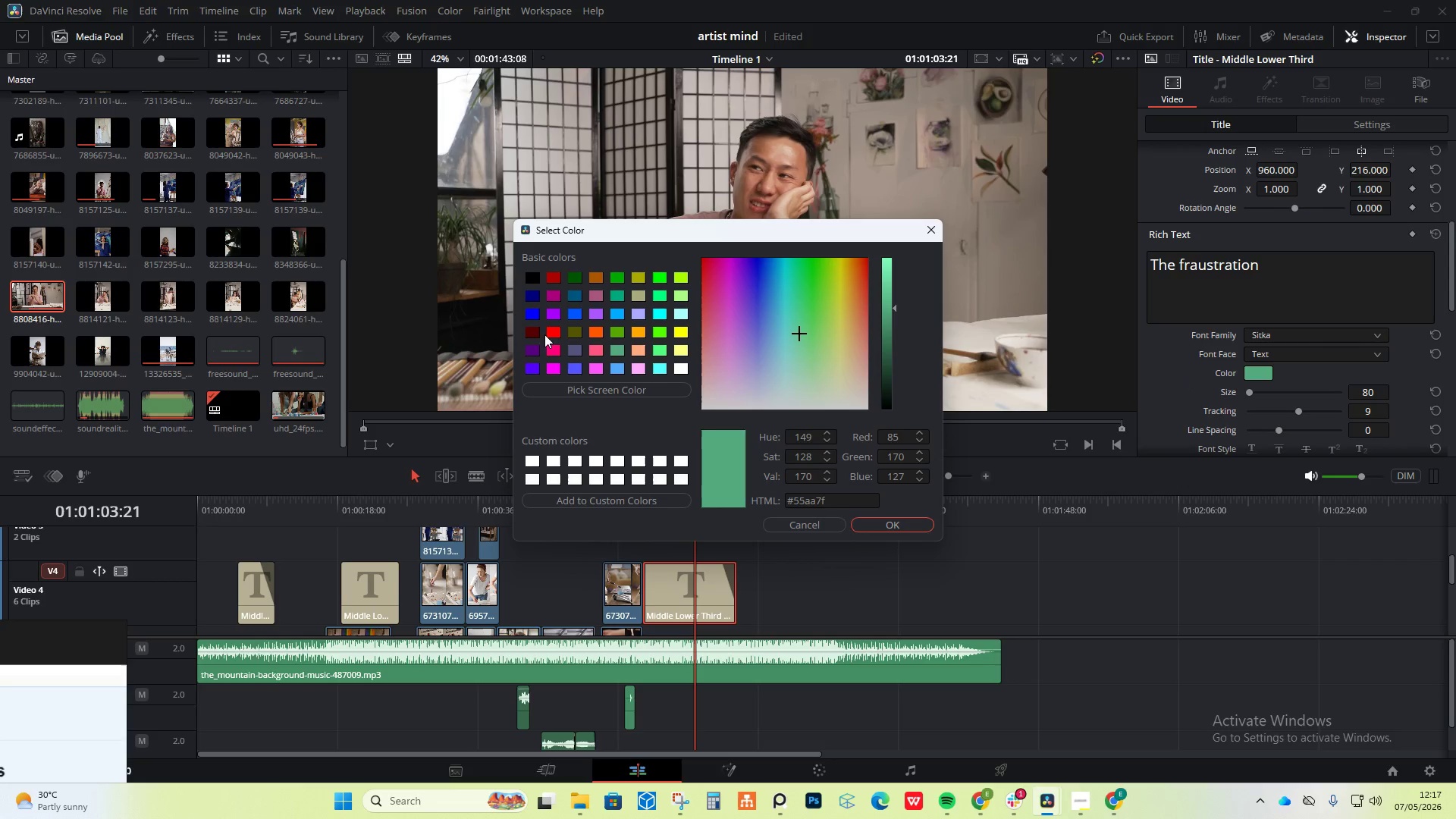 
wait(5.08)
 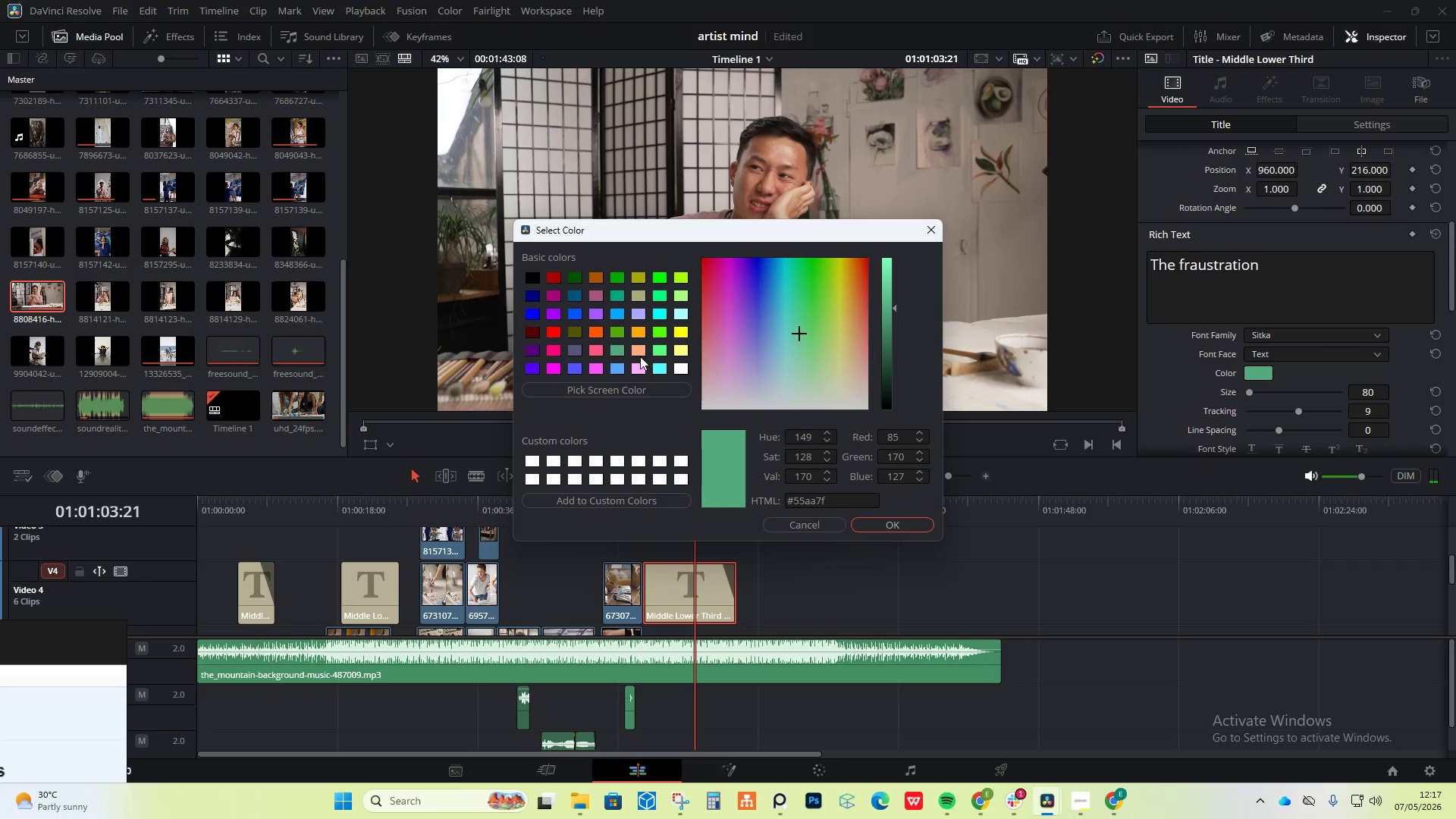 
left_click([536, 315])
 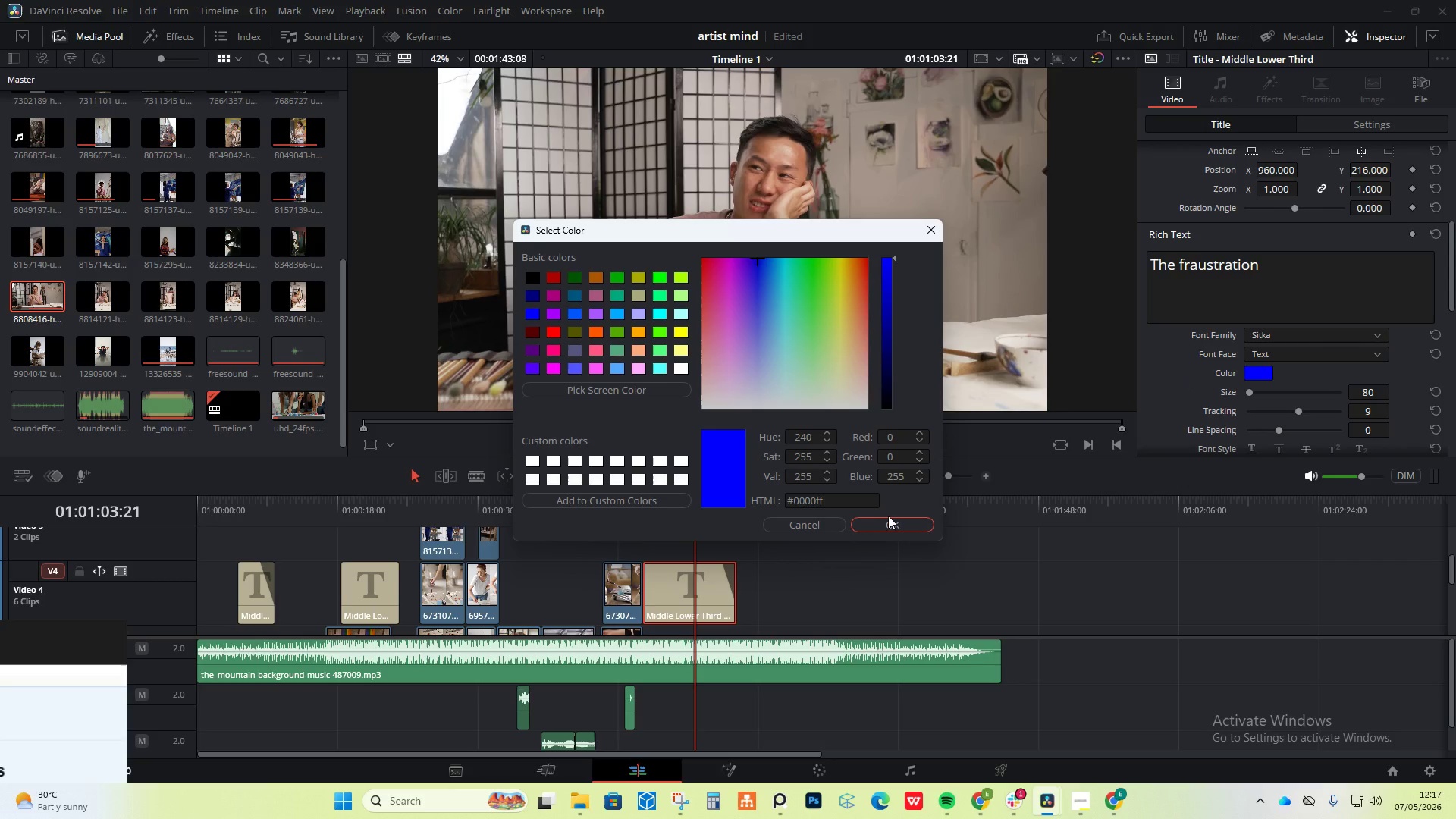 
double_click([893, 524])
 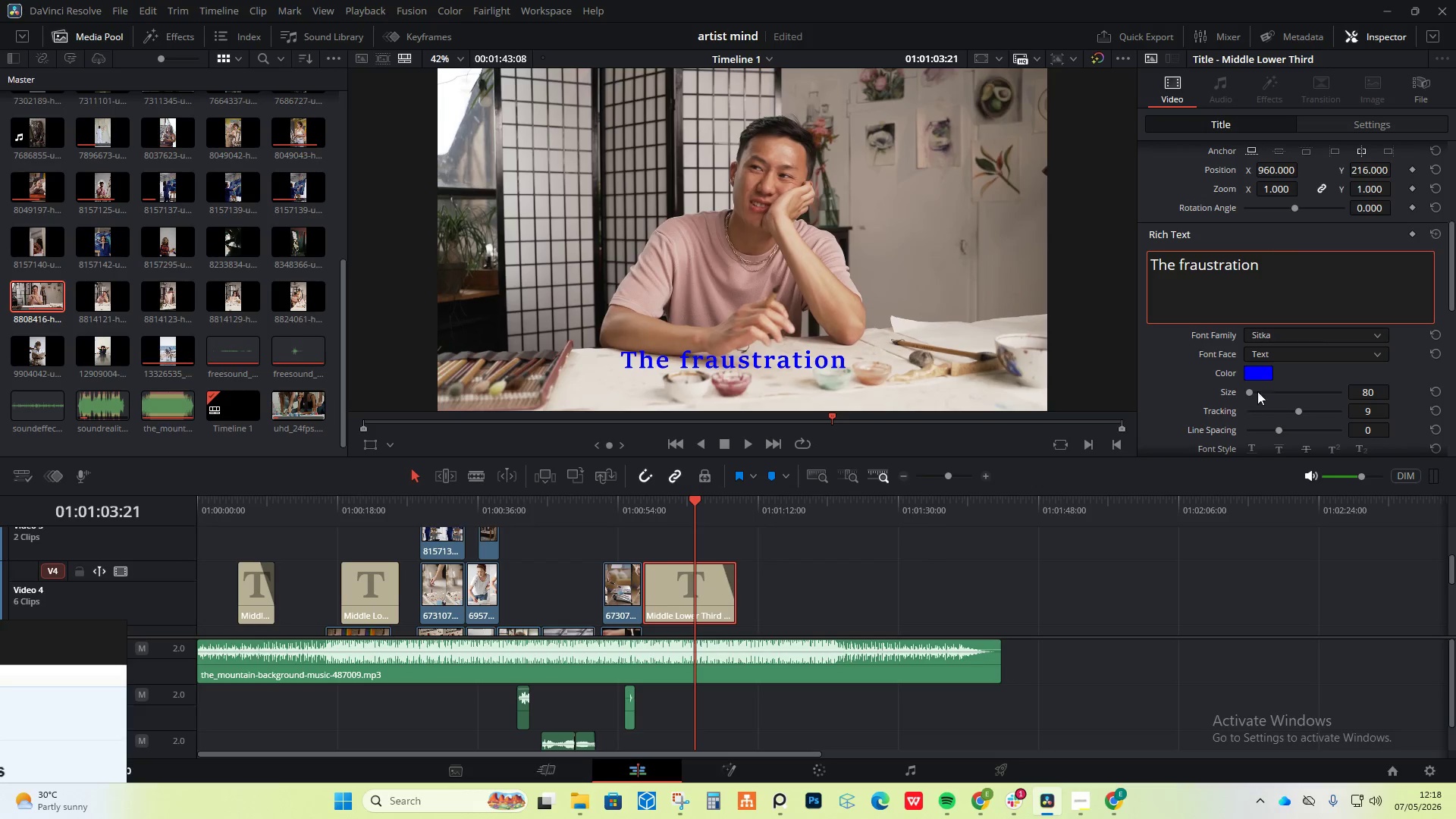 
left_click([1269, 372])
 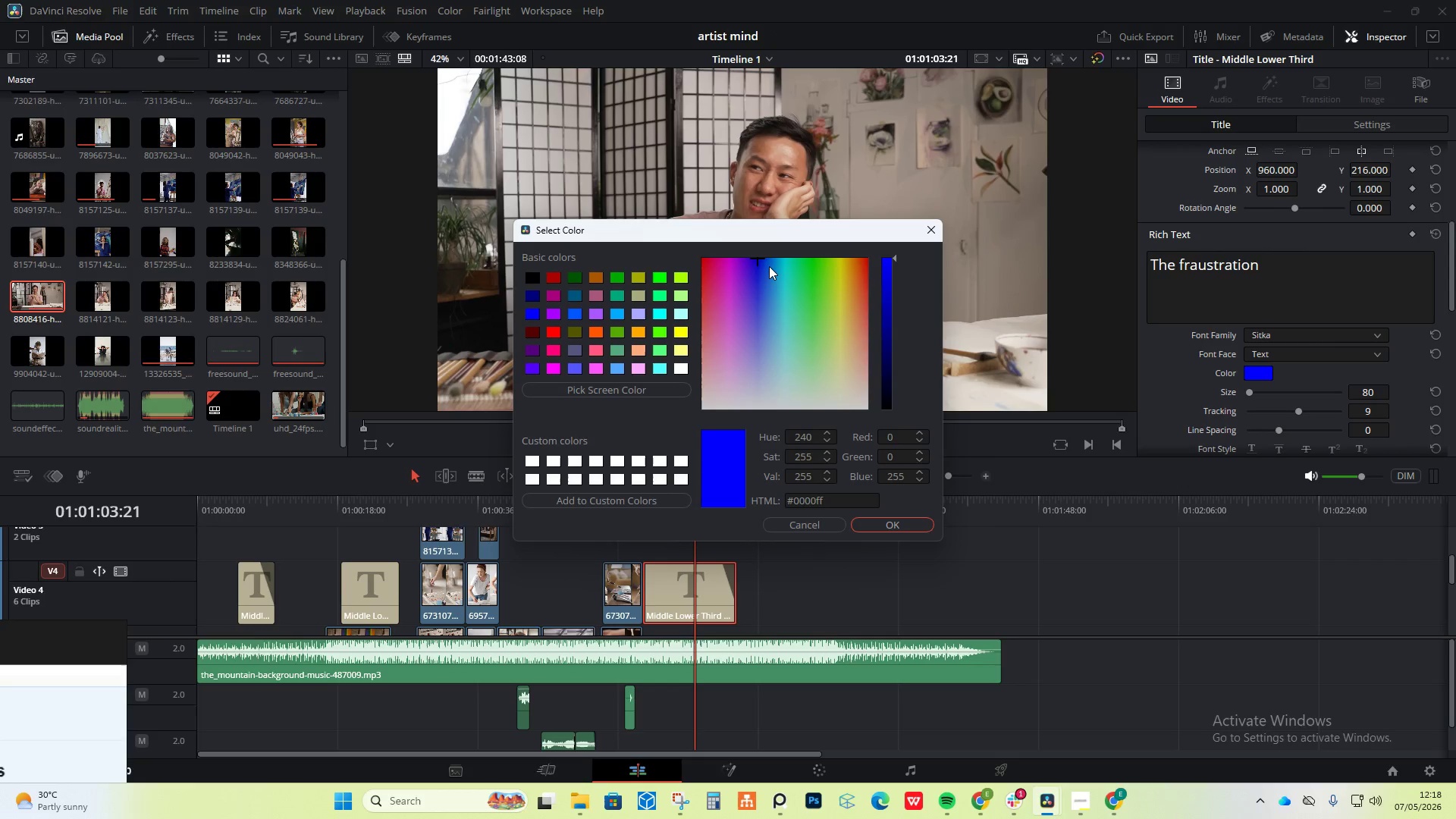 
left_click_drag(start_coordinate=[761, 261], to_coordinate=[764, 262])
 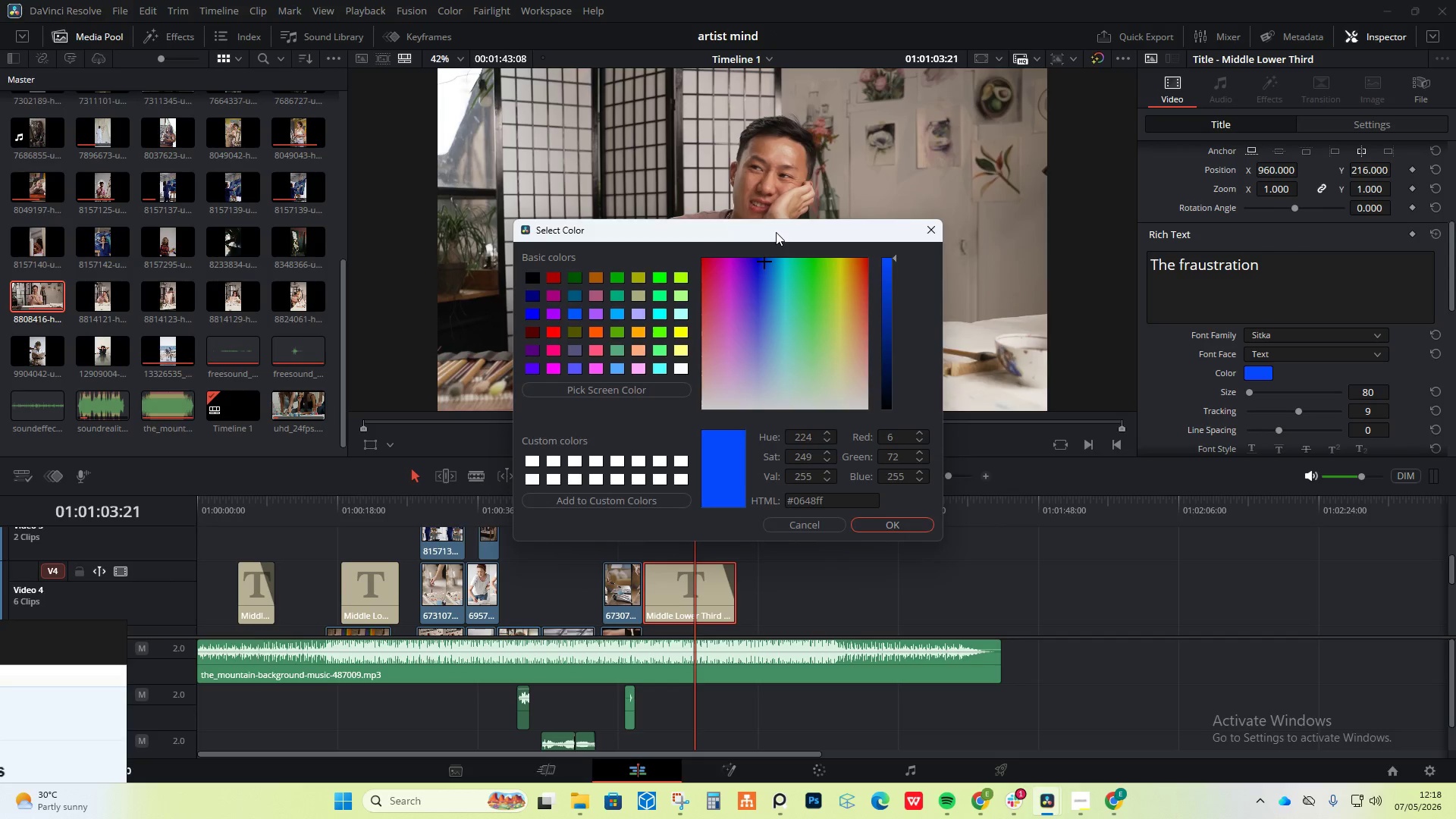 
left_click_drag(start_coordinate=[776, 231], to_coordinate=[1144, 265])
 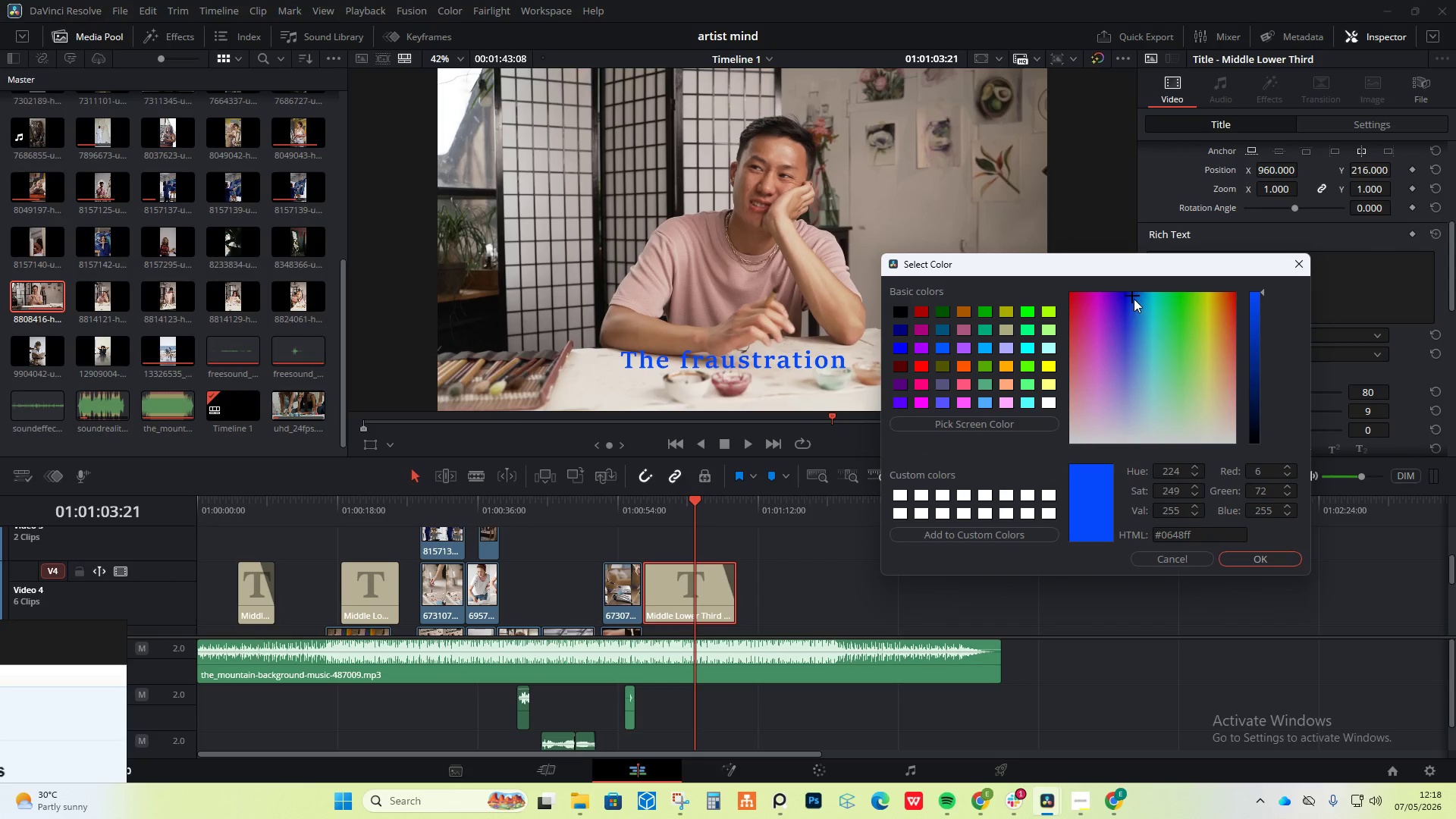 
left_click_drag(start_coordinate=[1133, 299], to_coordinate=[1137, 327])
 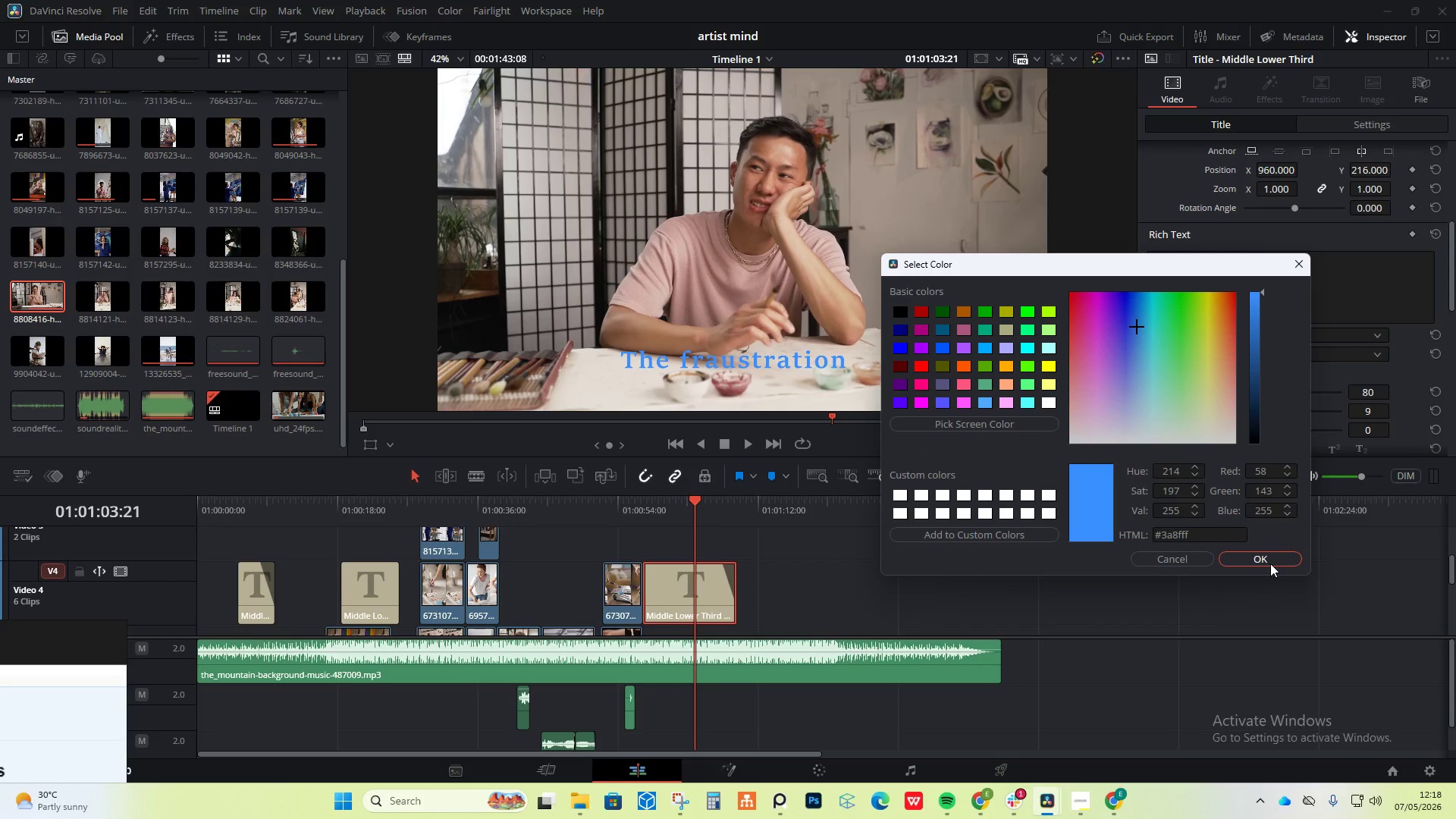 
left_click([1271, 562])
 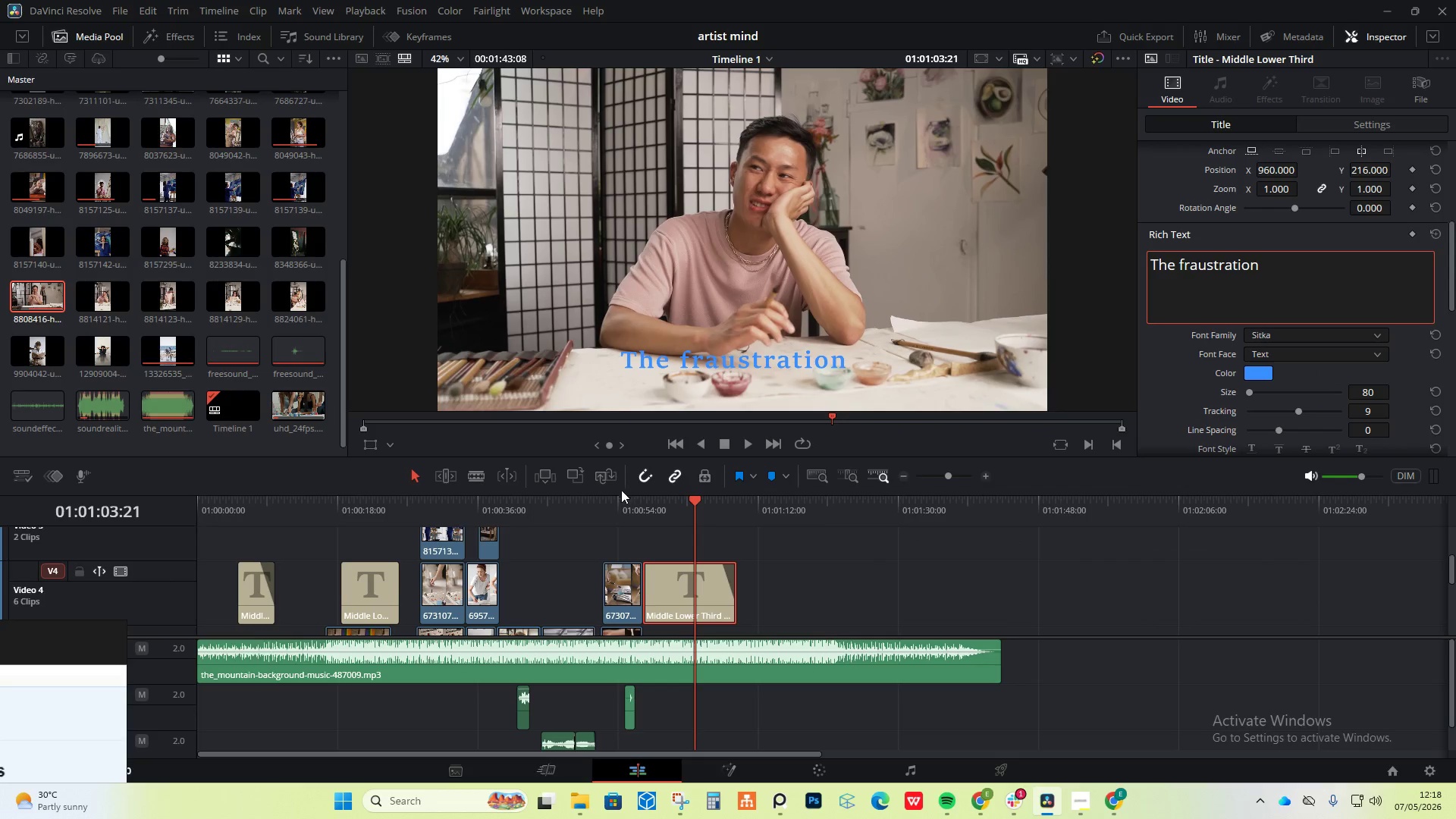 
left_click_drag(start_coordinate=[602, 501], to_coordinate=[582, 502])
 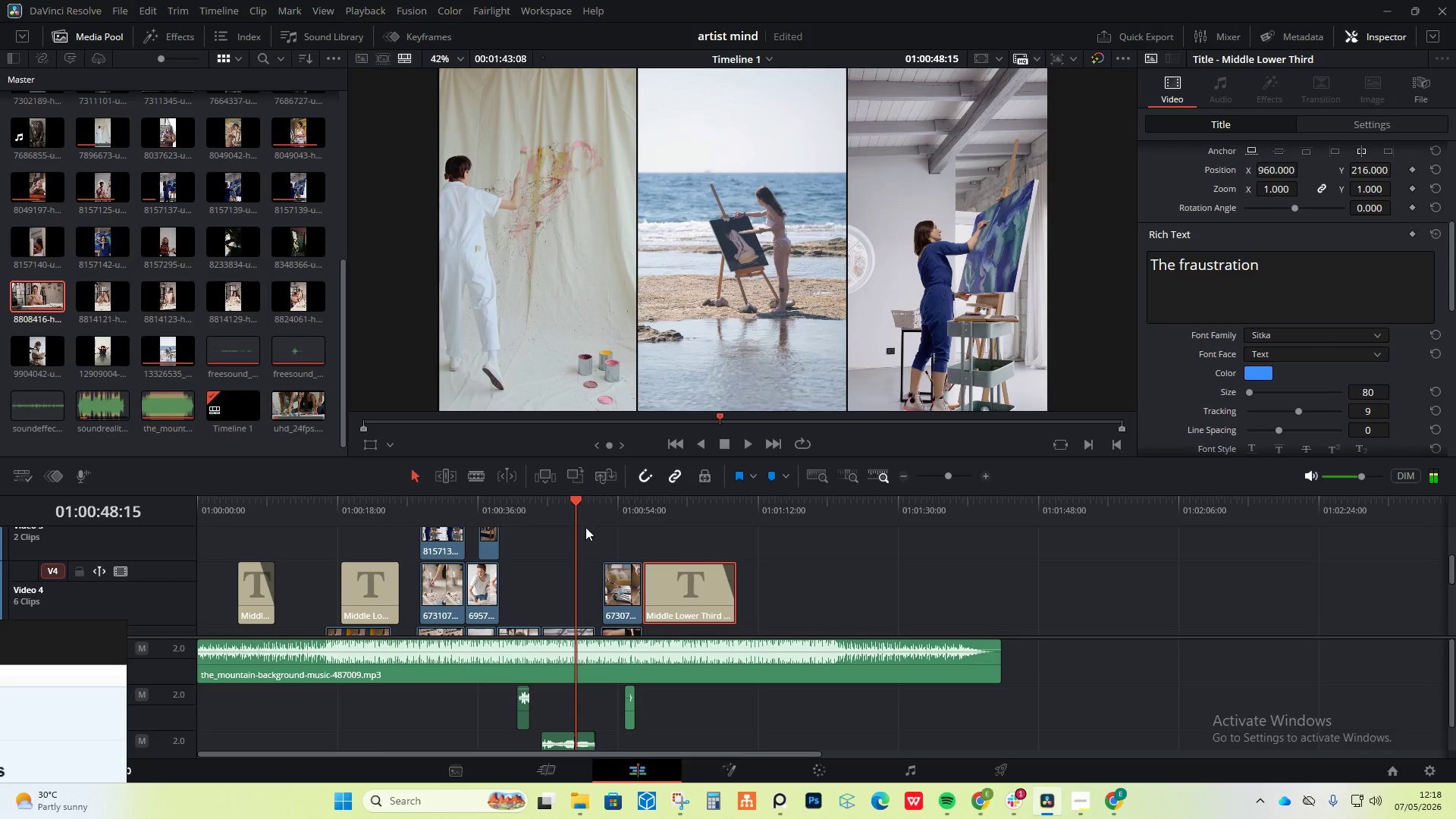 
key(Space)
 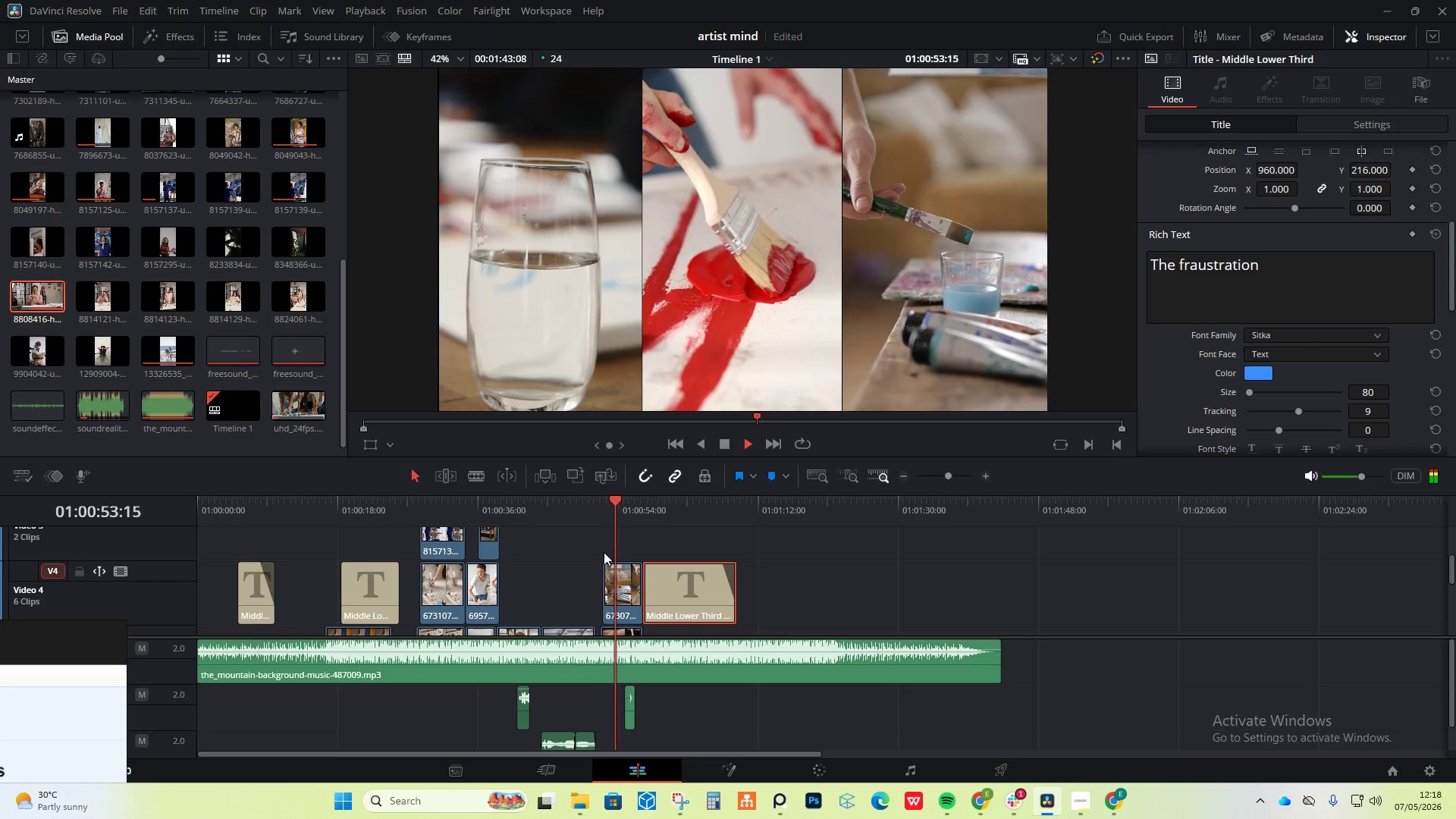 
wait(10.11)
 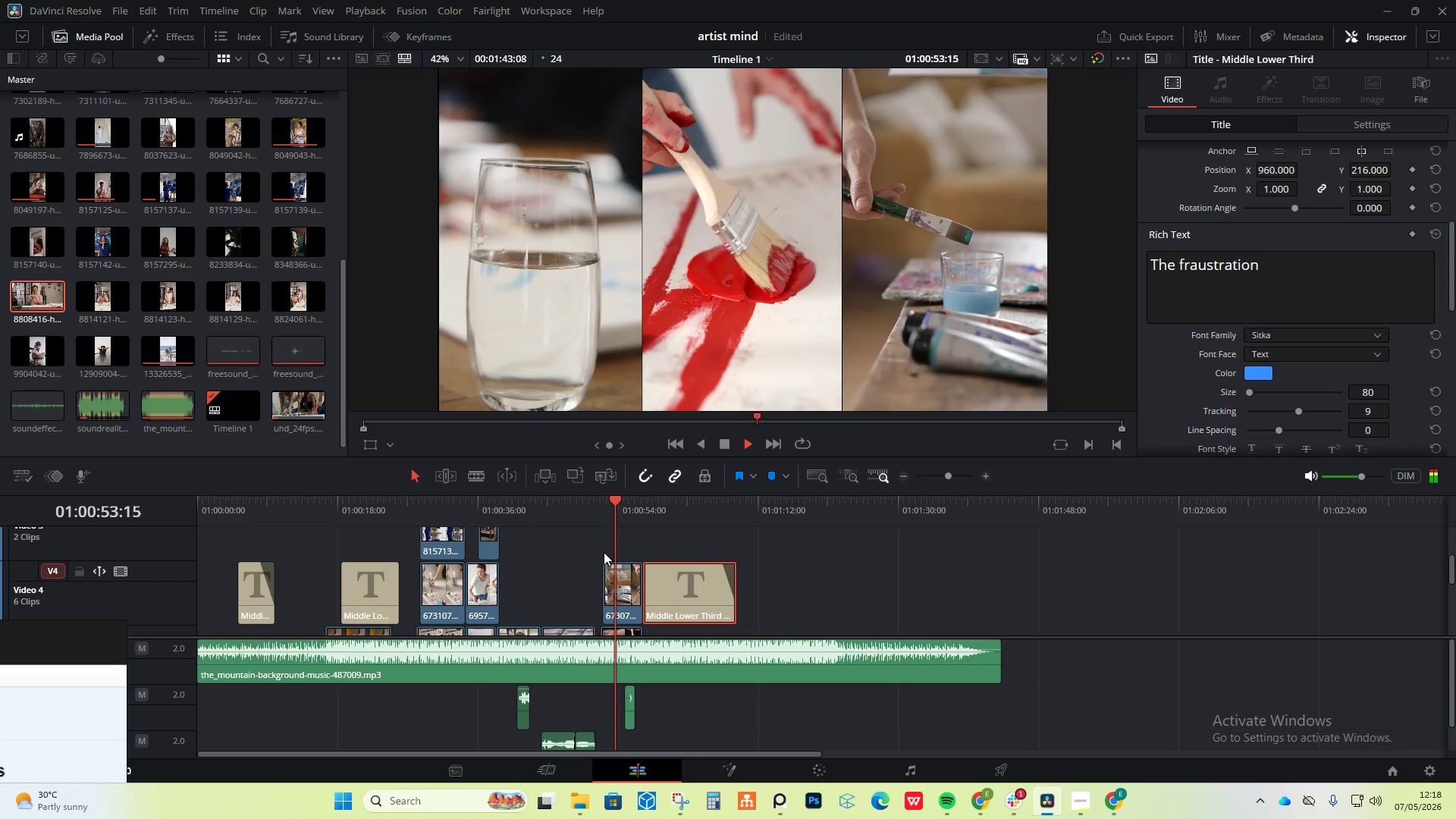 
key(Space)
 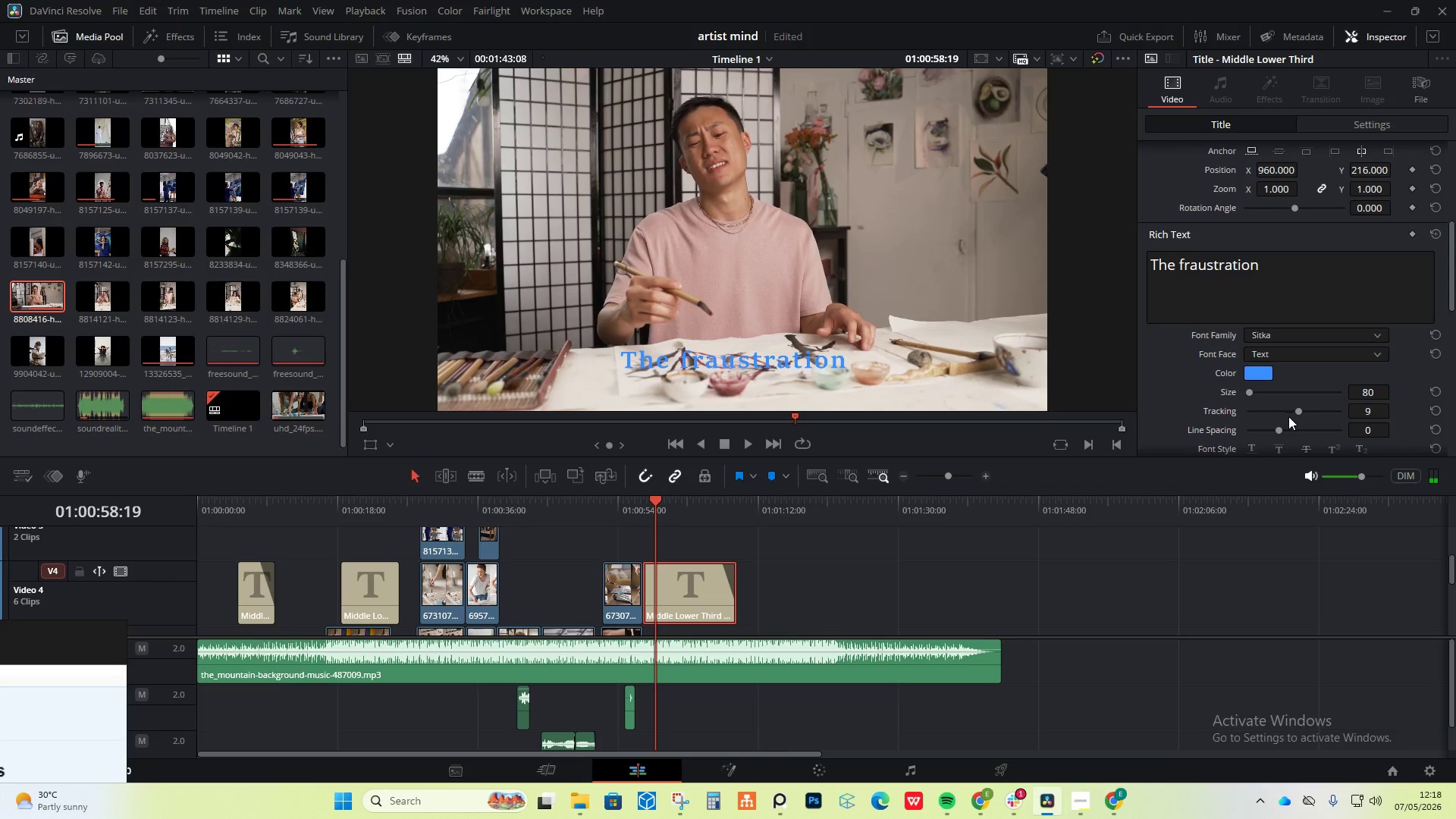 
scroll: coordinate [1277, 385], scroll_direction: up, amount: 1.0
 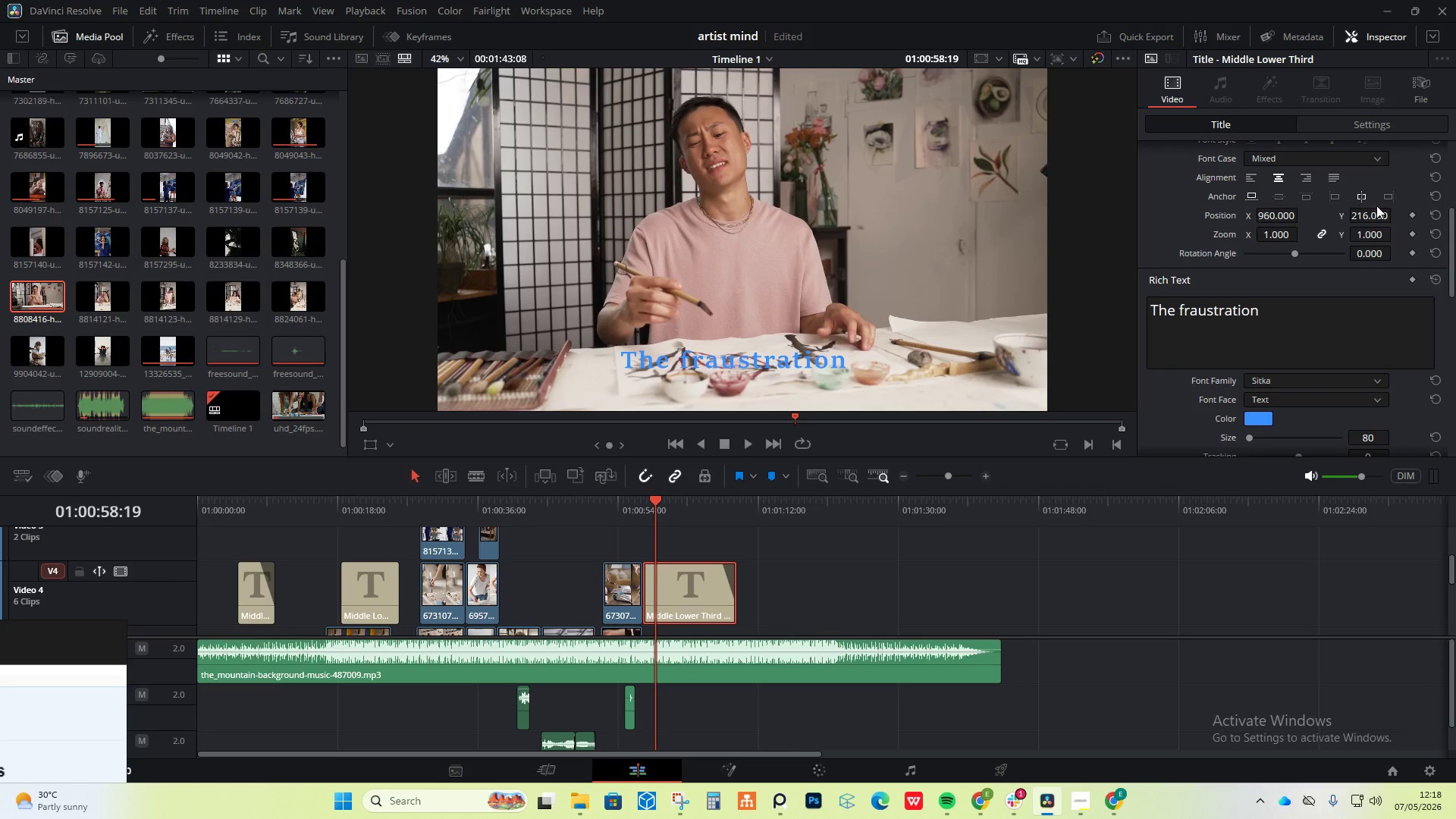 
left_click_drag(start_coordinate=[1369, 218], to_coordinate=[1326, 221])
 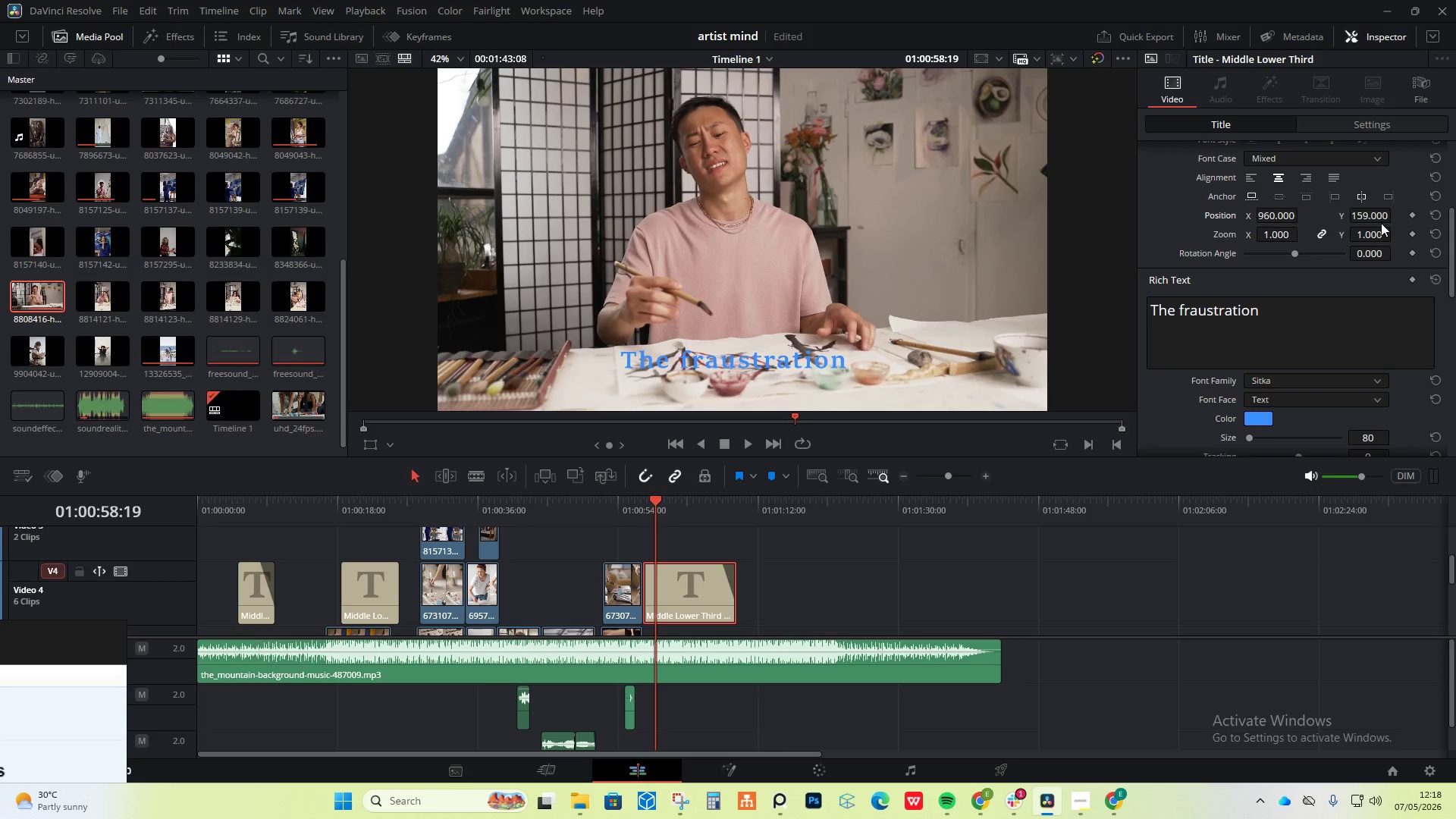 
key(Control+ControlLeft)
 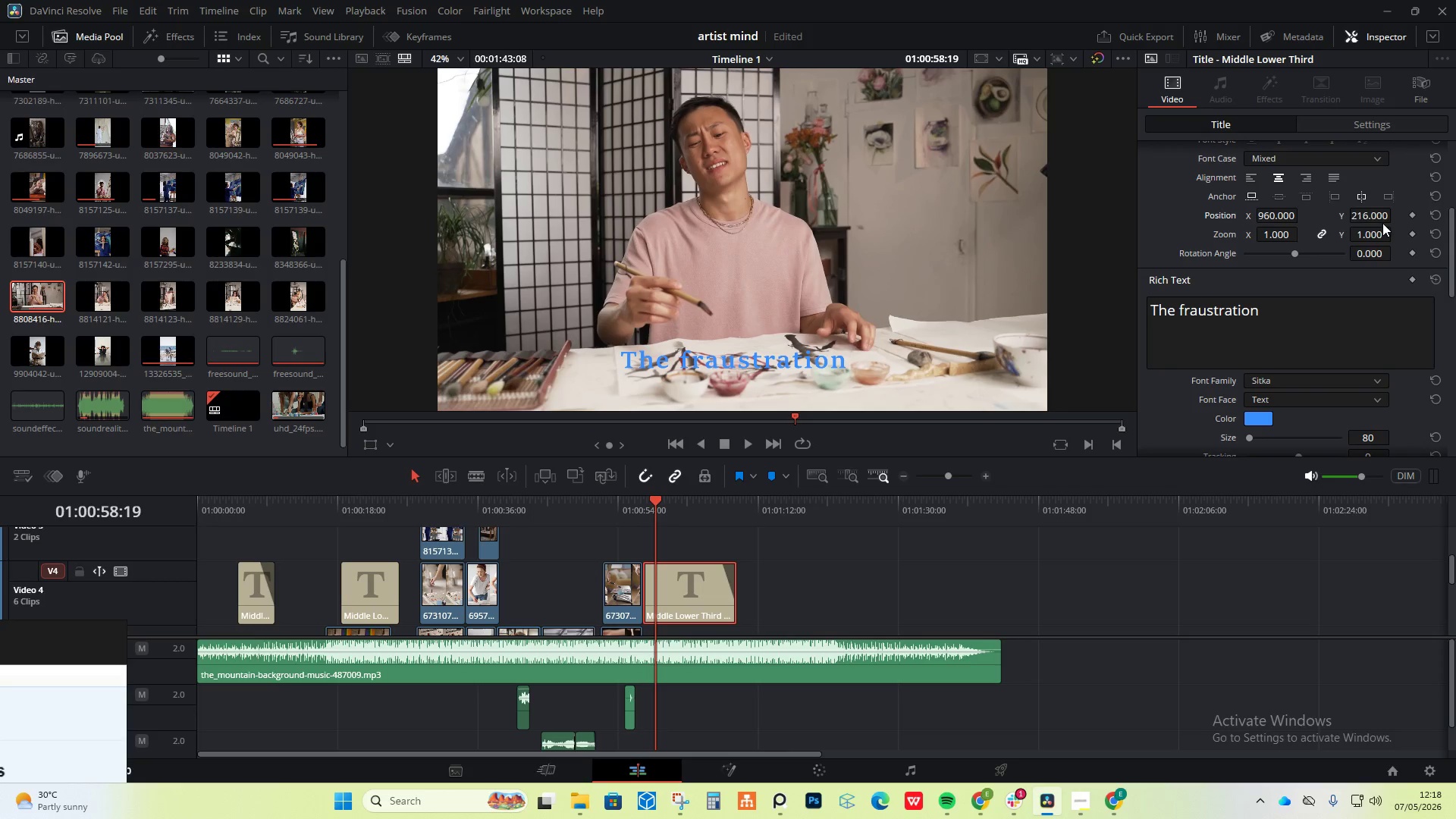 
key(Control+Z)
 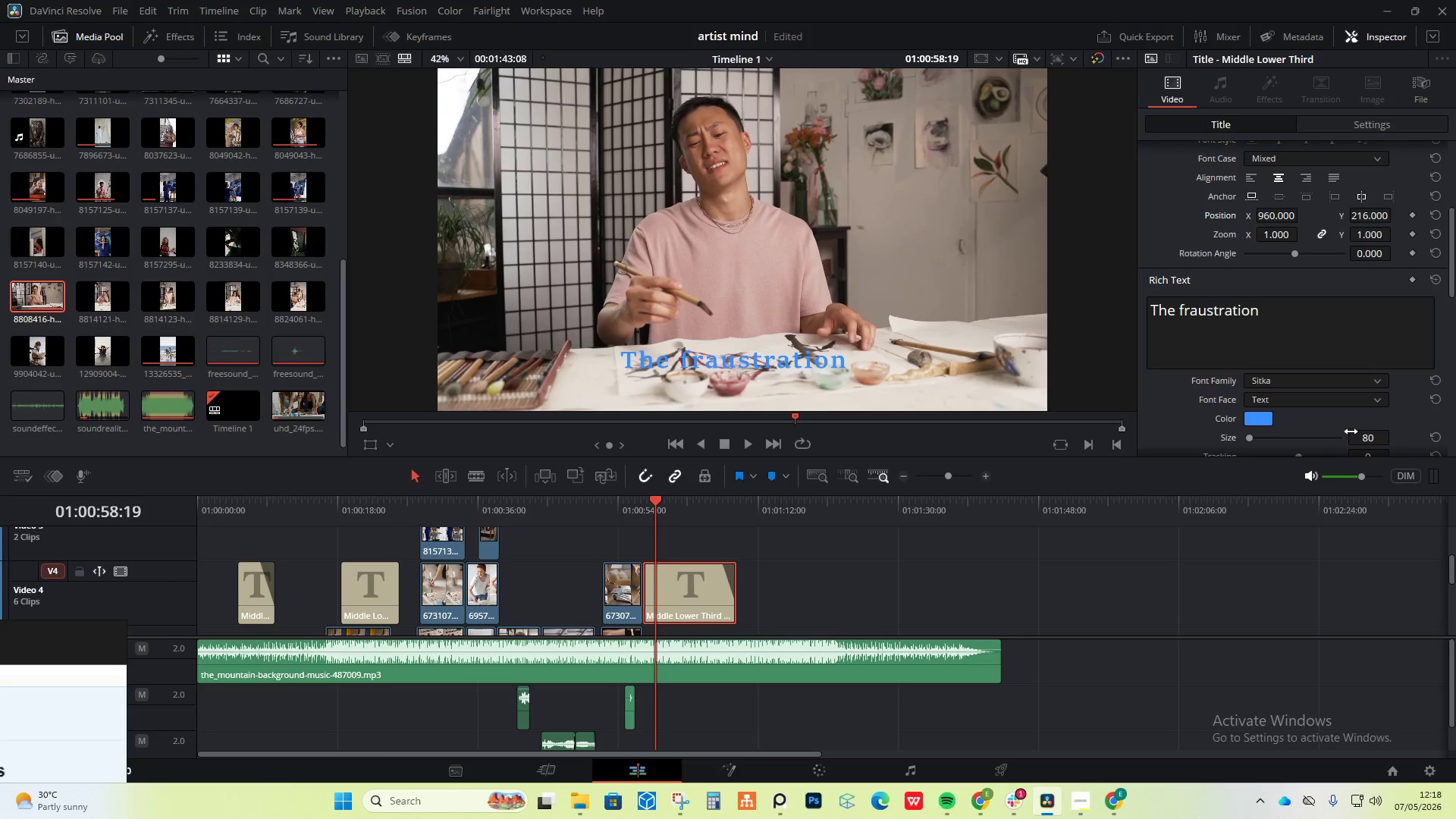 
scroll: coordinate [1398, 400], scroll_direction: down, amount: 4.0
 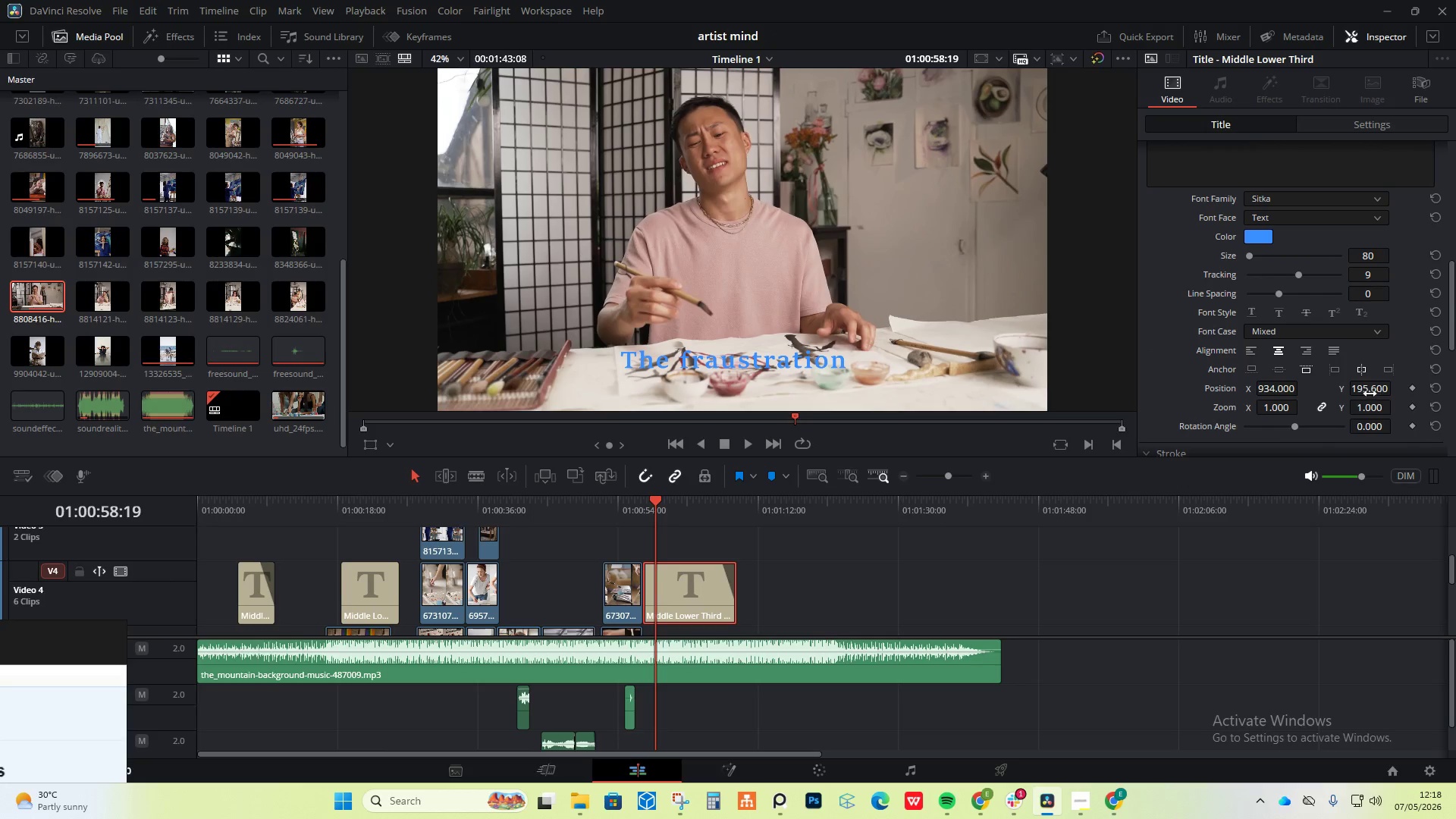 
left_click_drag(start_coordinate=[1369, 392], to_coordinate=[780, 480])
 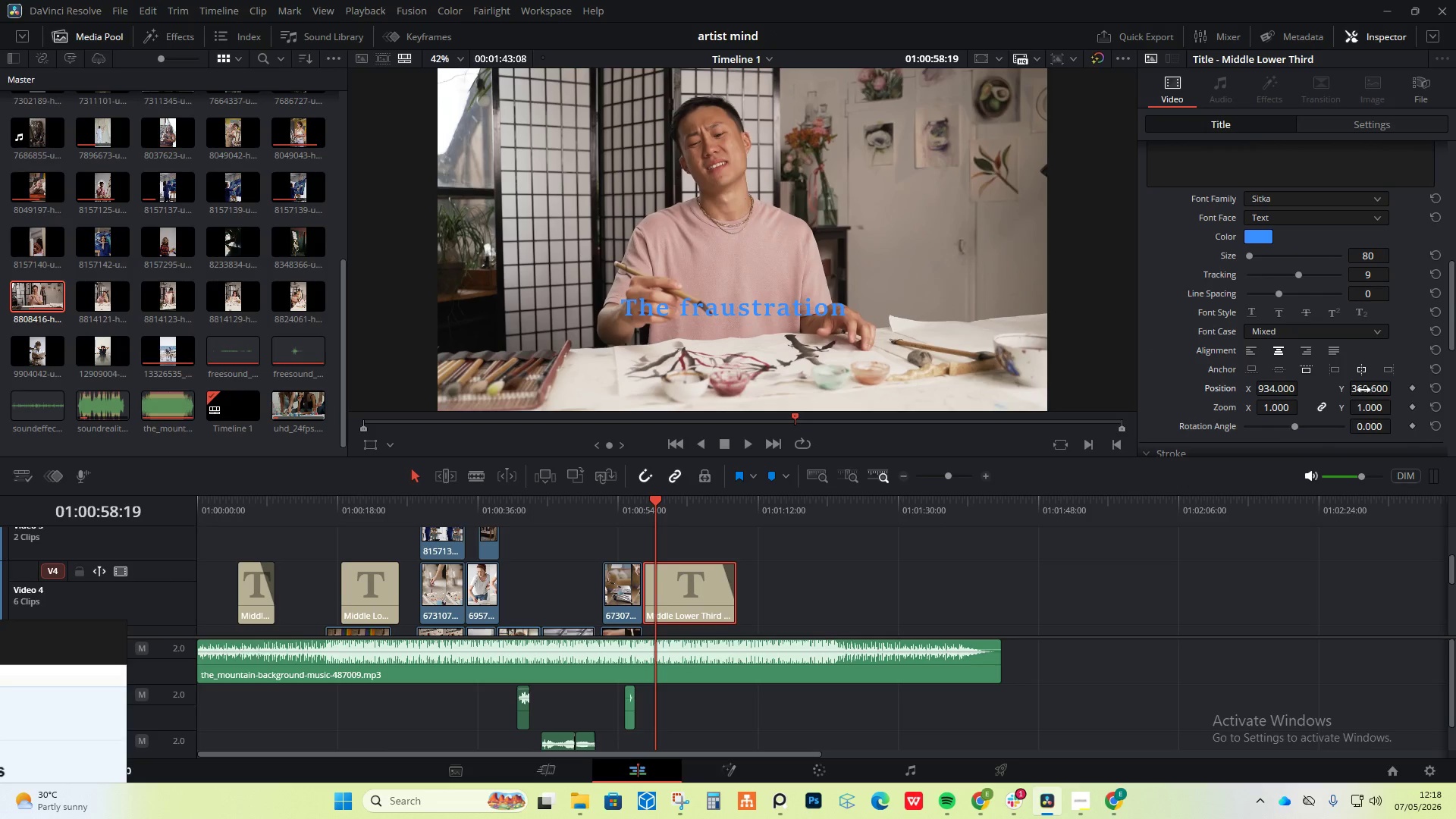 
key(Control+ControlLeft)
 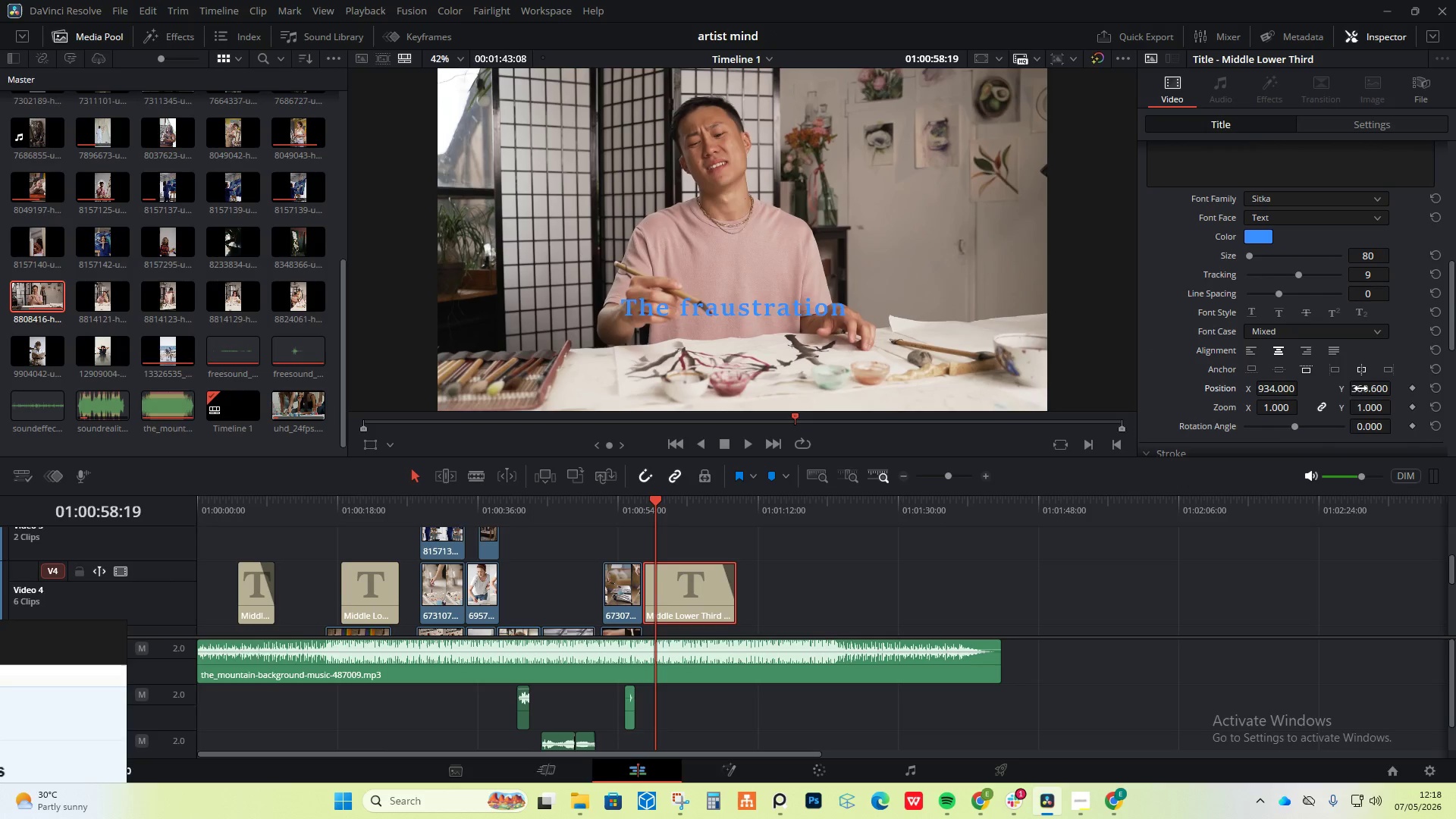 
key(Control+Z)
 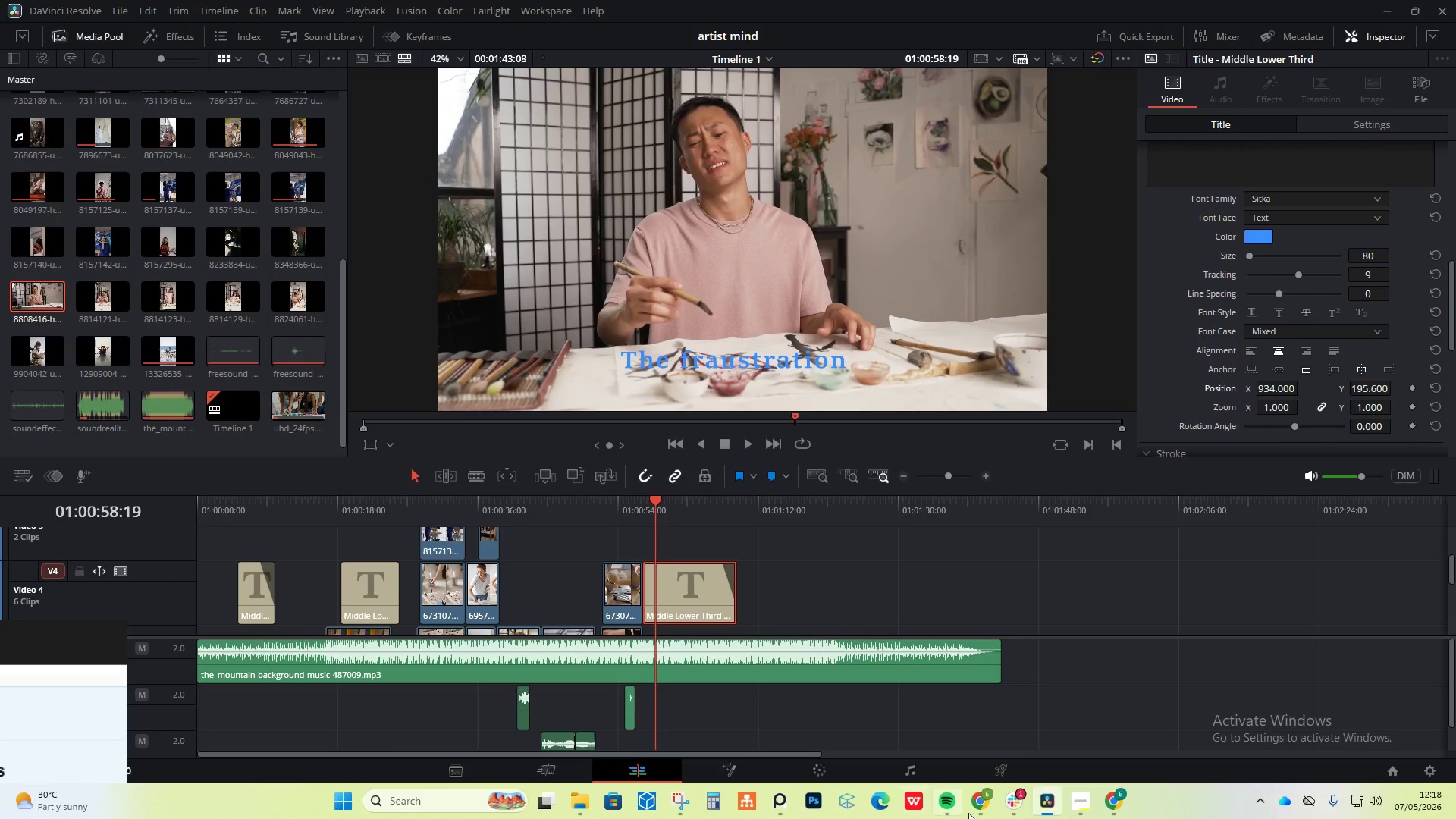 
mouse_move([960, 808])
 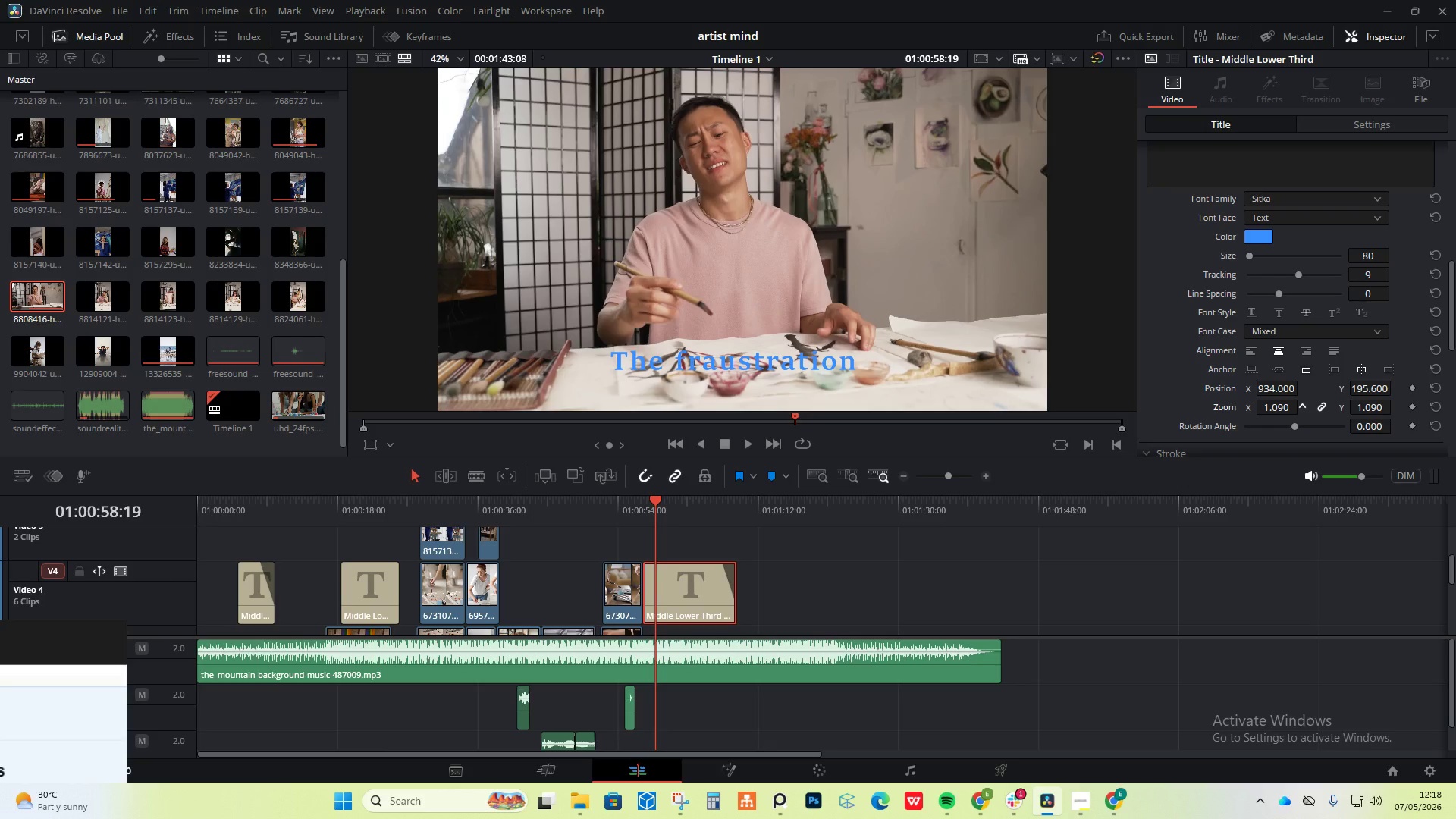 
wait(7.4)
 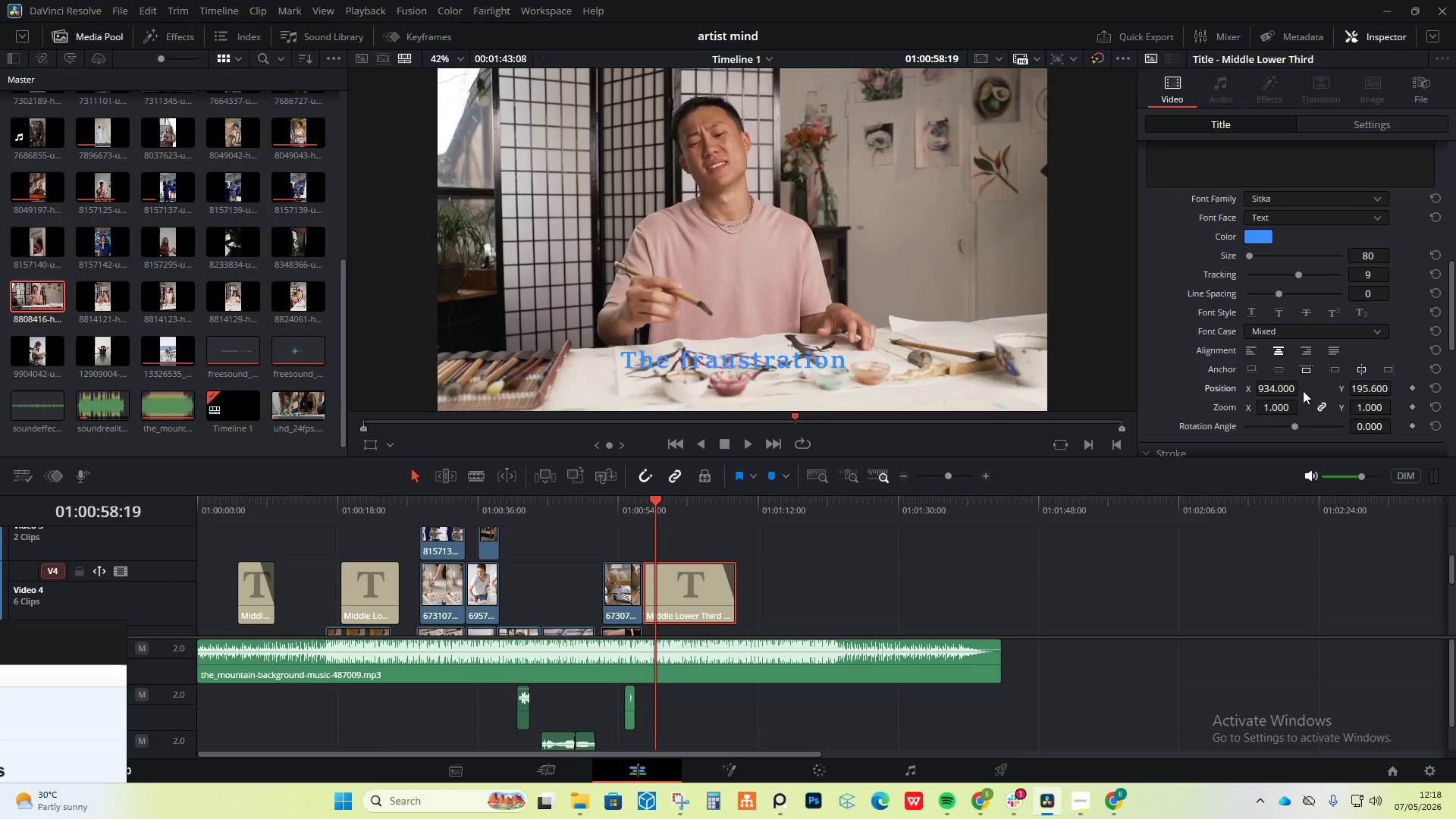 
left_click_drag(start_coordinate=[1360, 388], to_coordinate=[1289, 358])
 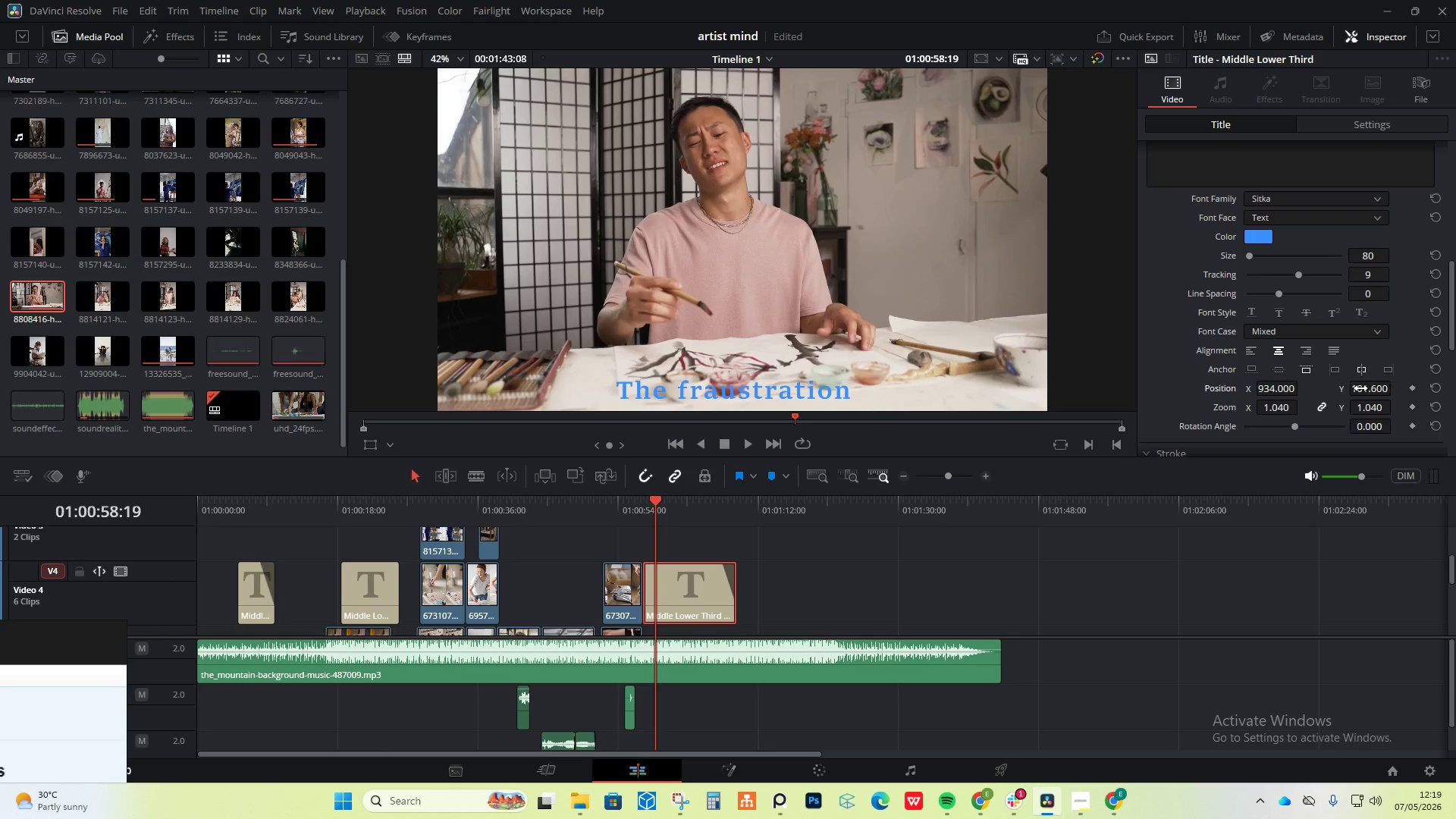 
key(Control+ControlLeft)
 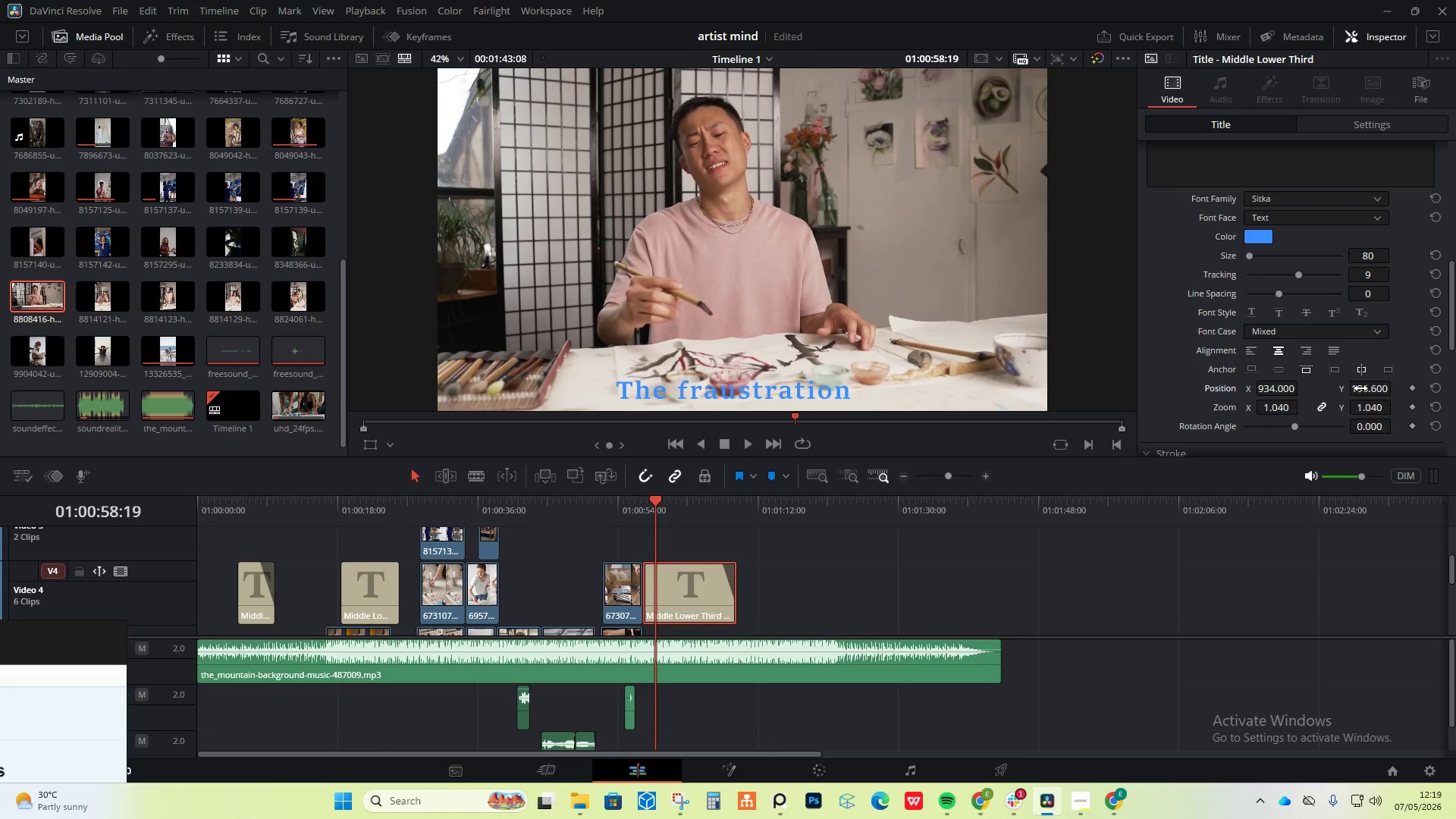 
key(Control+Z)
 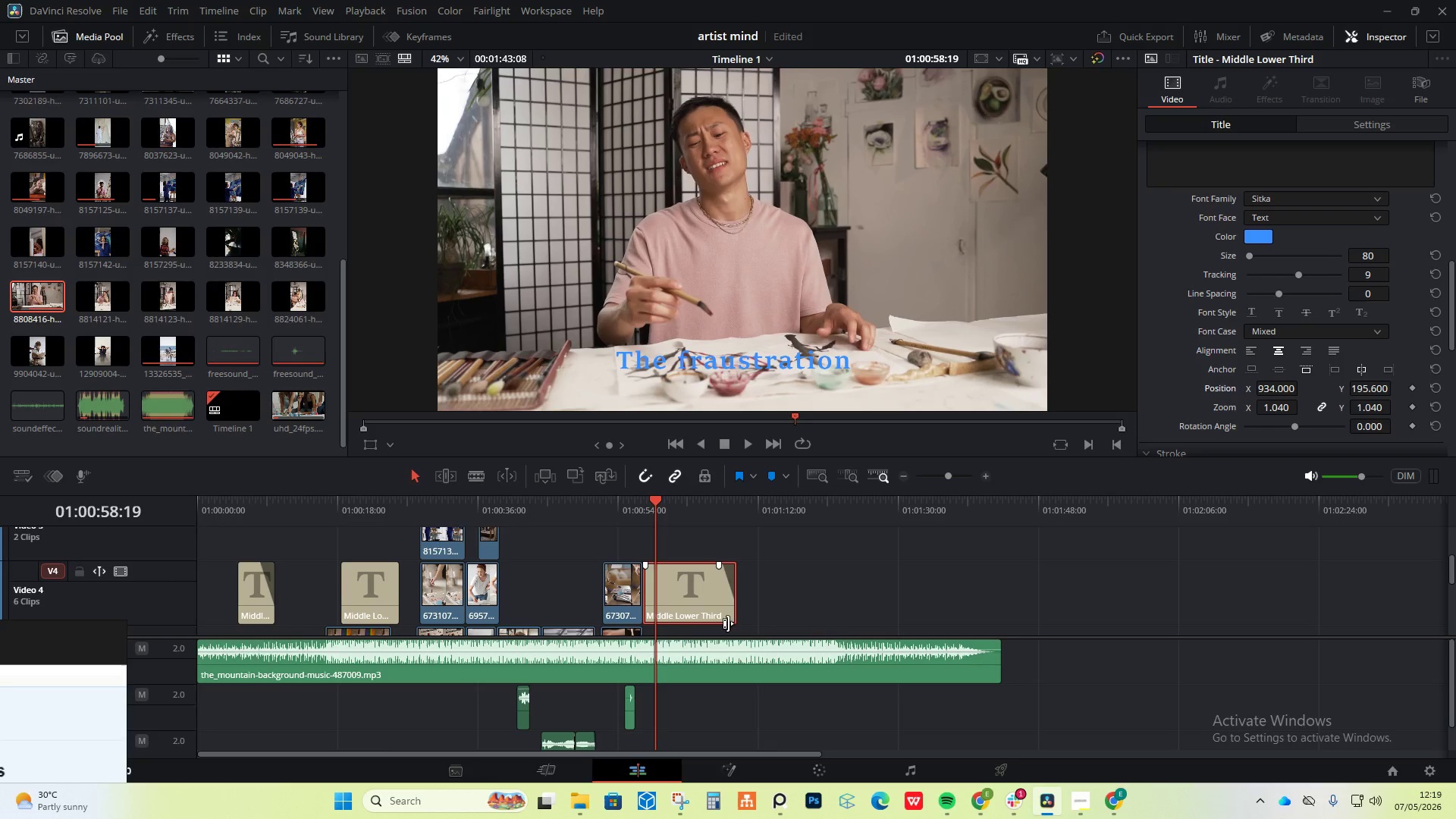 
scroll: coordinate [769, 560], scroll_direction: down, amount: 4.0
 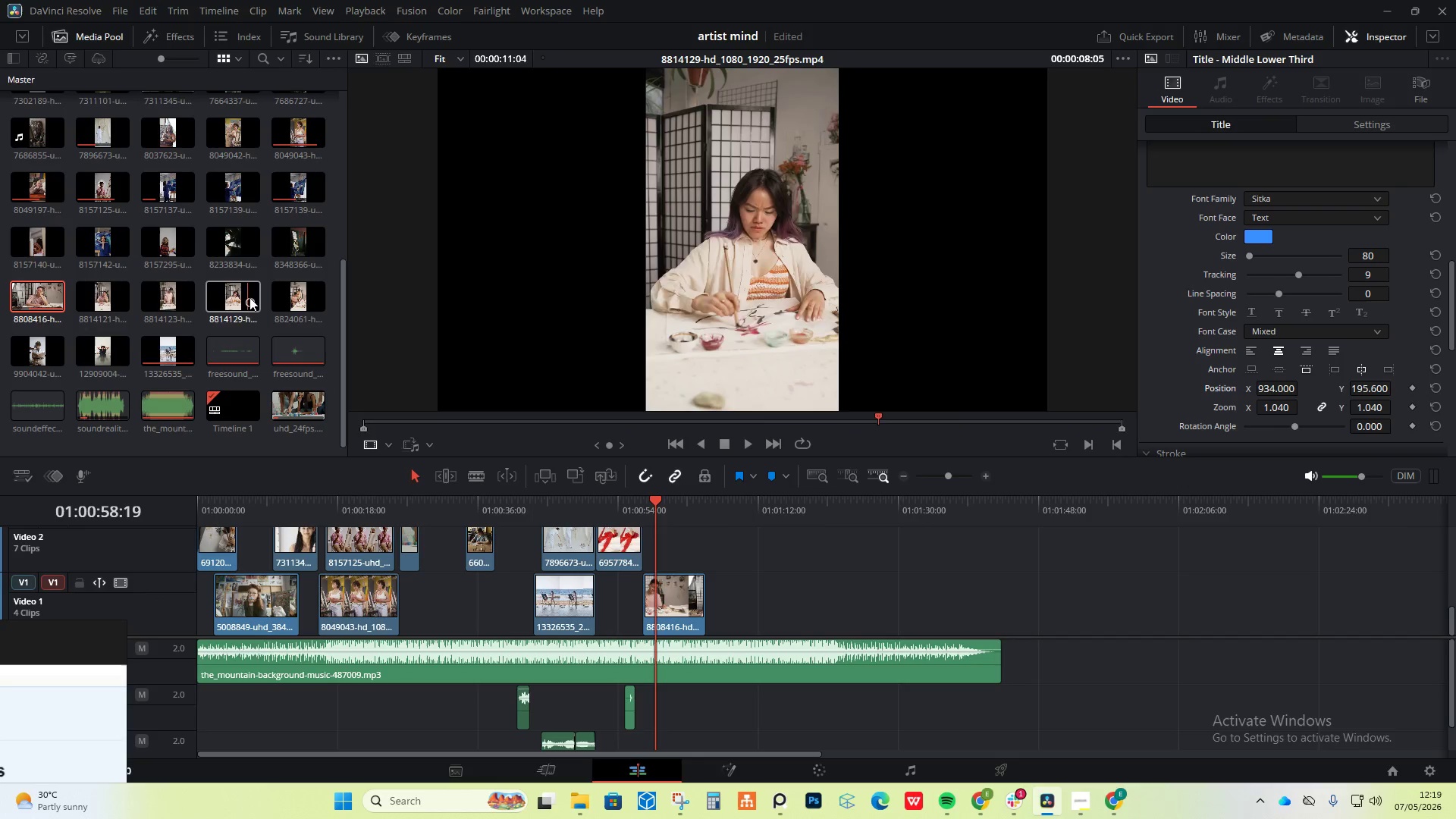 
wait(10.19)
 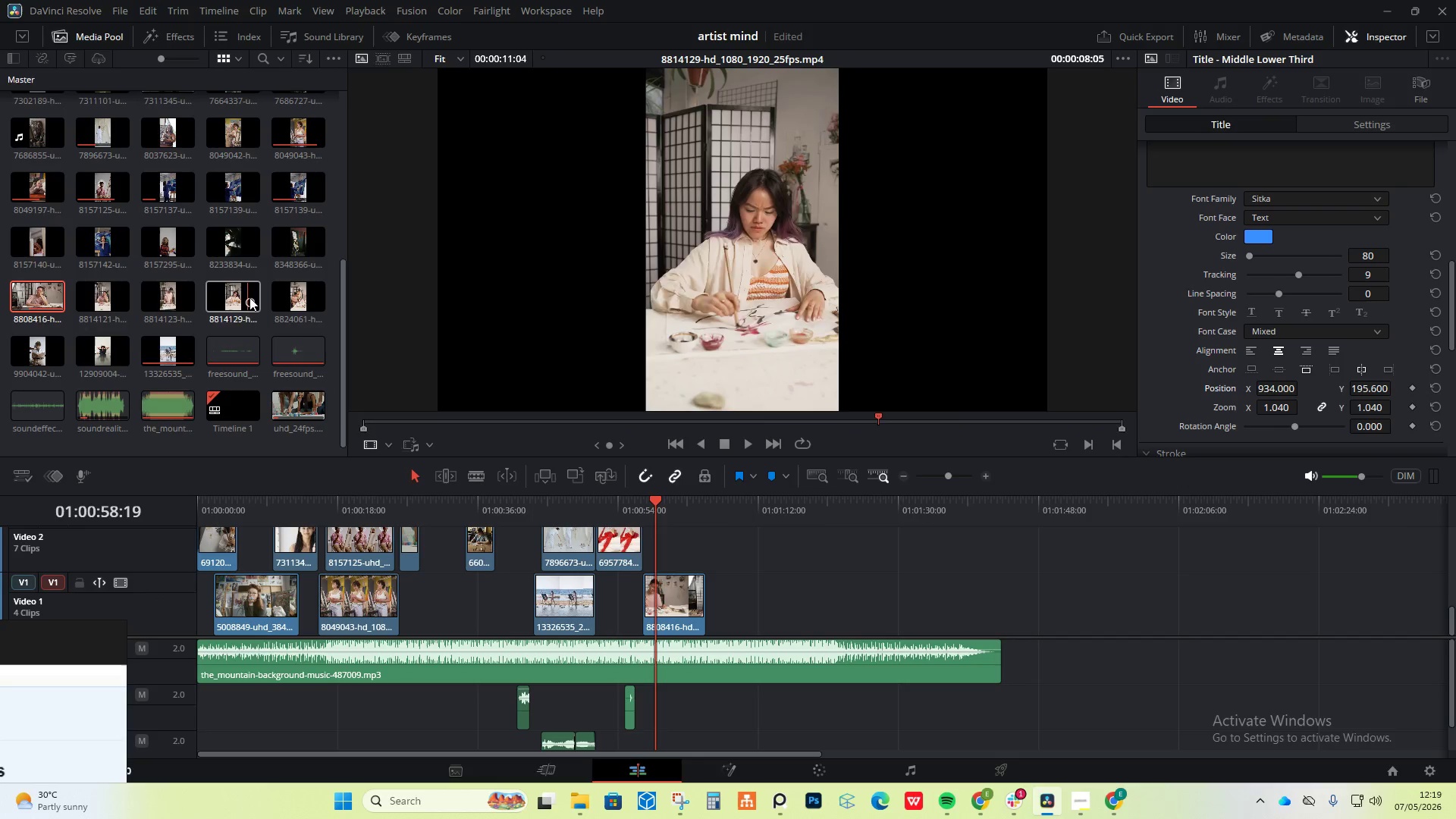 
scroll: coordinate [239, 193], scroll_direction: up, amount: 6.0
 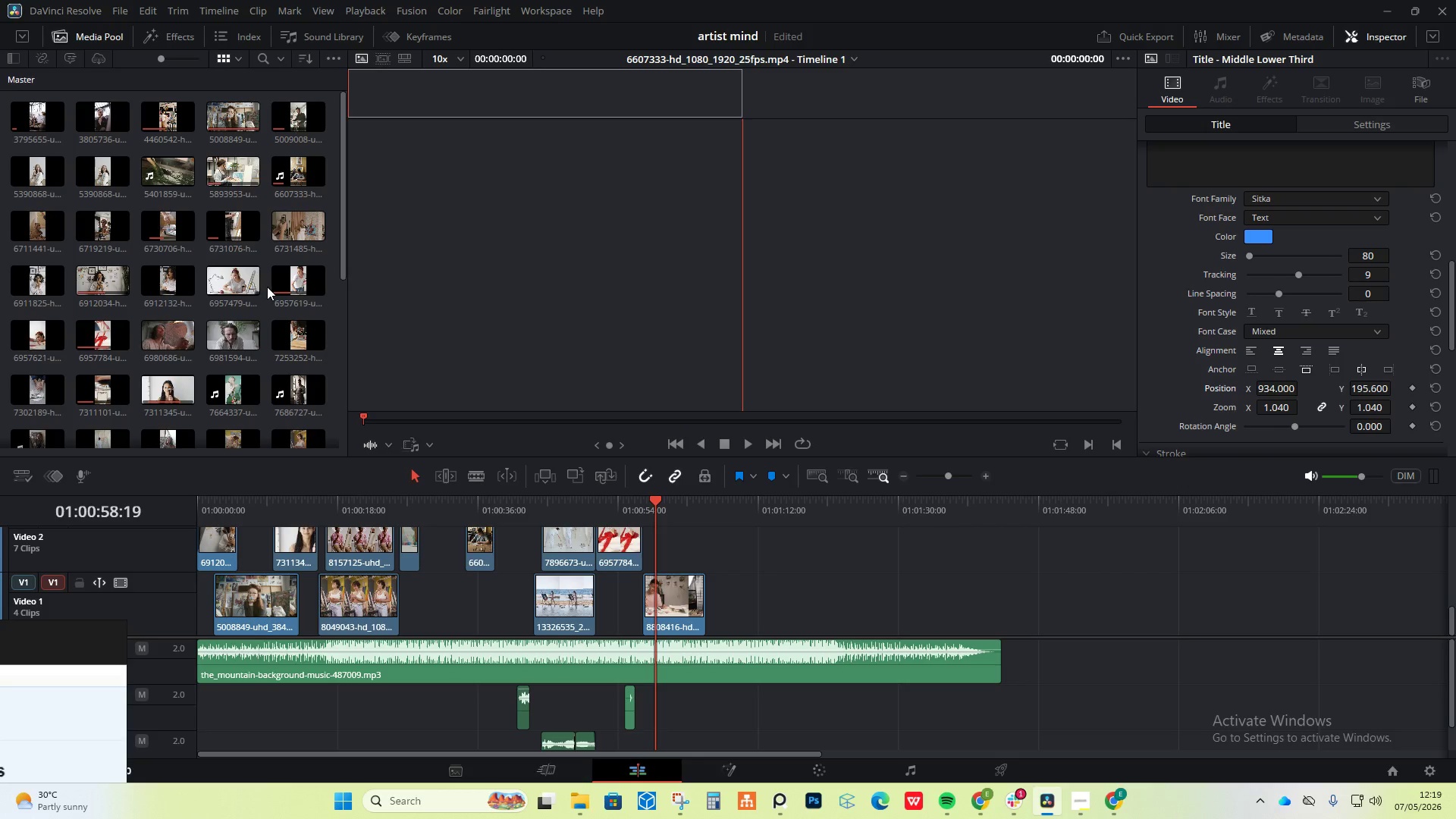 
wait(10.78)
 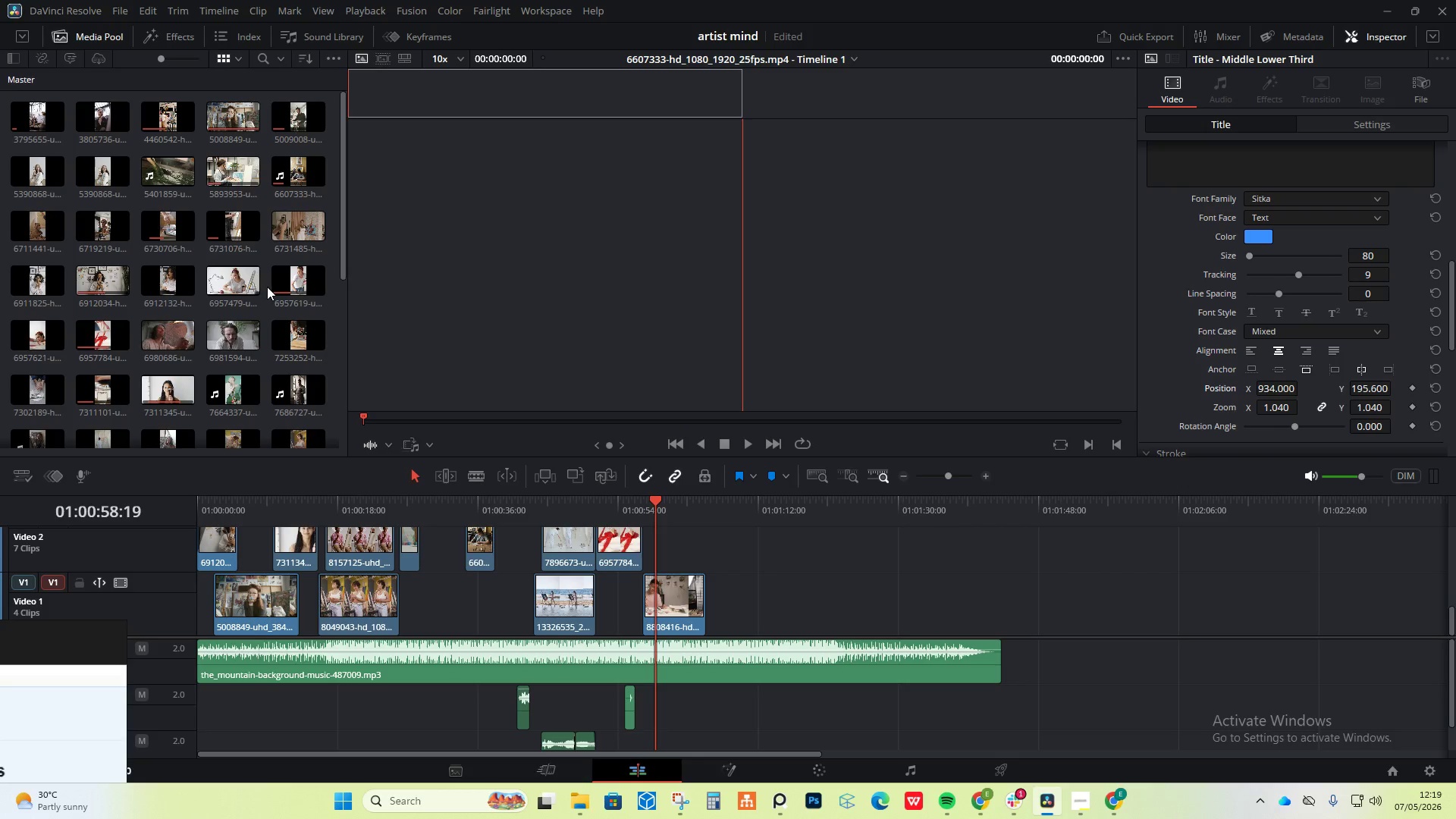 
left_click_drag(start_coordinate=[671, 608], to_coordinate=[758, 579])
 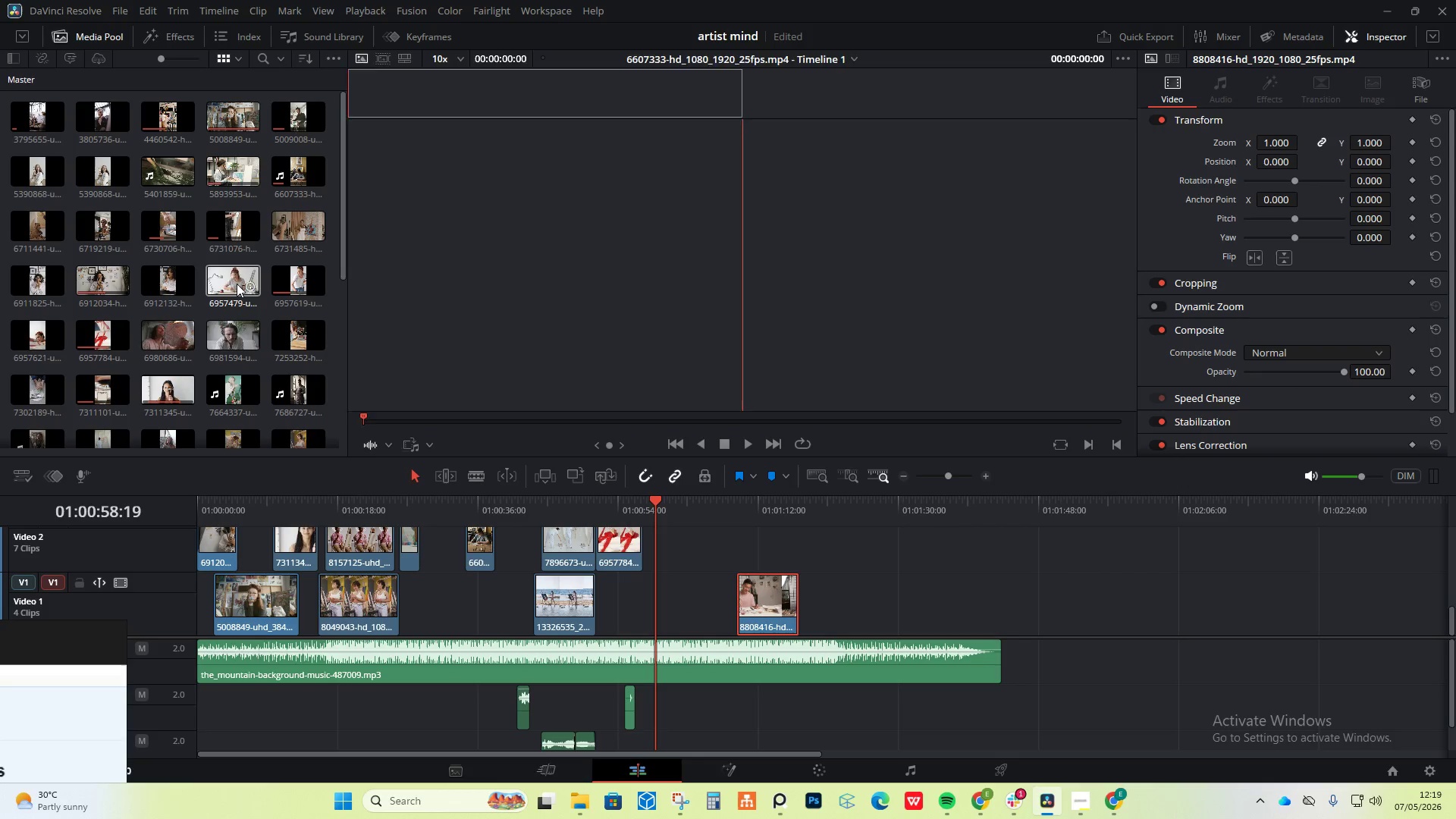 
left_click_drag(start_coordinate=[237, 283], to_coordinate=[645, 564])
 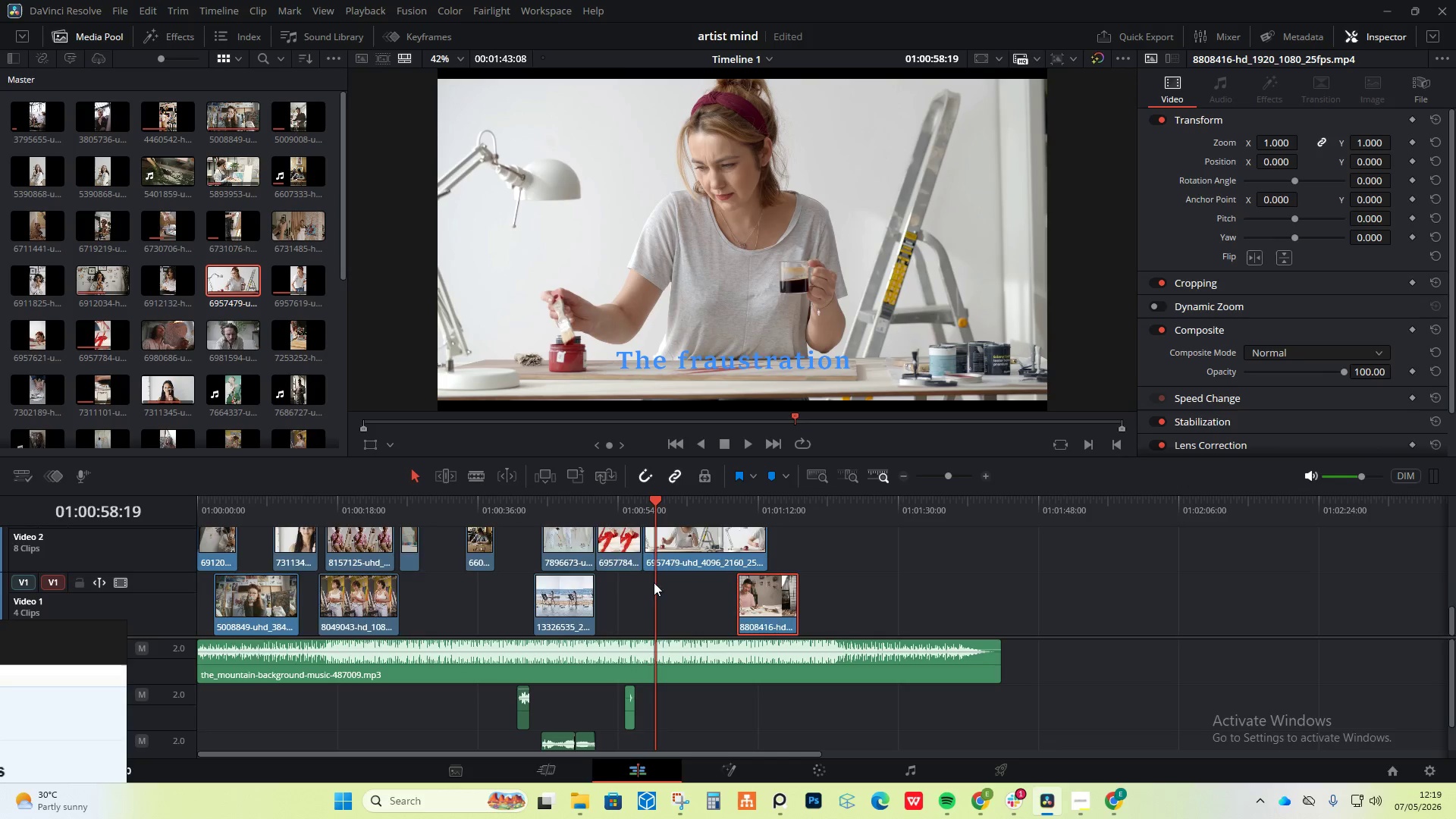 
scroll: coordinate [768, 594], scroll_direction: none, amount: 0.0
 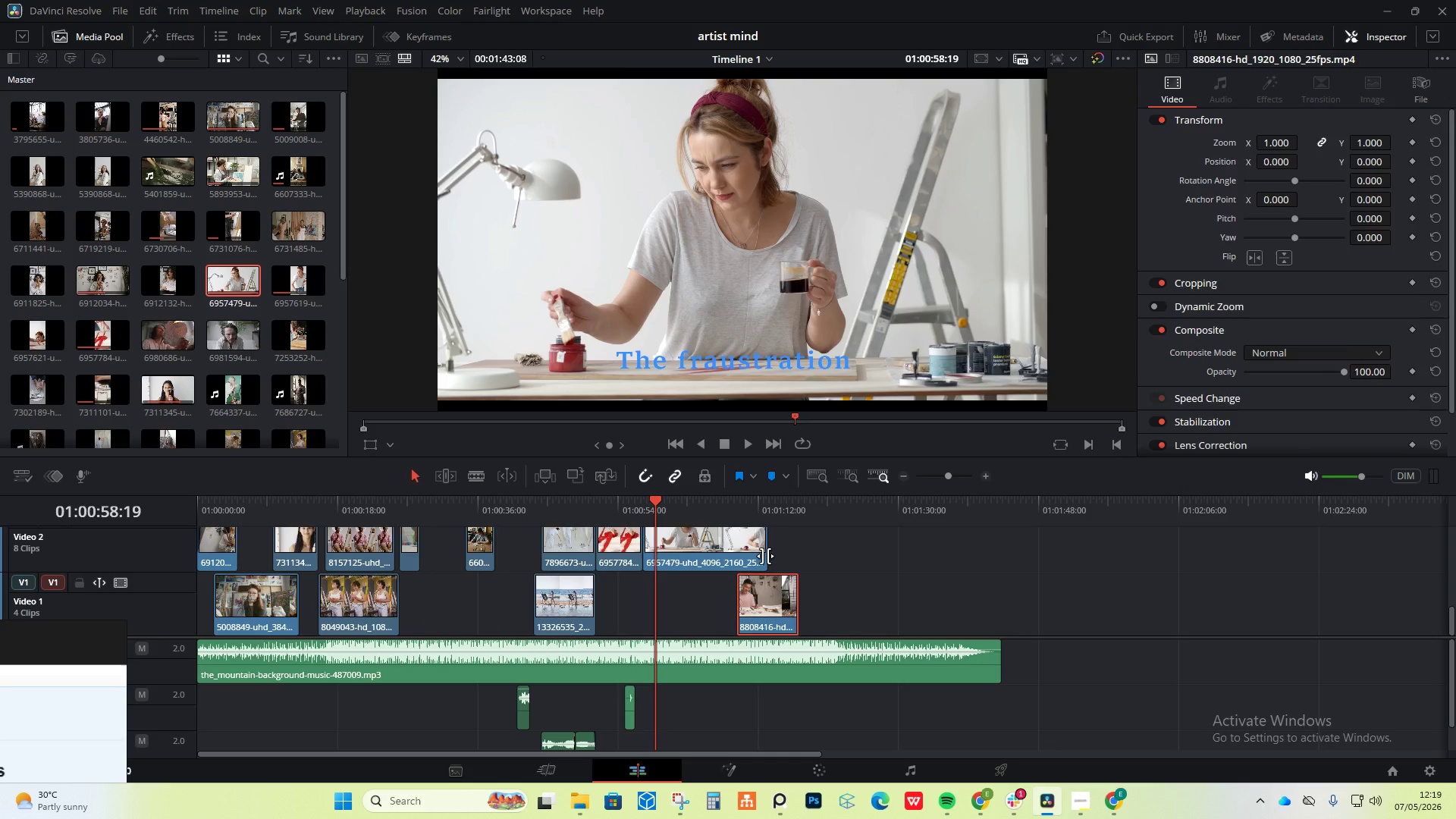 
left_click_drag(start_coordinate=[765, 556], to_coordinate=[694, 563])
 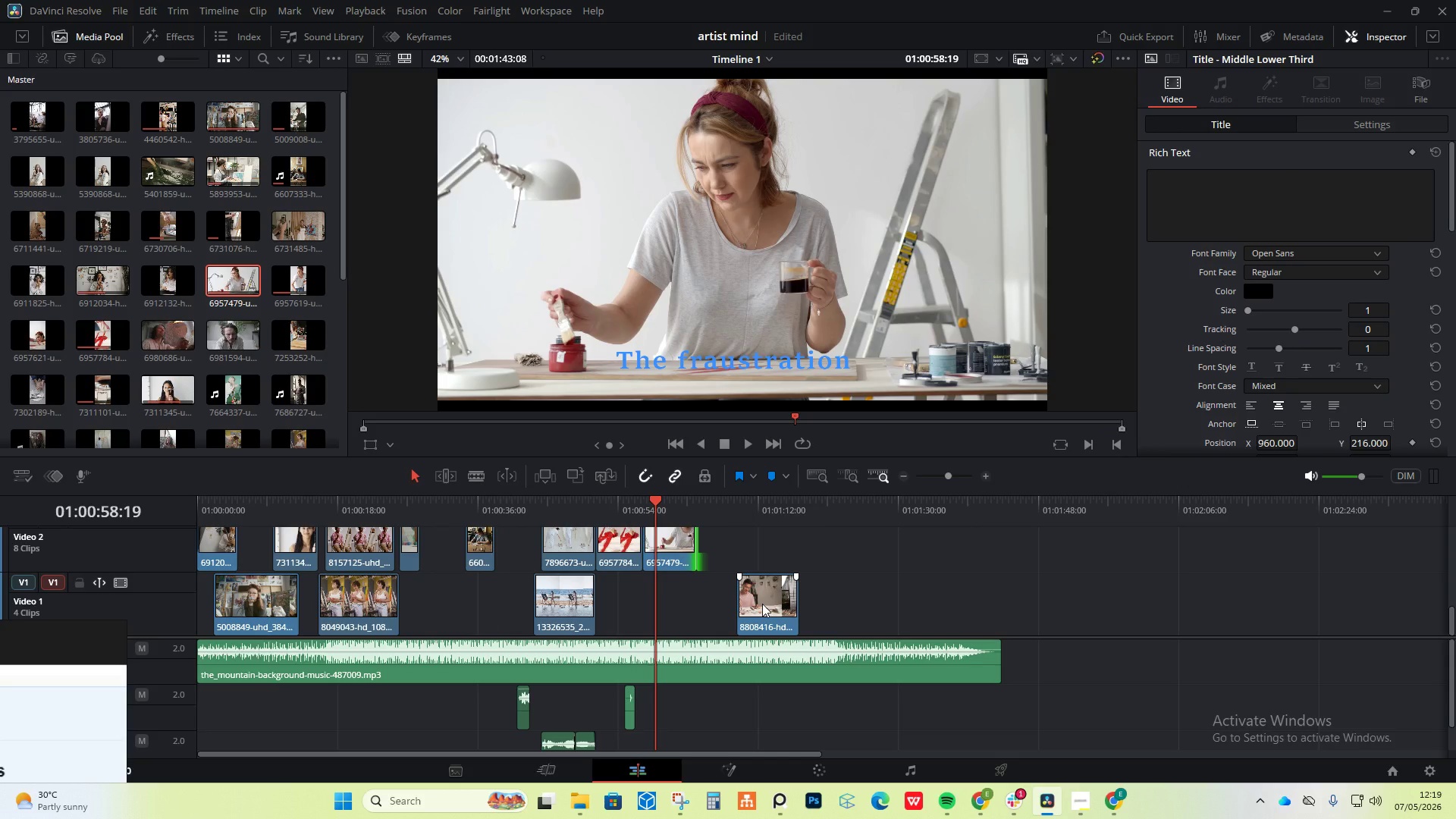 
left_click_drag(start_coordinate=[762, 604], to_coordinate=[717, 601])
 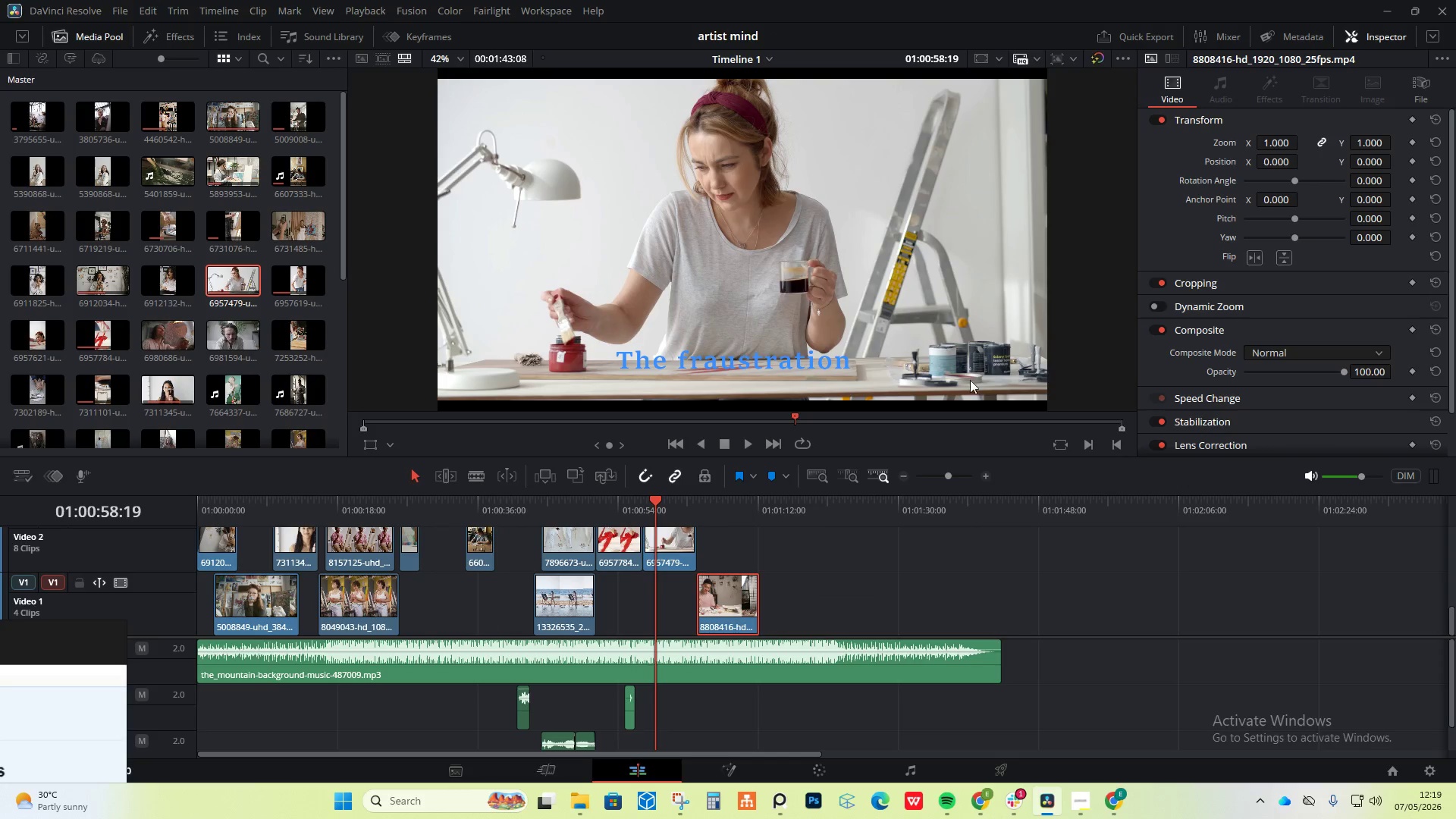 
key(Space)
 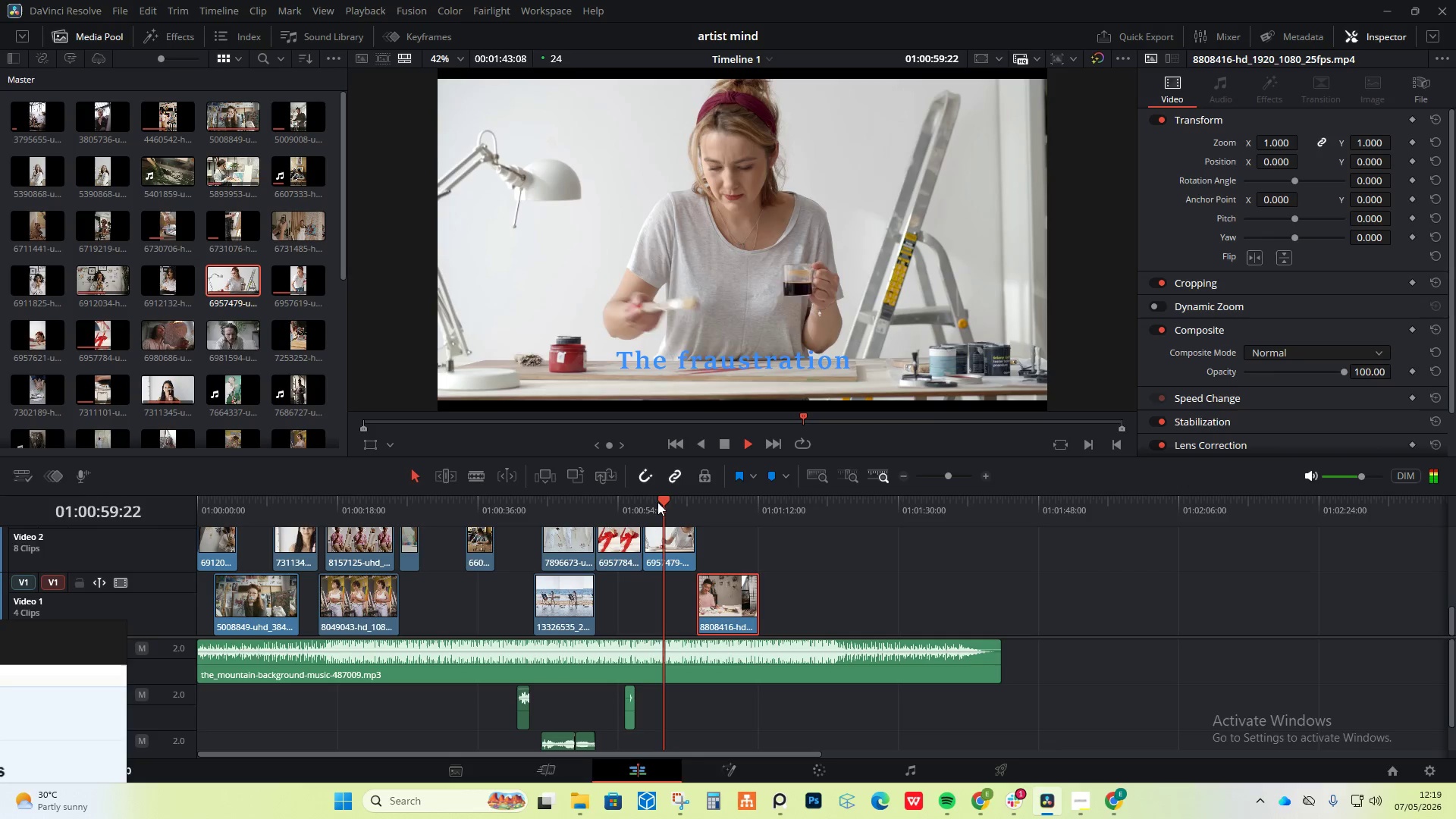 
key(Space)
 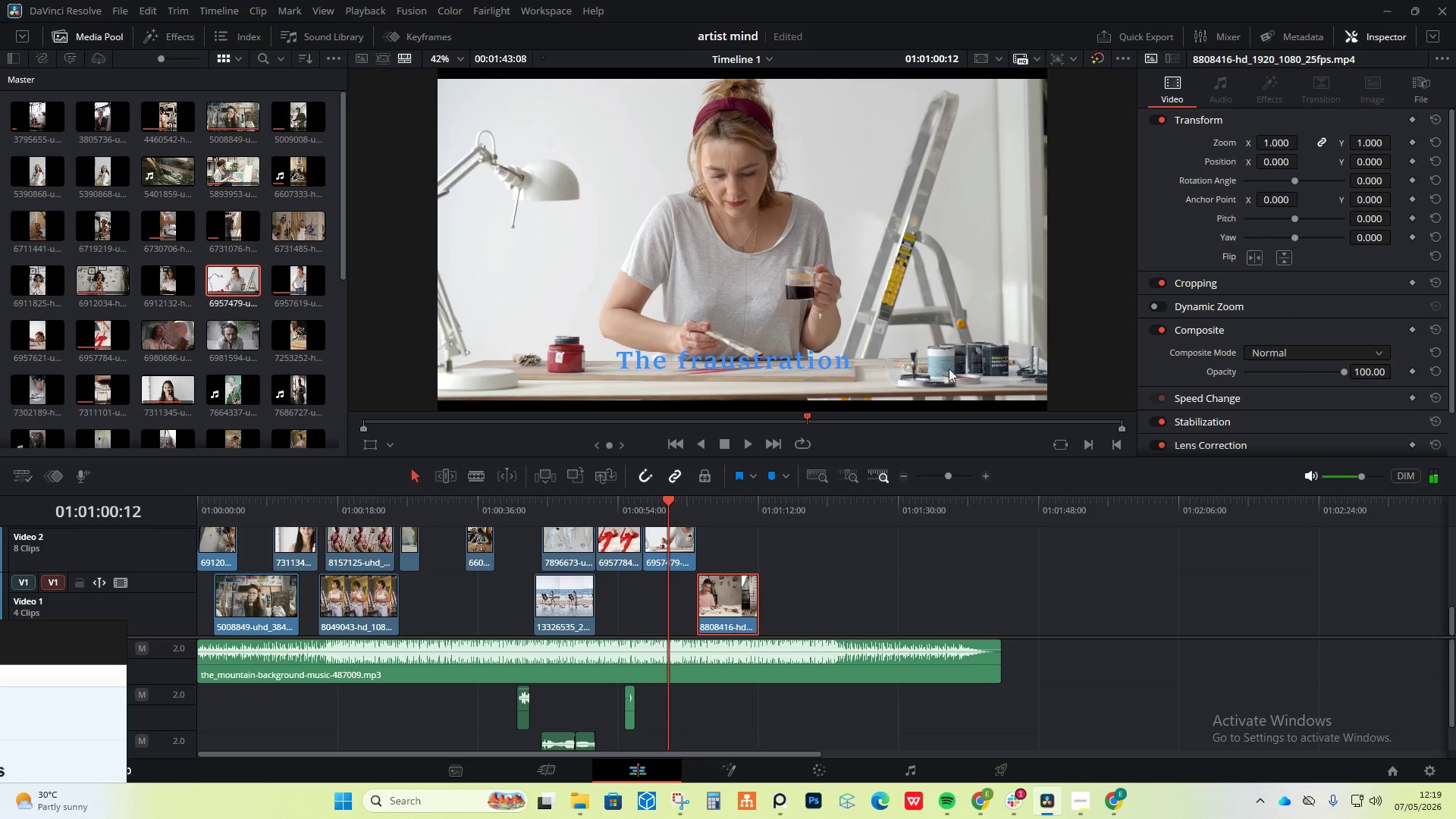 
scroll: coordinate [675, 540], scroll_direction: up, amount: 2.0
 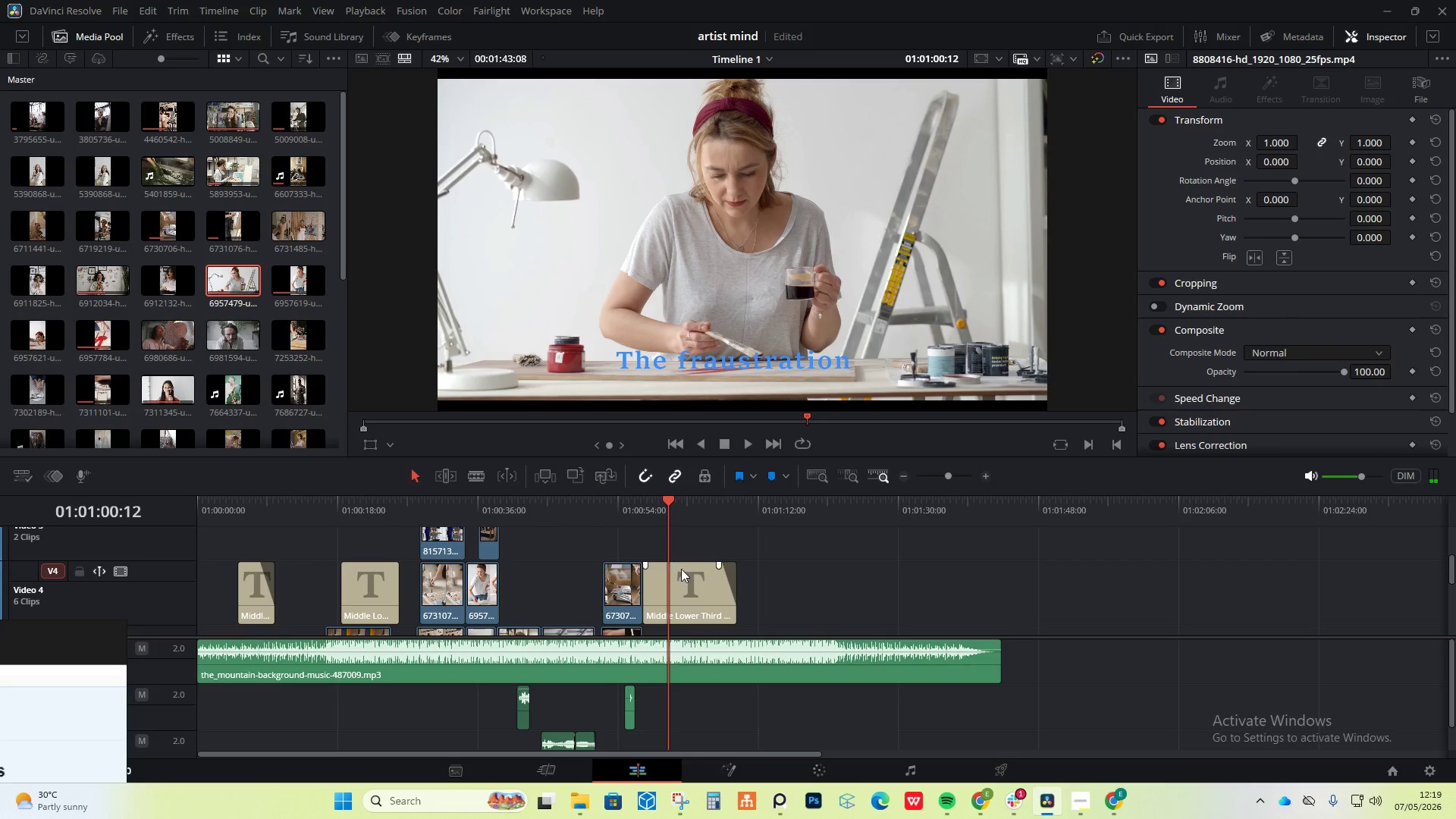 
left_click([682, 571])
 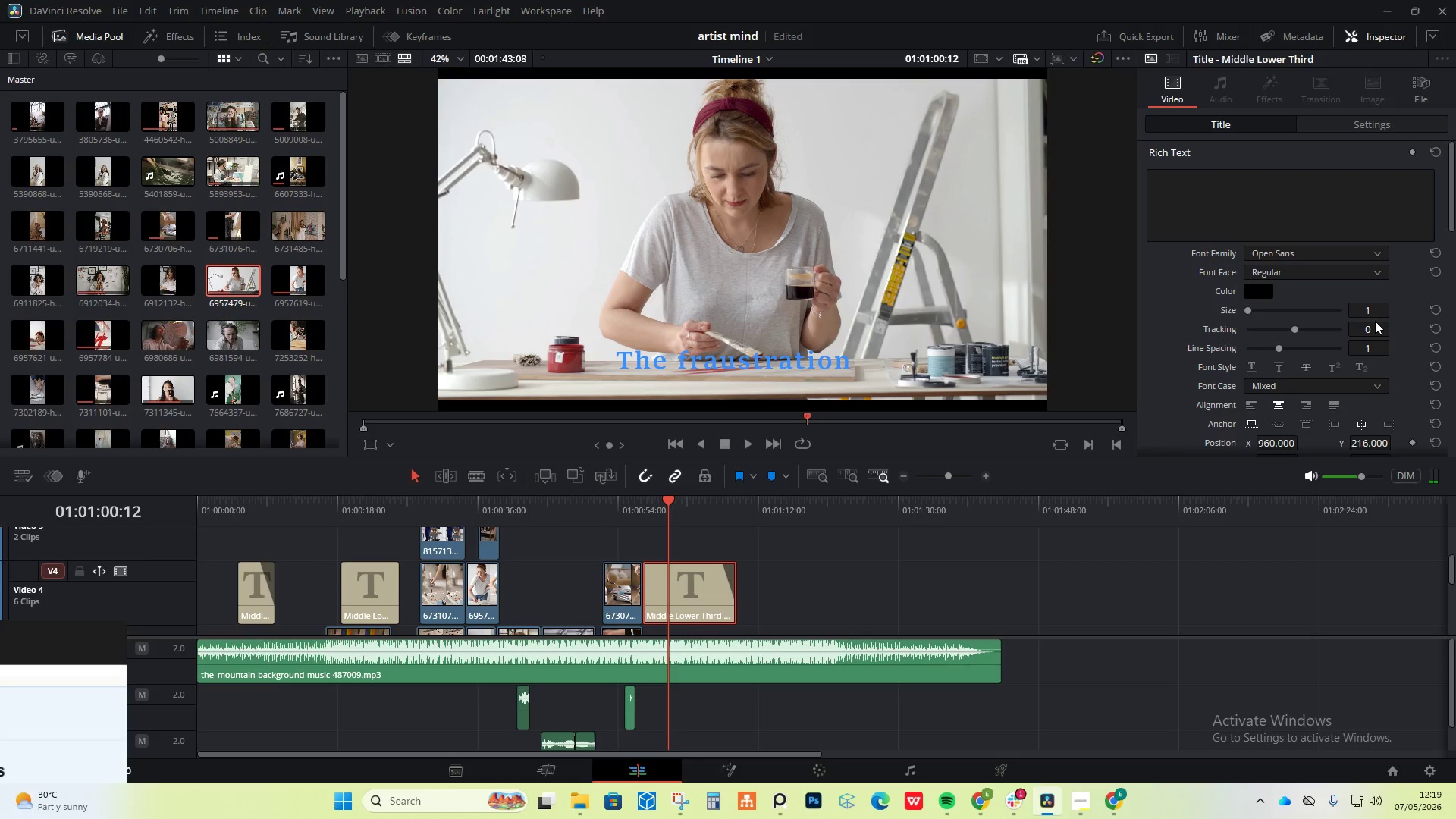 
scroll: coordinate [1354, 337], scroll_direction: down, amount: 1.0
 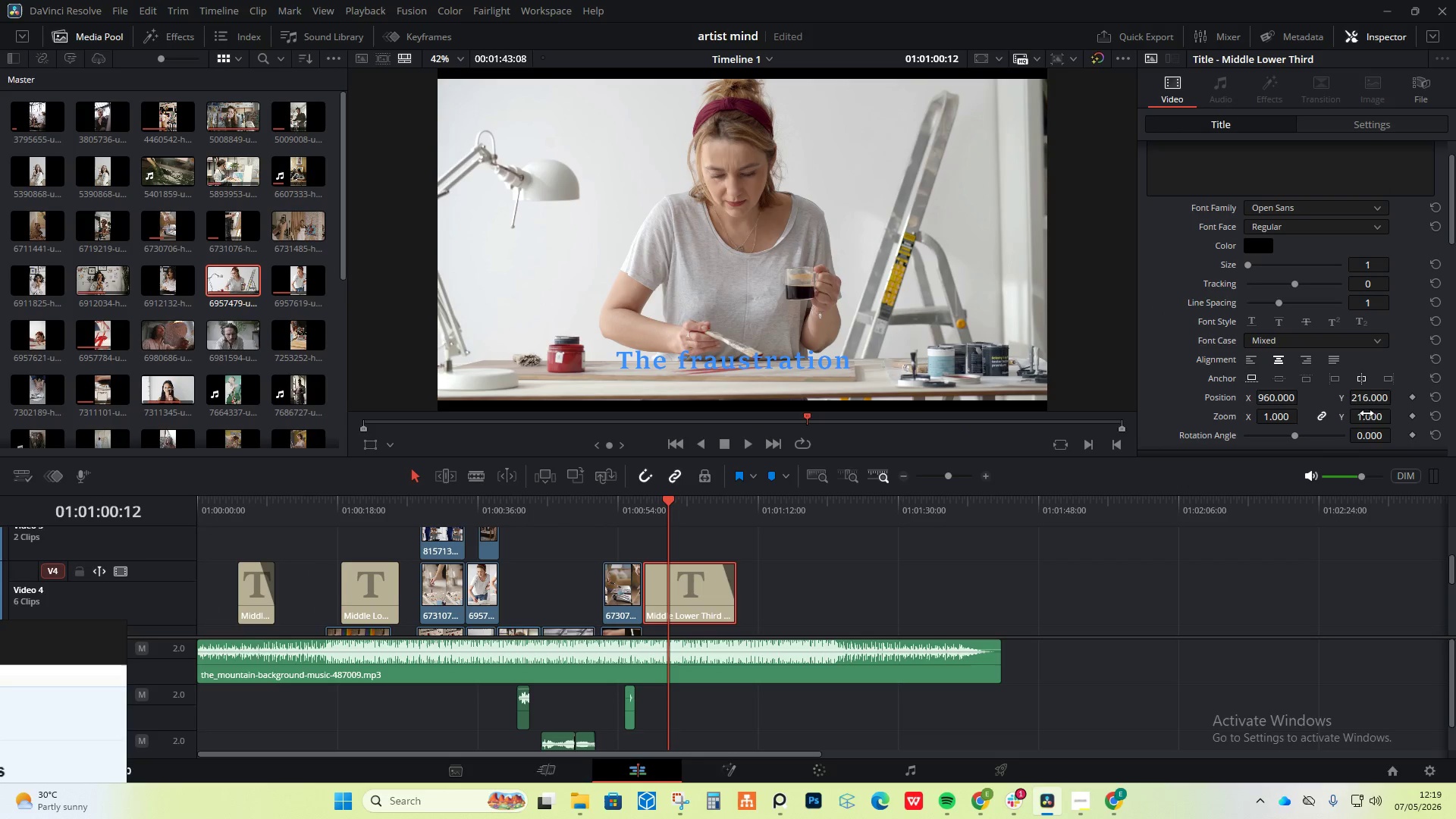 
left_click_drag(start_coordinate=[1361, 394], to_coordinate=[1247, 423])
 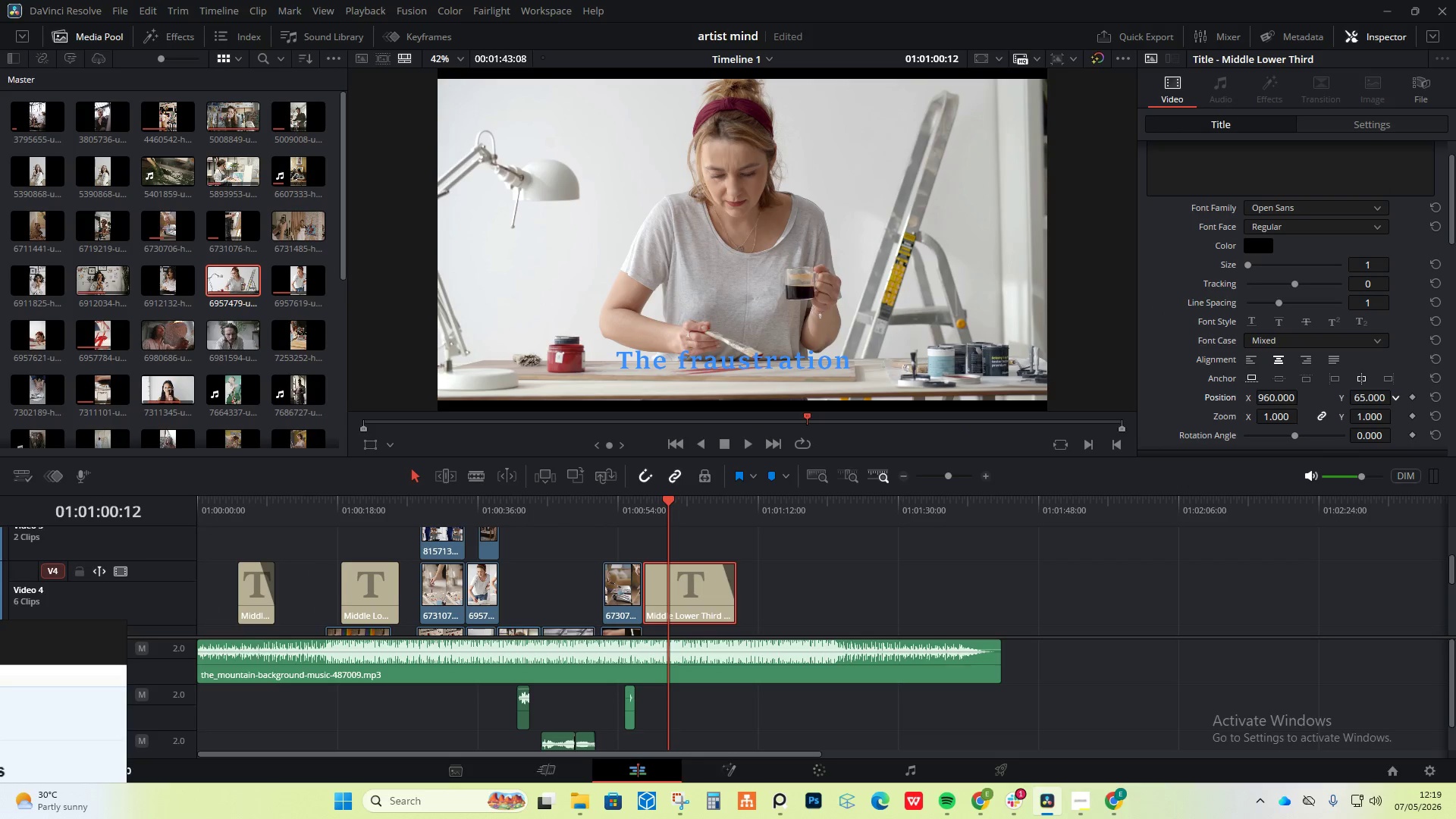 
key(Control+ControlLeft)
 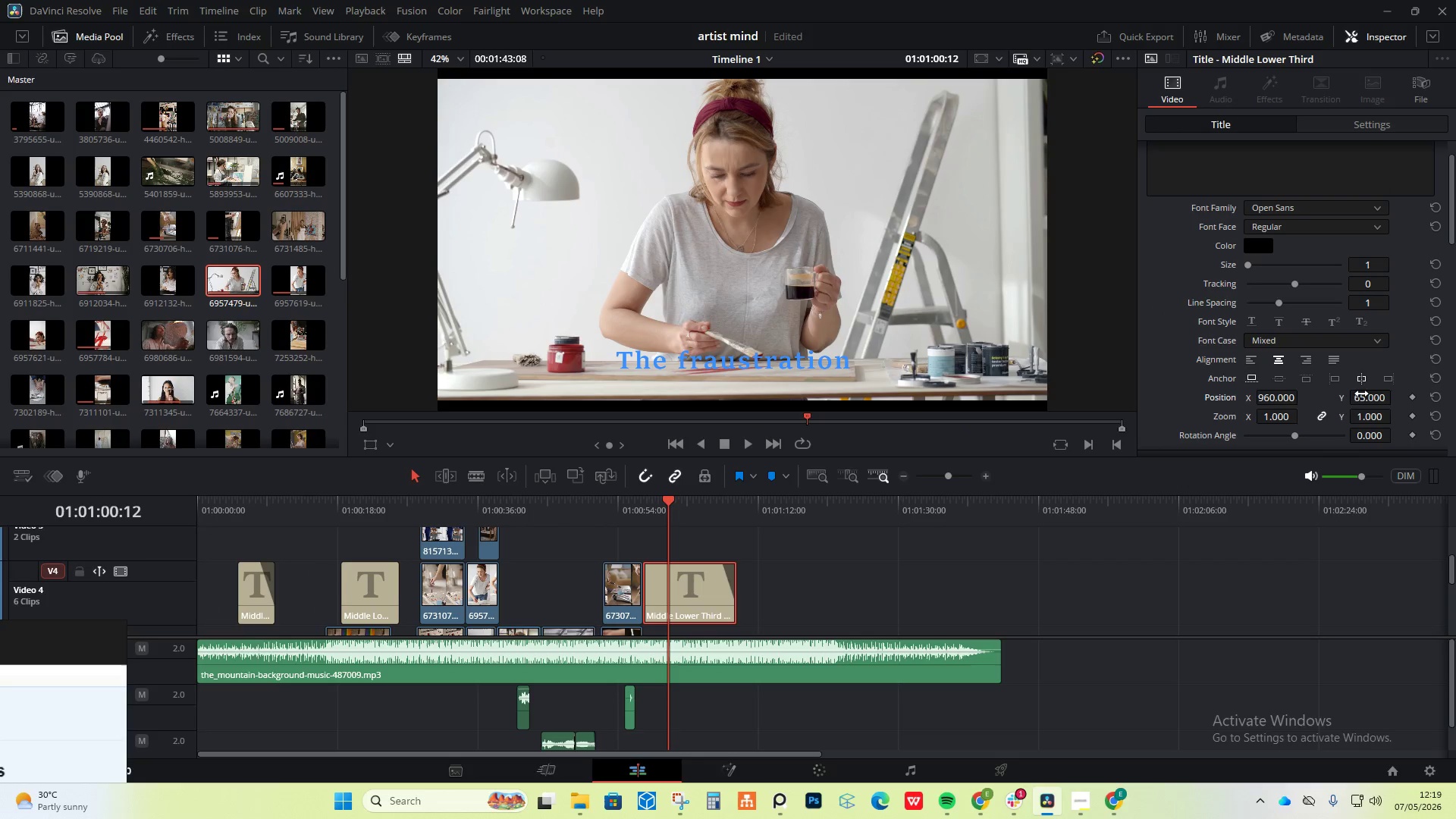 
key(Control+Z)
 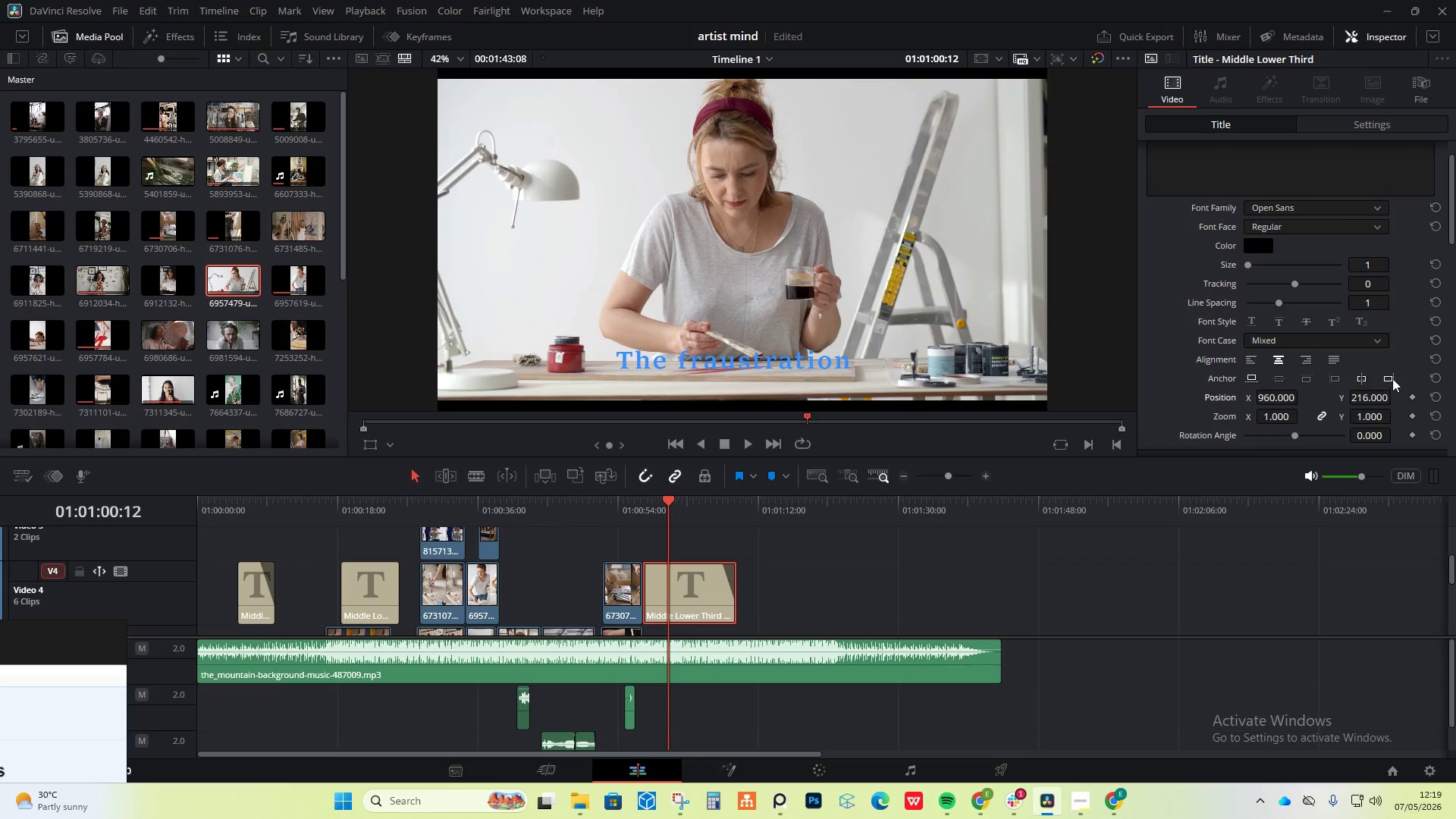 
scroll: coordinate [1392, 378], scroll_direction: down, amount: 7.0
 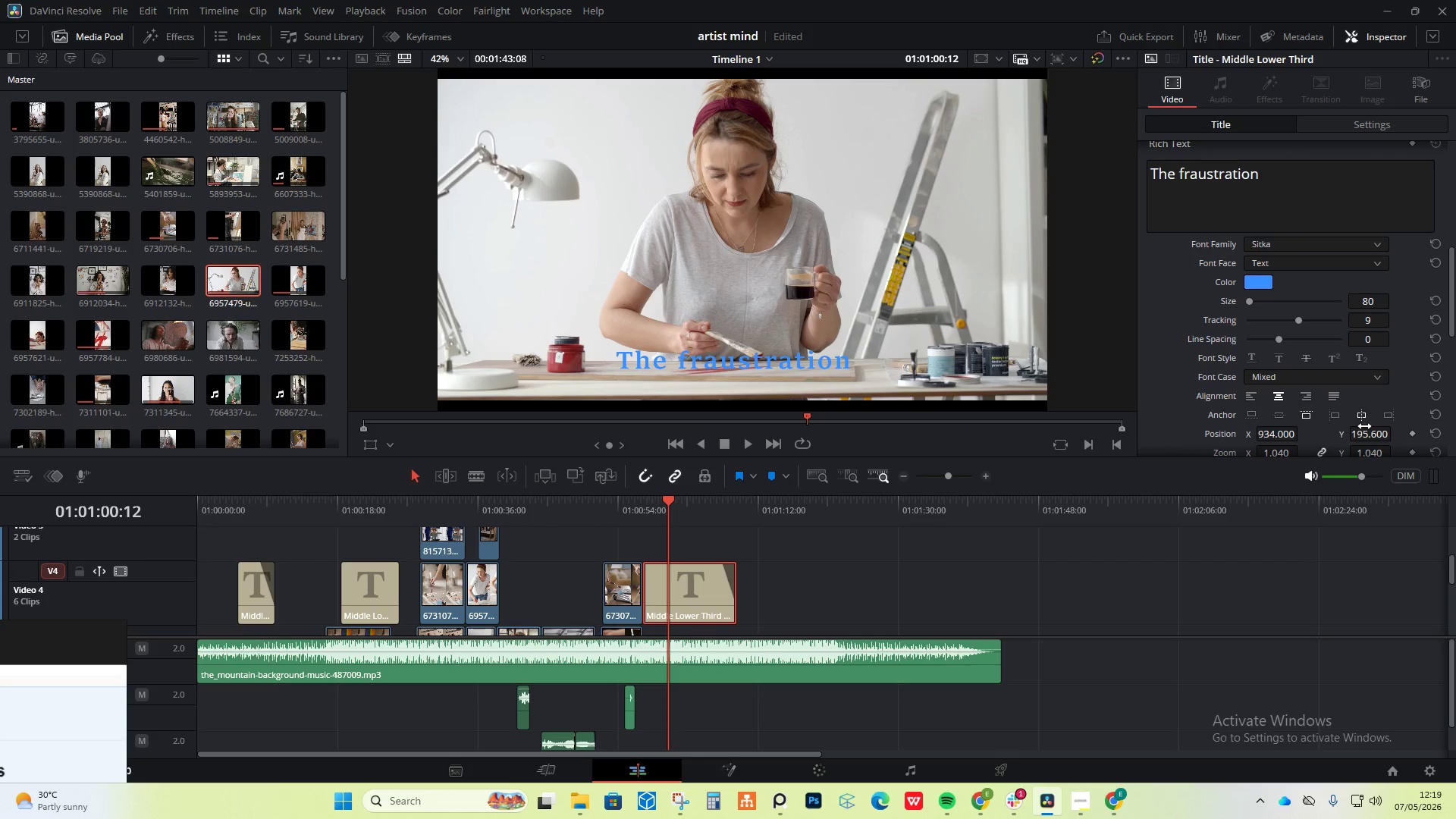 
left_click_drag(start_coordinate=[1369, 431], to_coordinate=[1313, 428])
 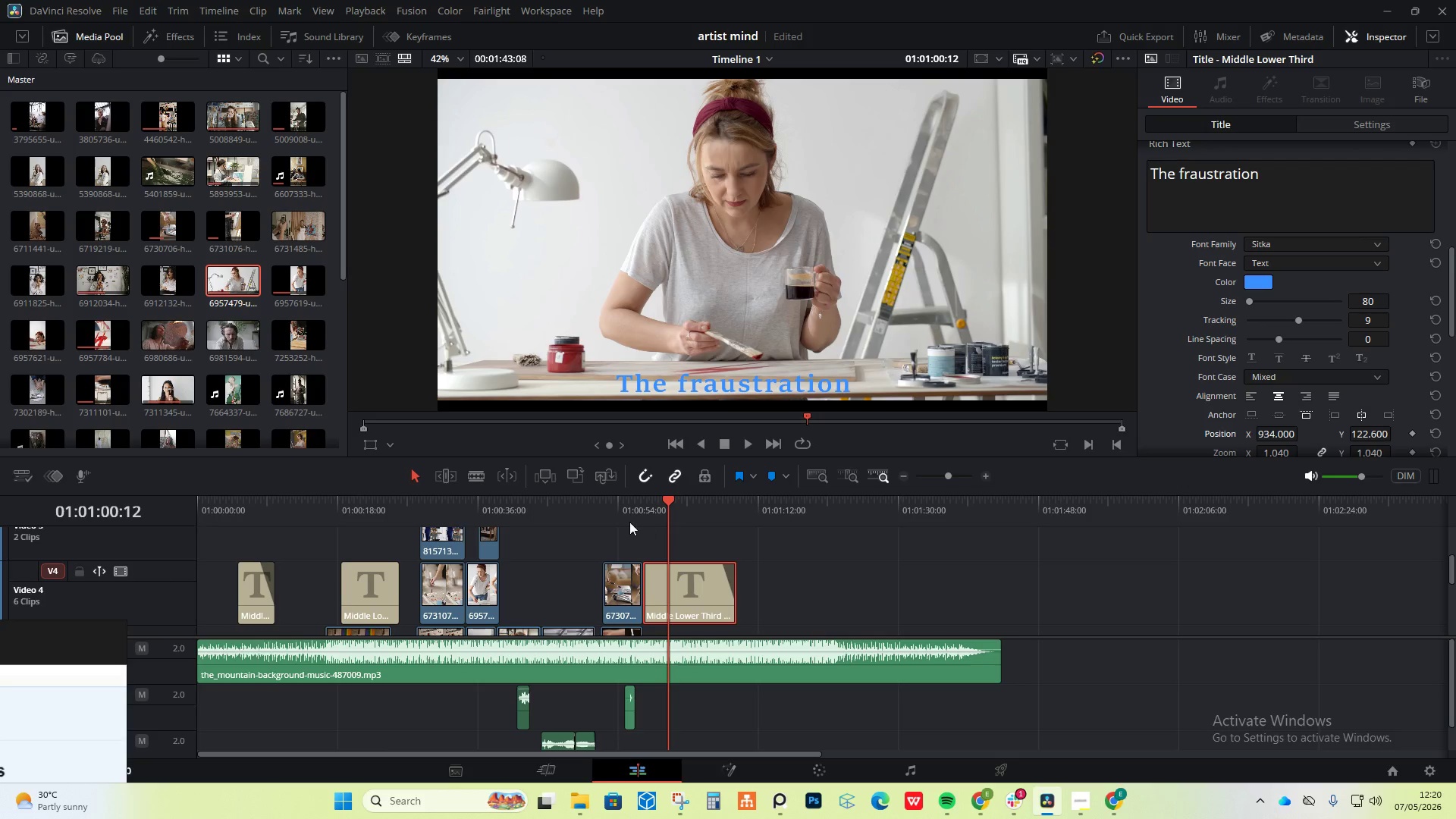 
left_click([637, 510])
 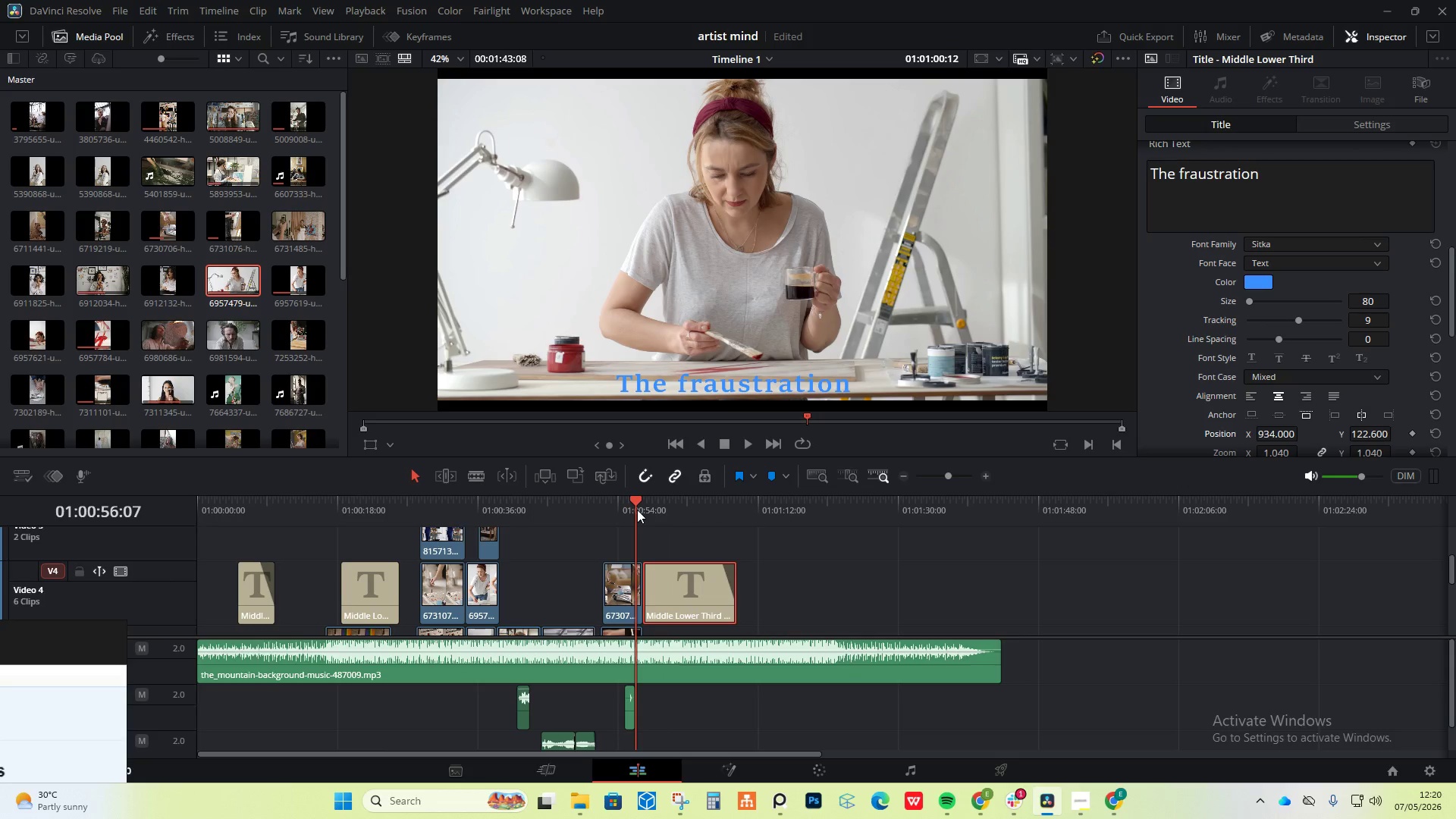 
key(Space)
 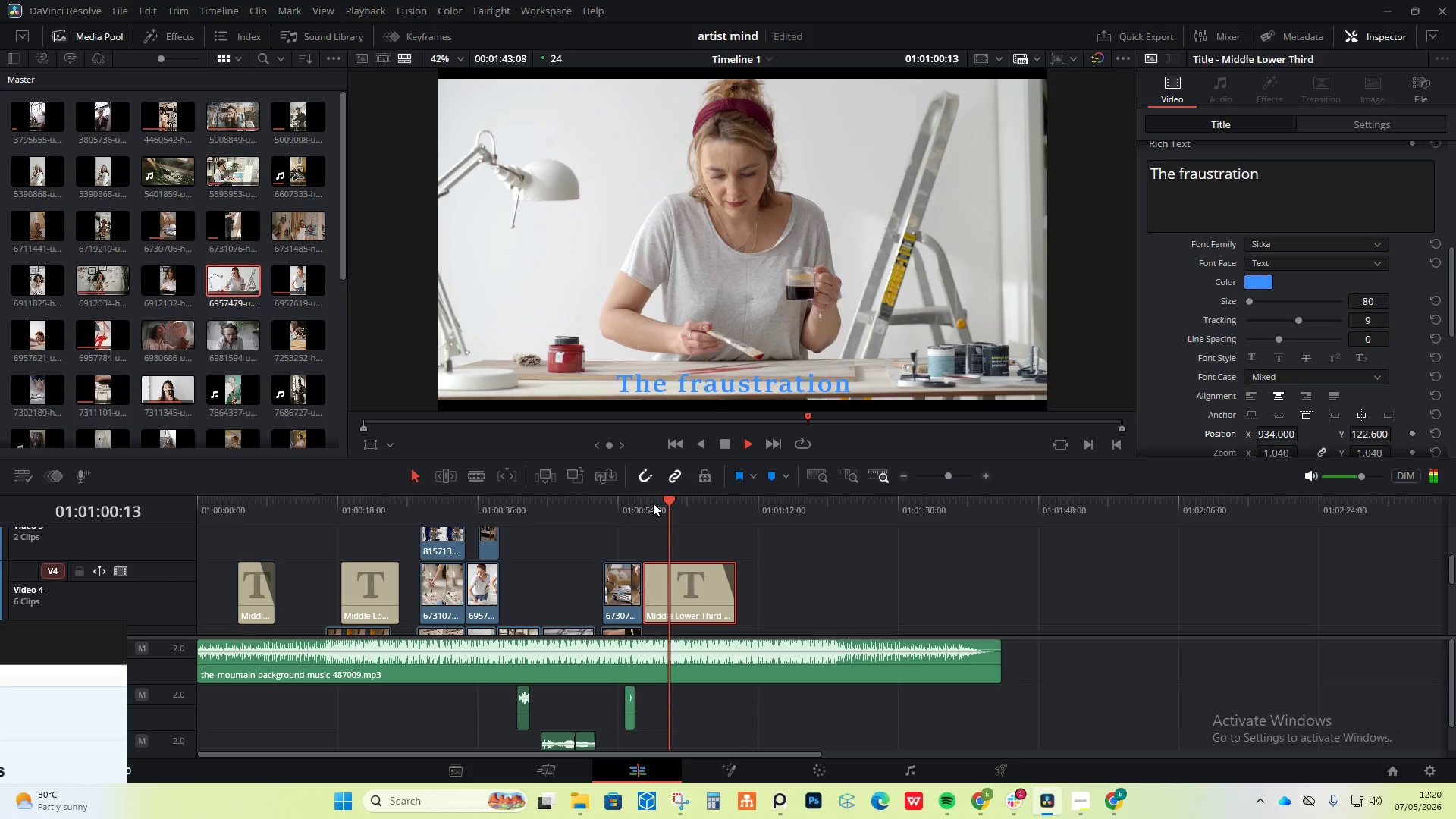 
wait(6.25)
 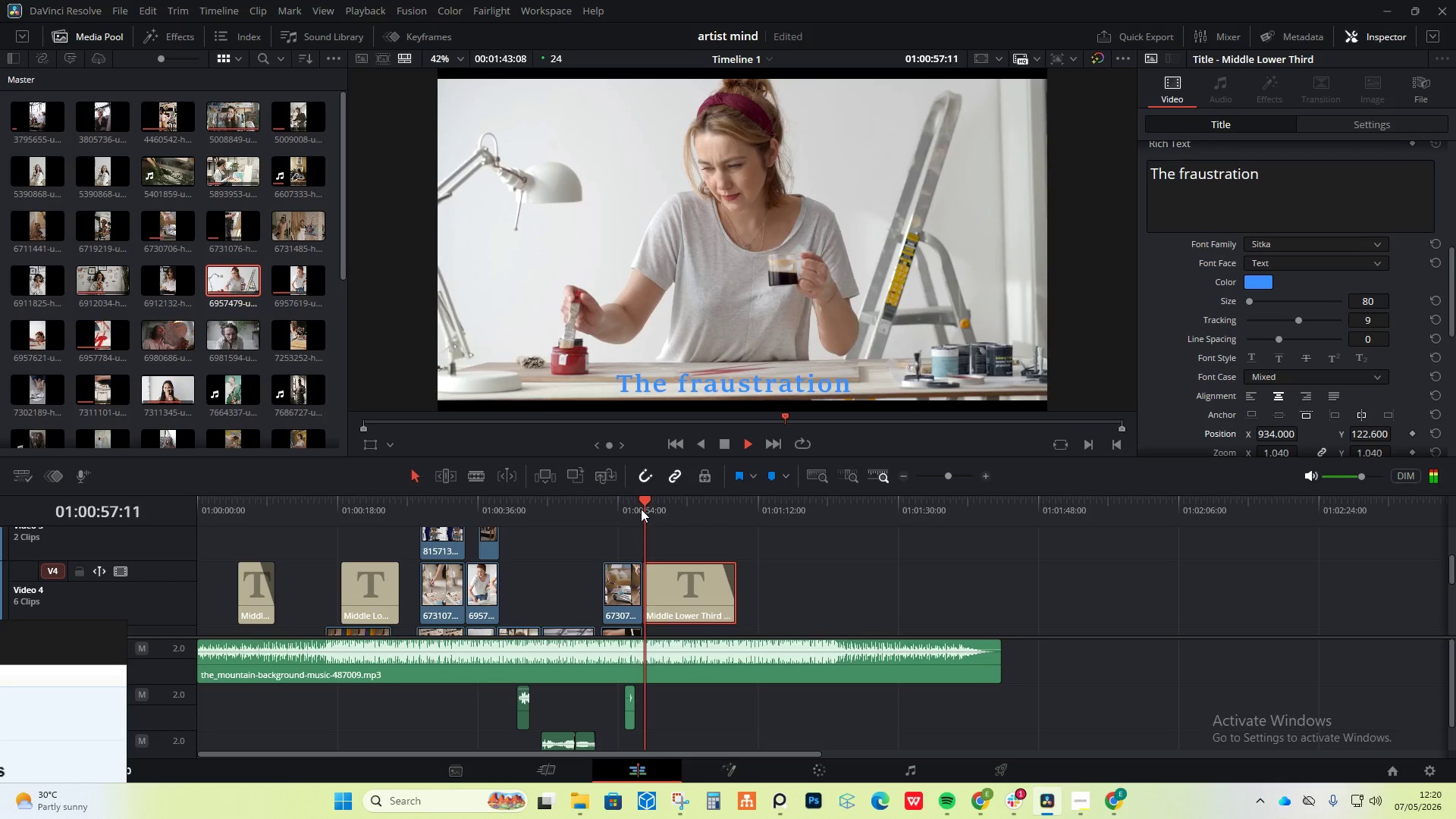 
key(Space)
 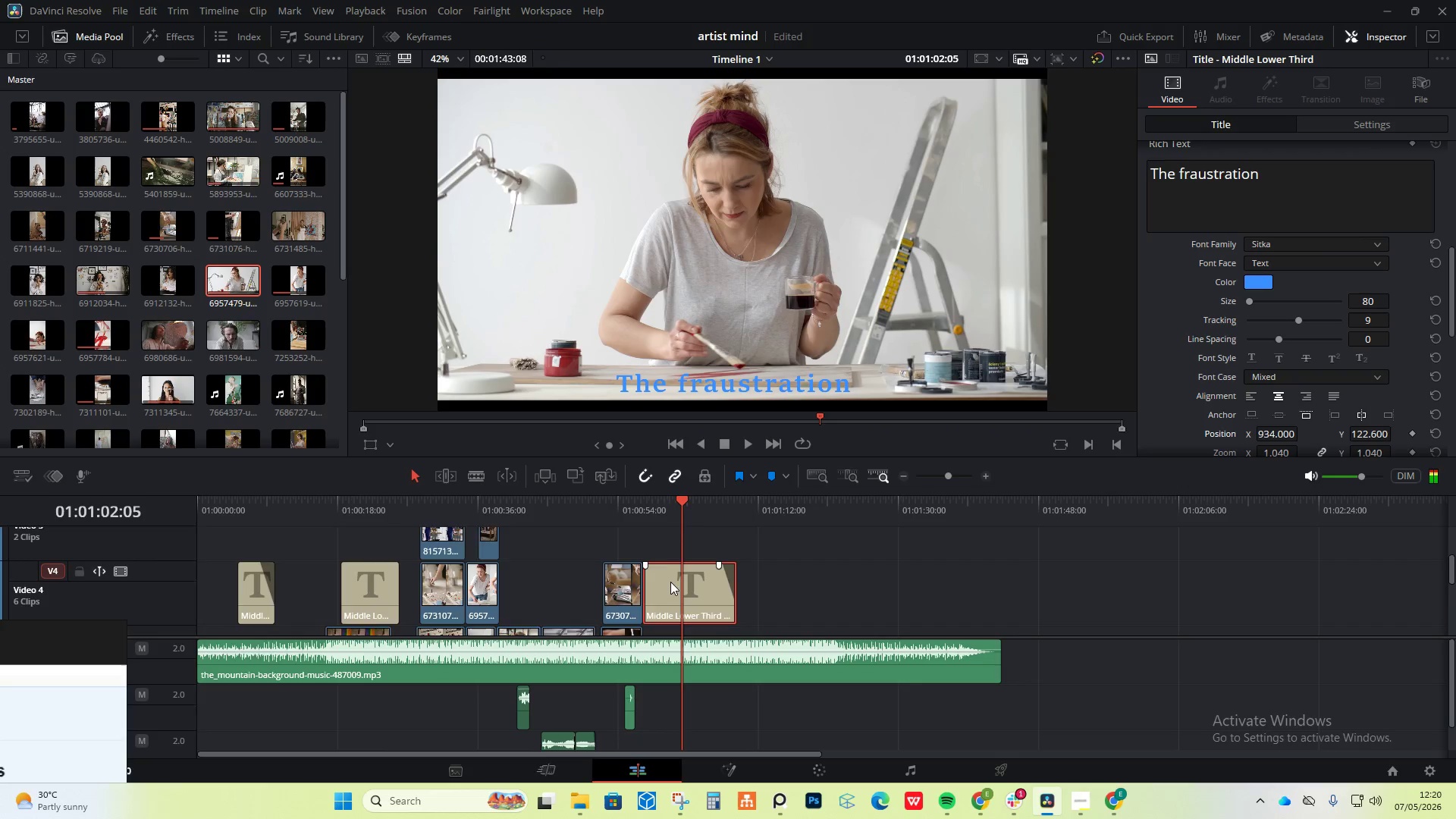 
scroll: coordinate [672, 582], scroll_direction: down, amount: 2.0
 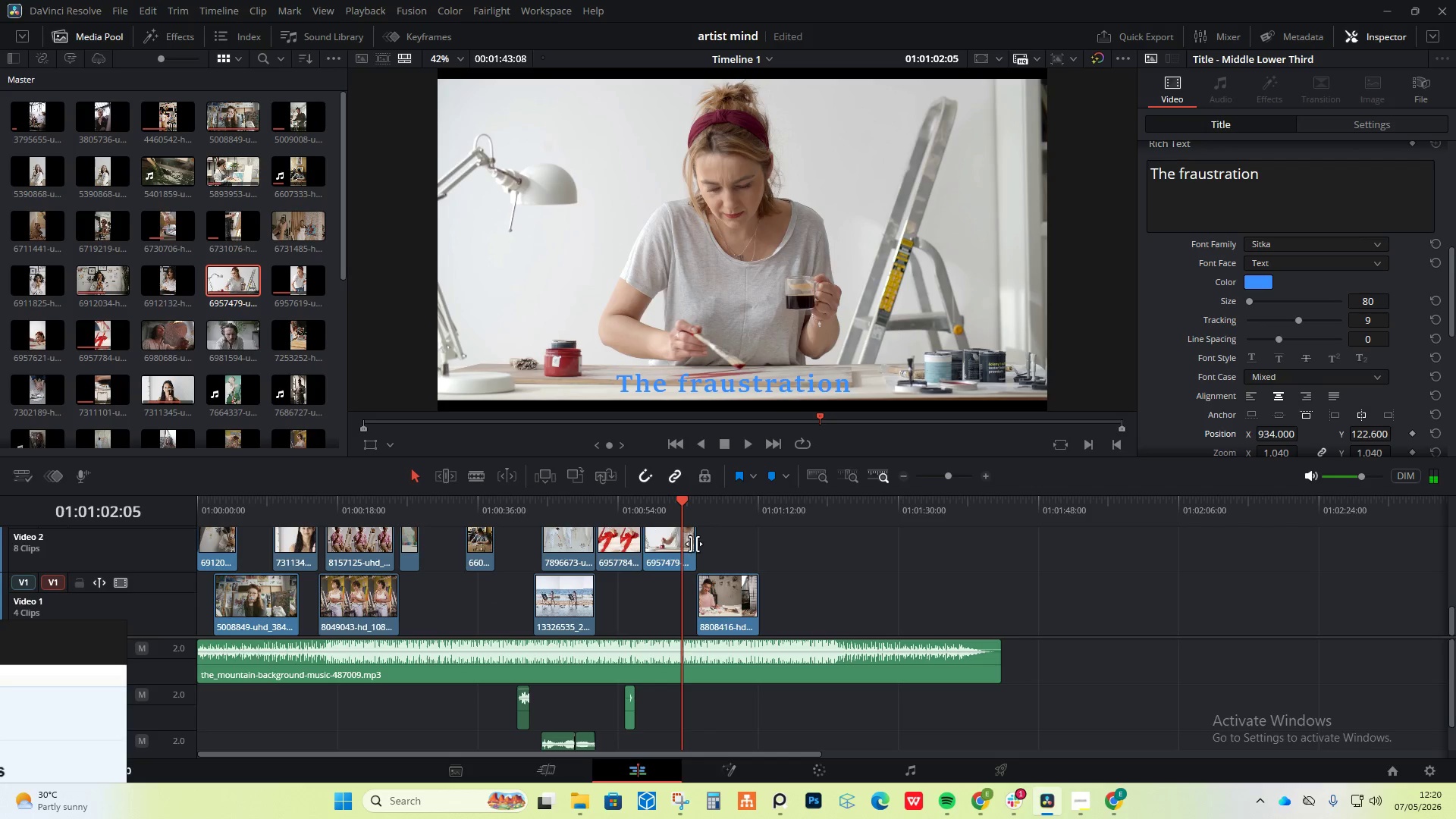 
left_click_drag(start_coordinate=[694, 544], to_coordinate=[683, 544])
 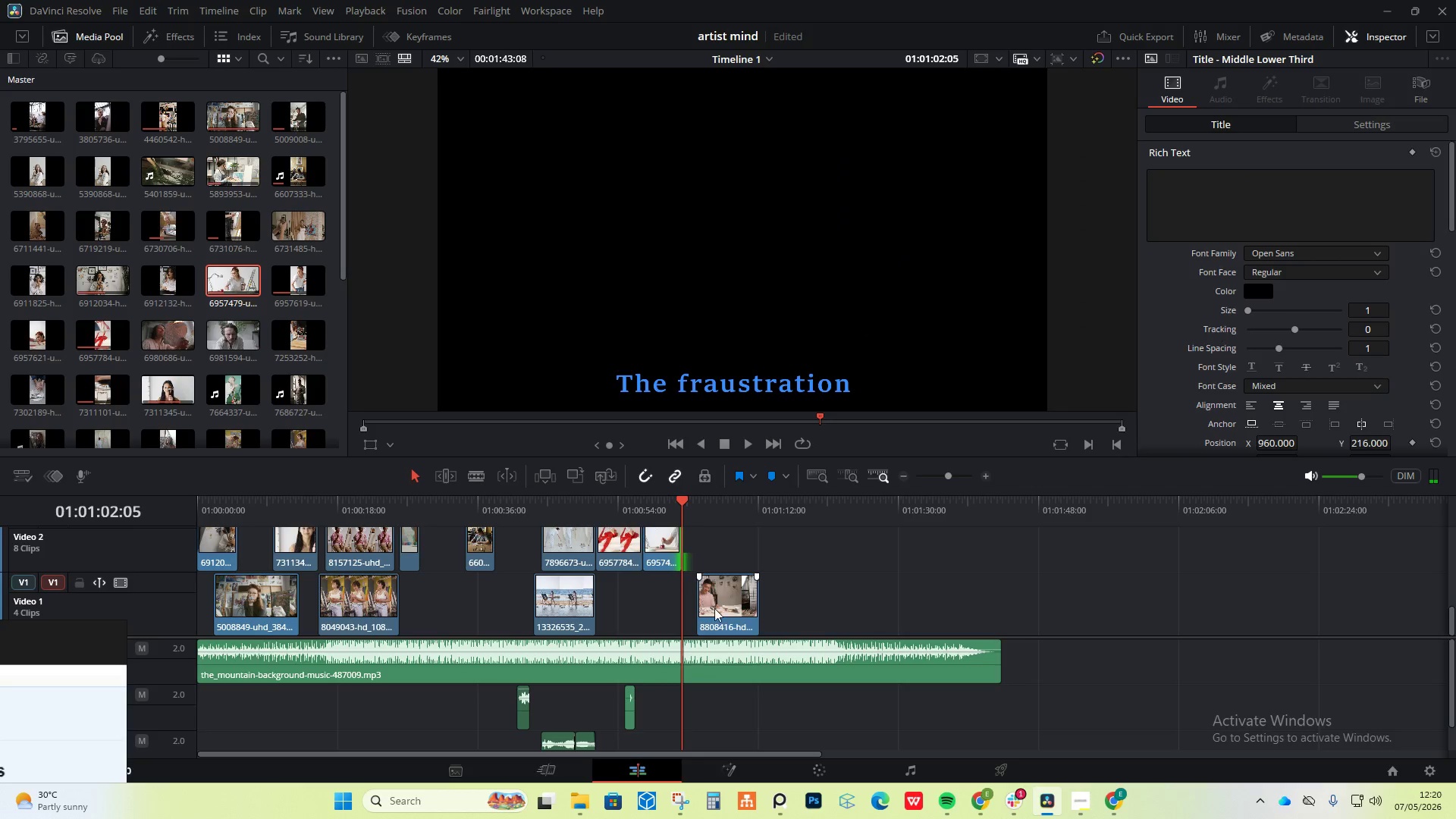 
left_click_drag(start_coordinate=[717, 611], to_coordinate=[702, 610])
 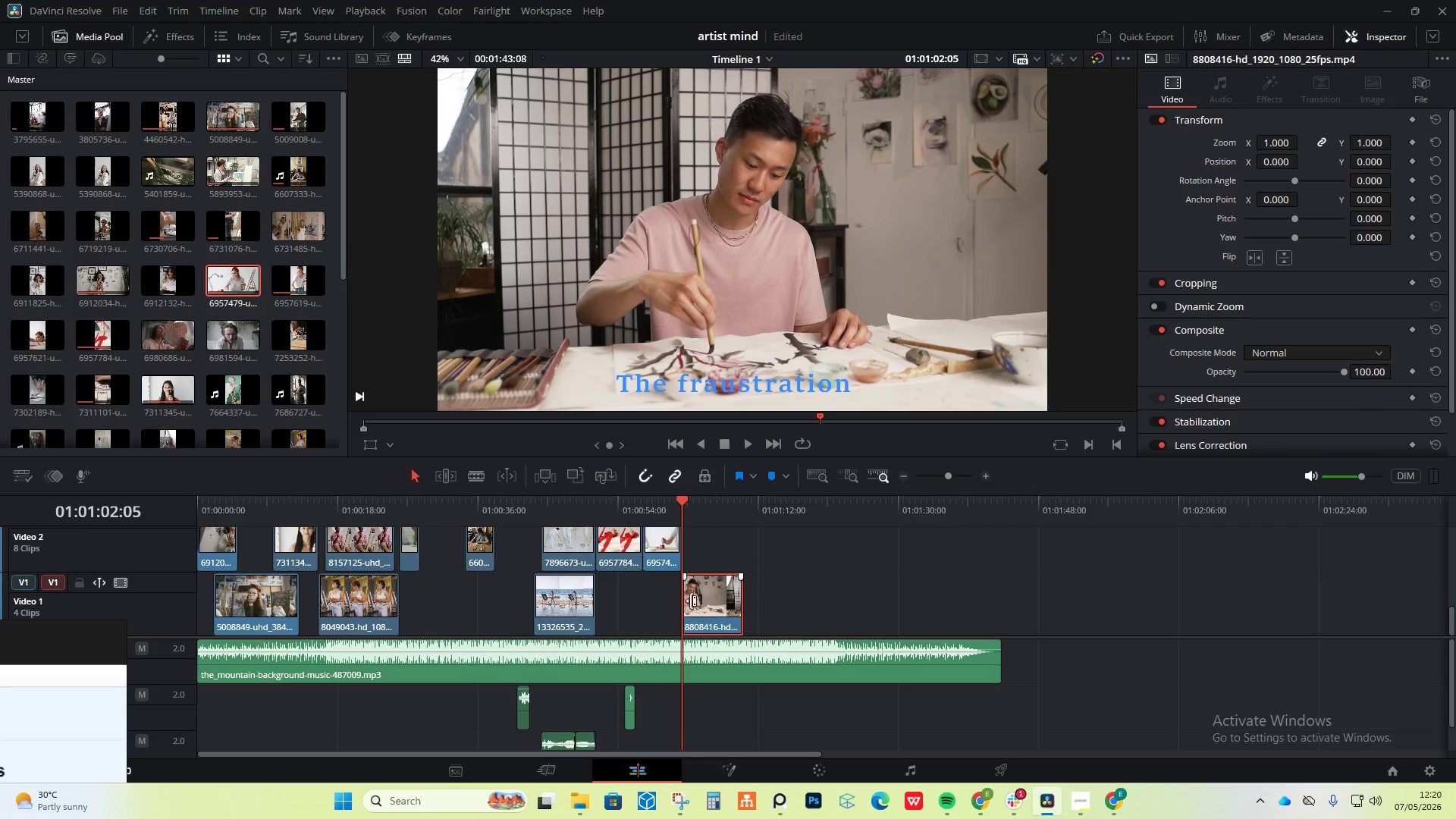 
left_click_drag(start_coordinate=[683, 598], to_coordinate=[673, 598])
 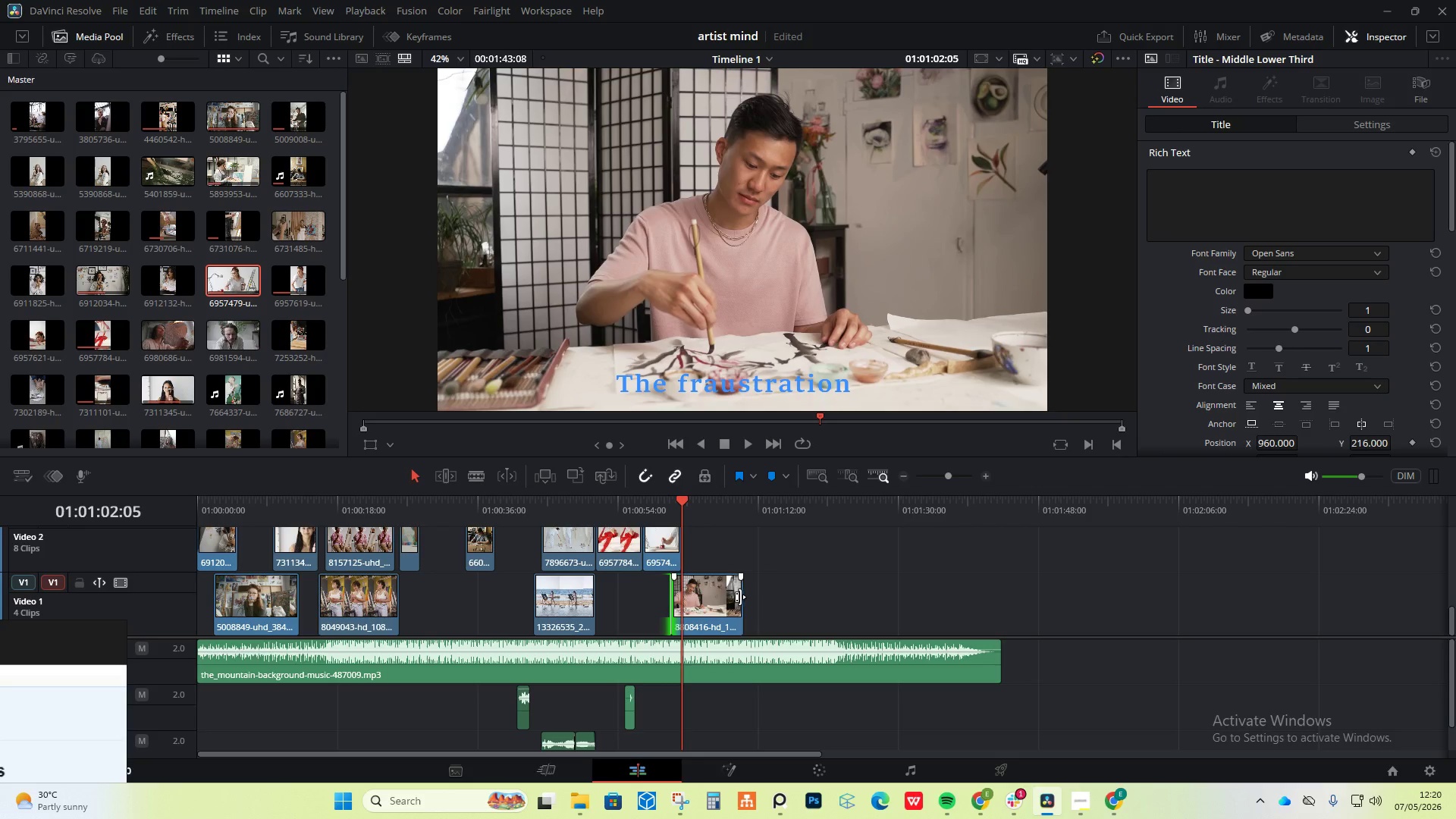 
left_click_drag(start_coordinate=[740, 597], to_coordinate=[733, 595])
 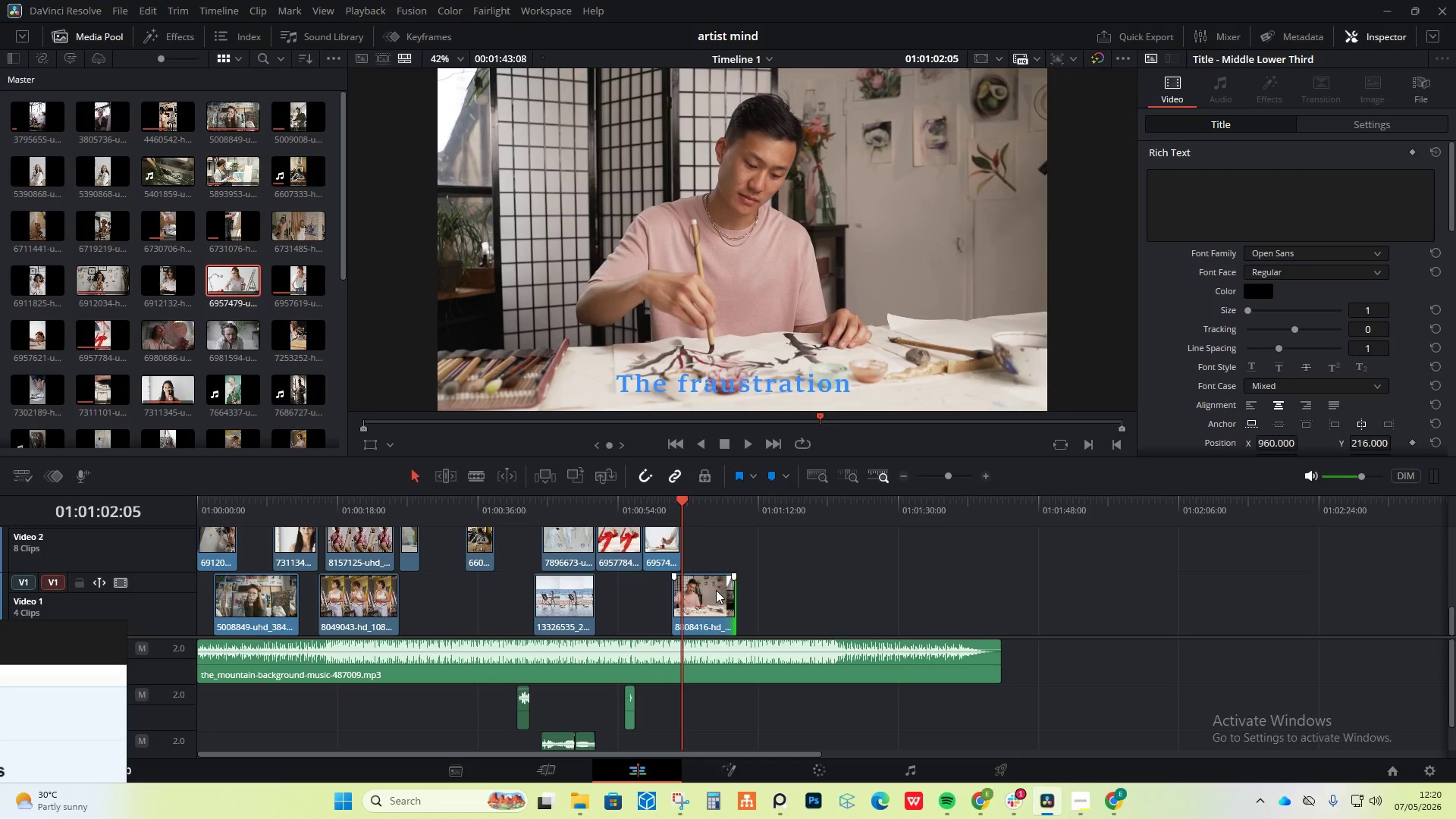 
left_click_drag(start_coordinate=[676, 594], to_coordinate=[686, 594])
 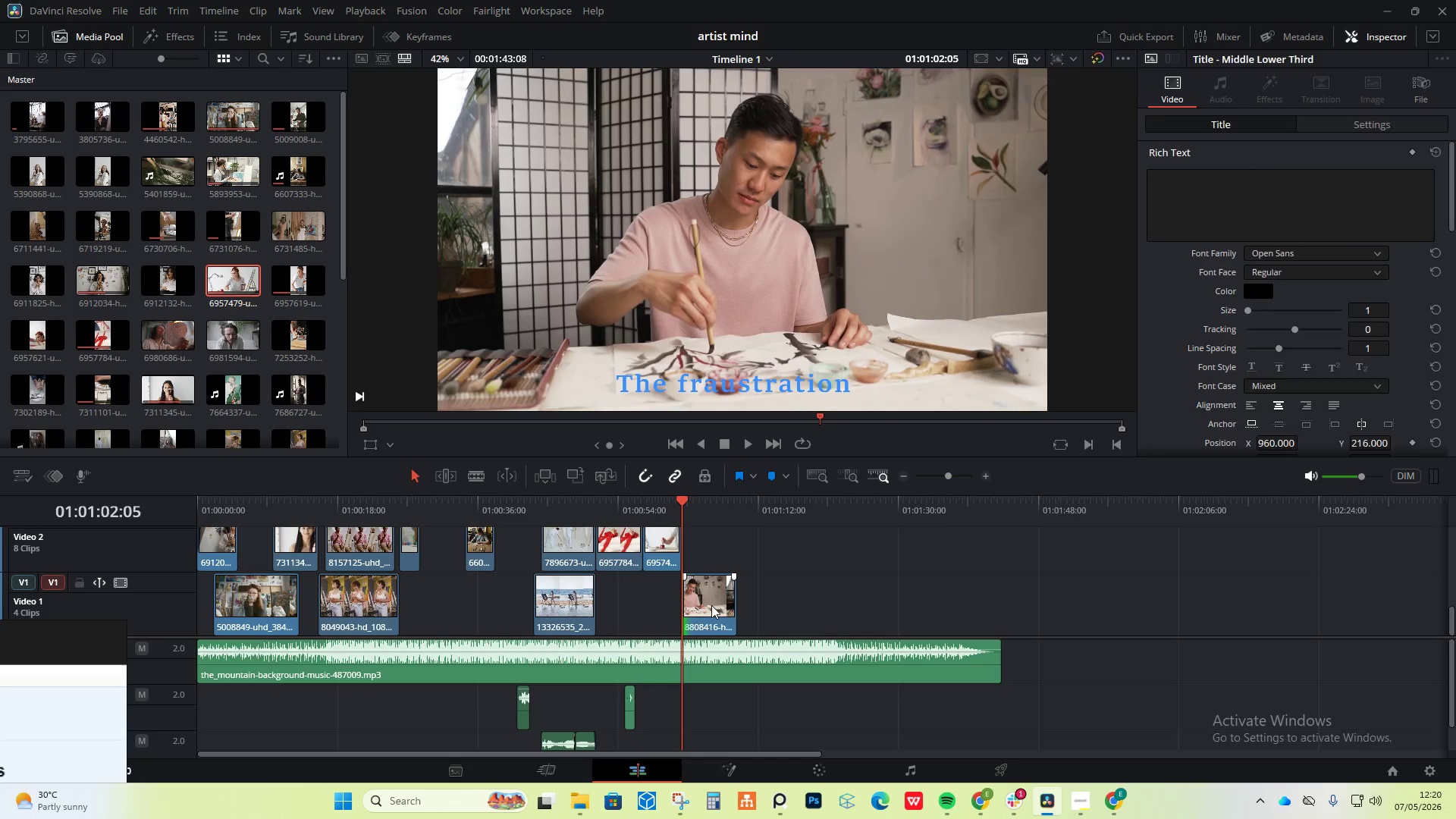 
left_click_drag(start_coordinate=[711, 605], to_coordinate=[698, 606])
 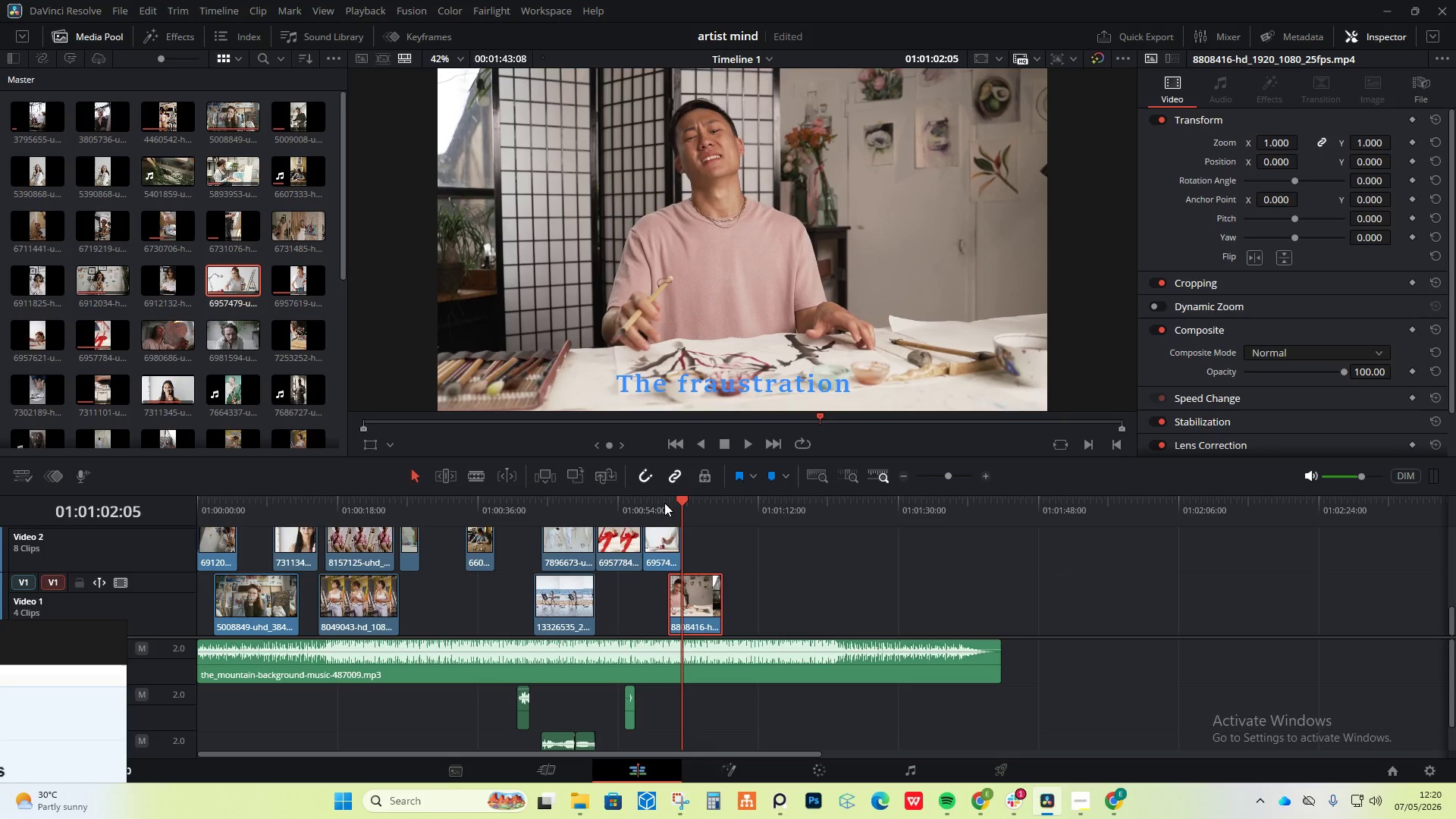 
left_click([661, 502])
 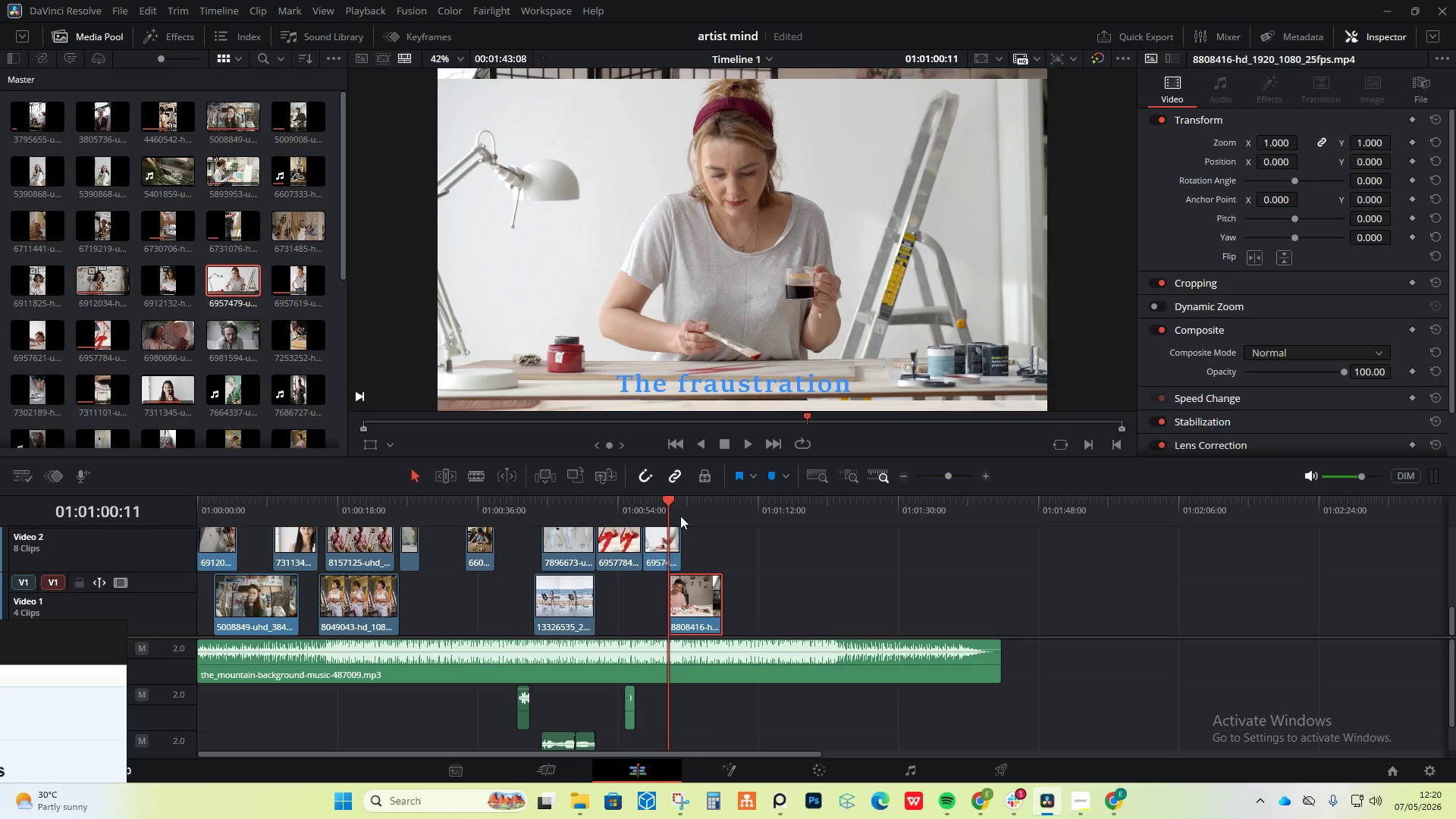 
key(Space)
 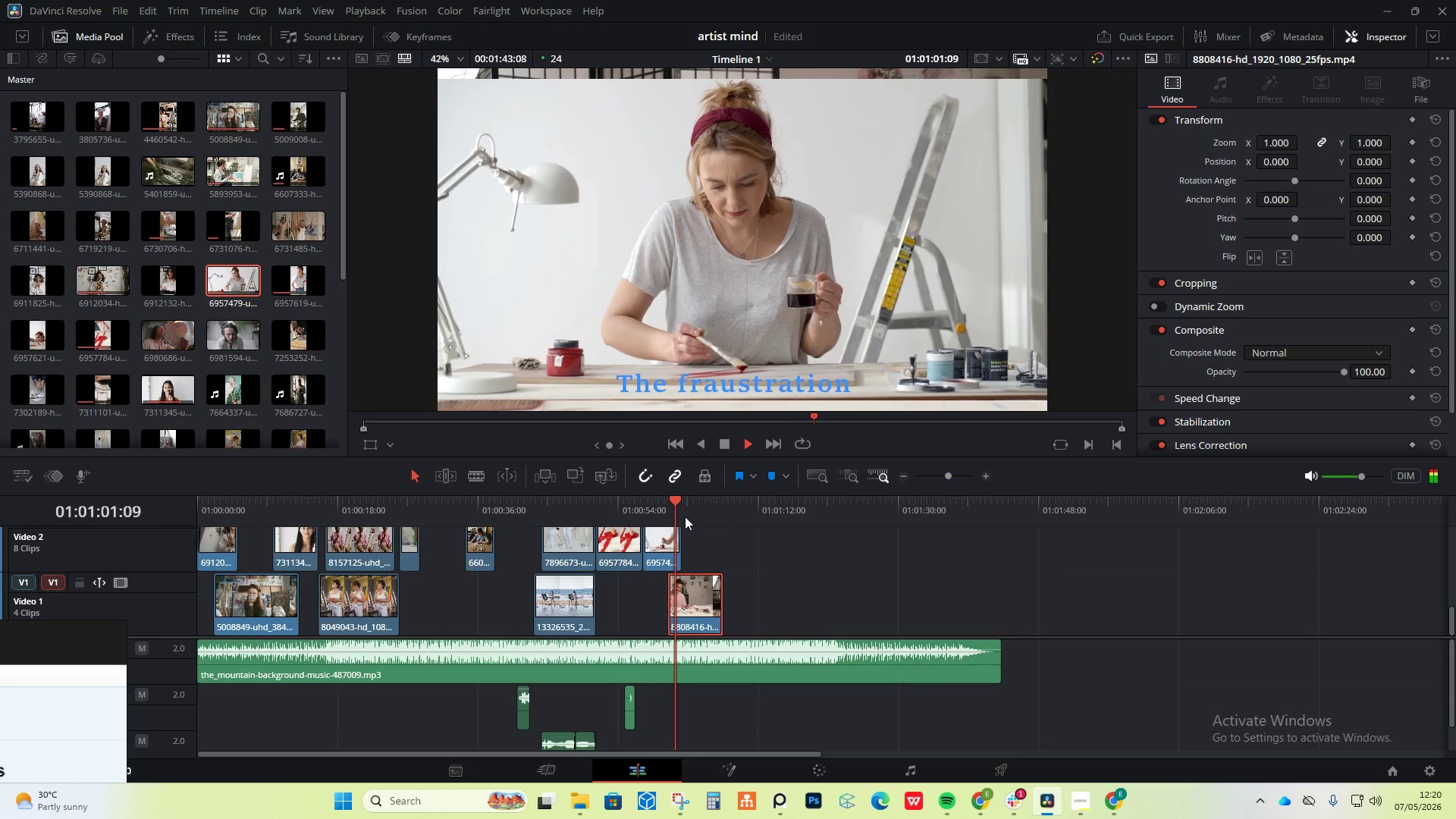 
key(Space)
 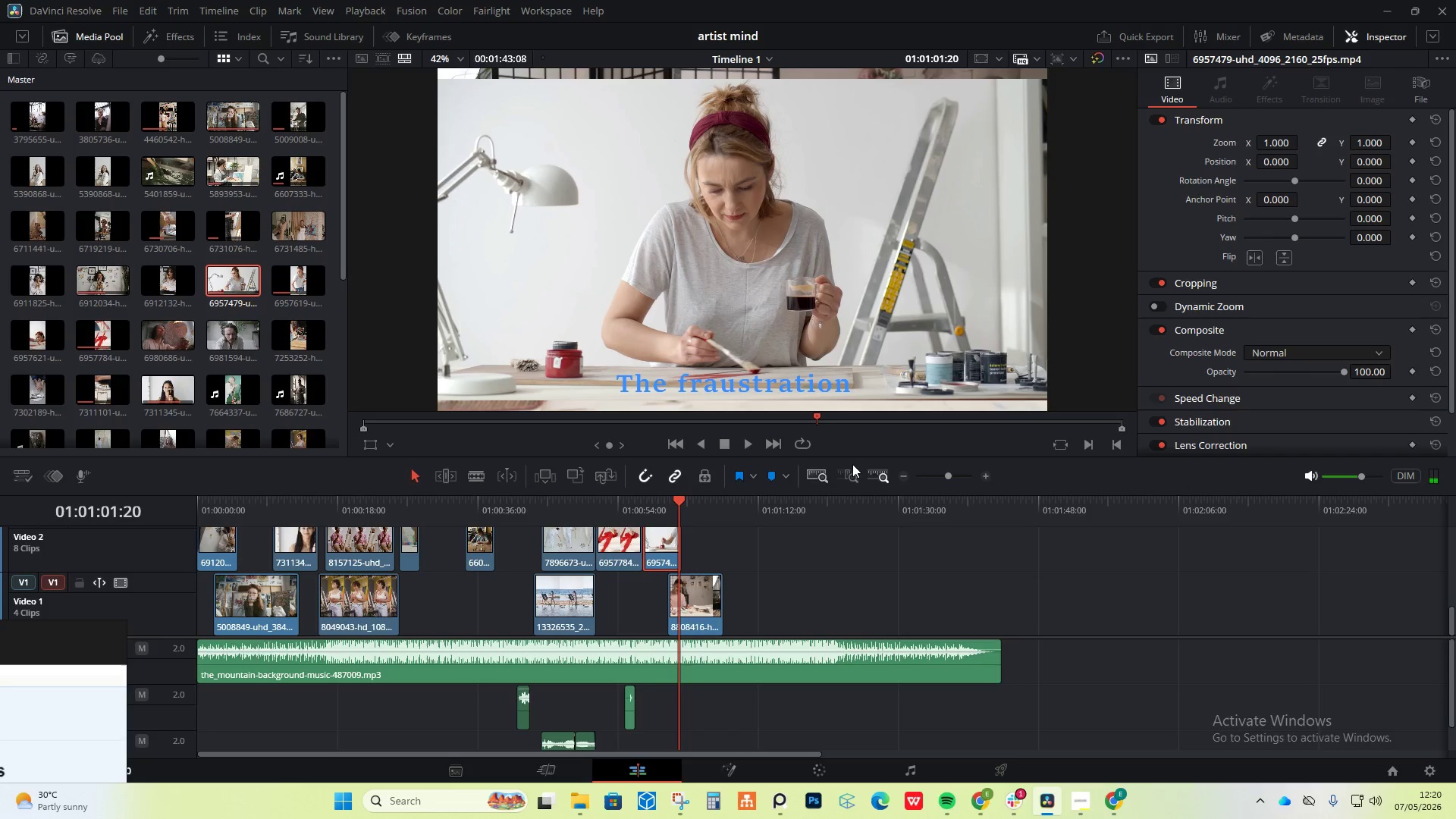 
left_click_drag(start_coordinate=[1278, 140], to_coordinate=[1285, 140])
 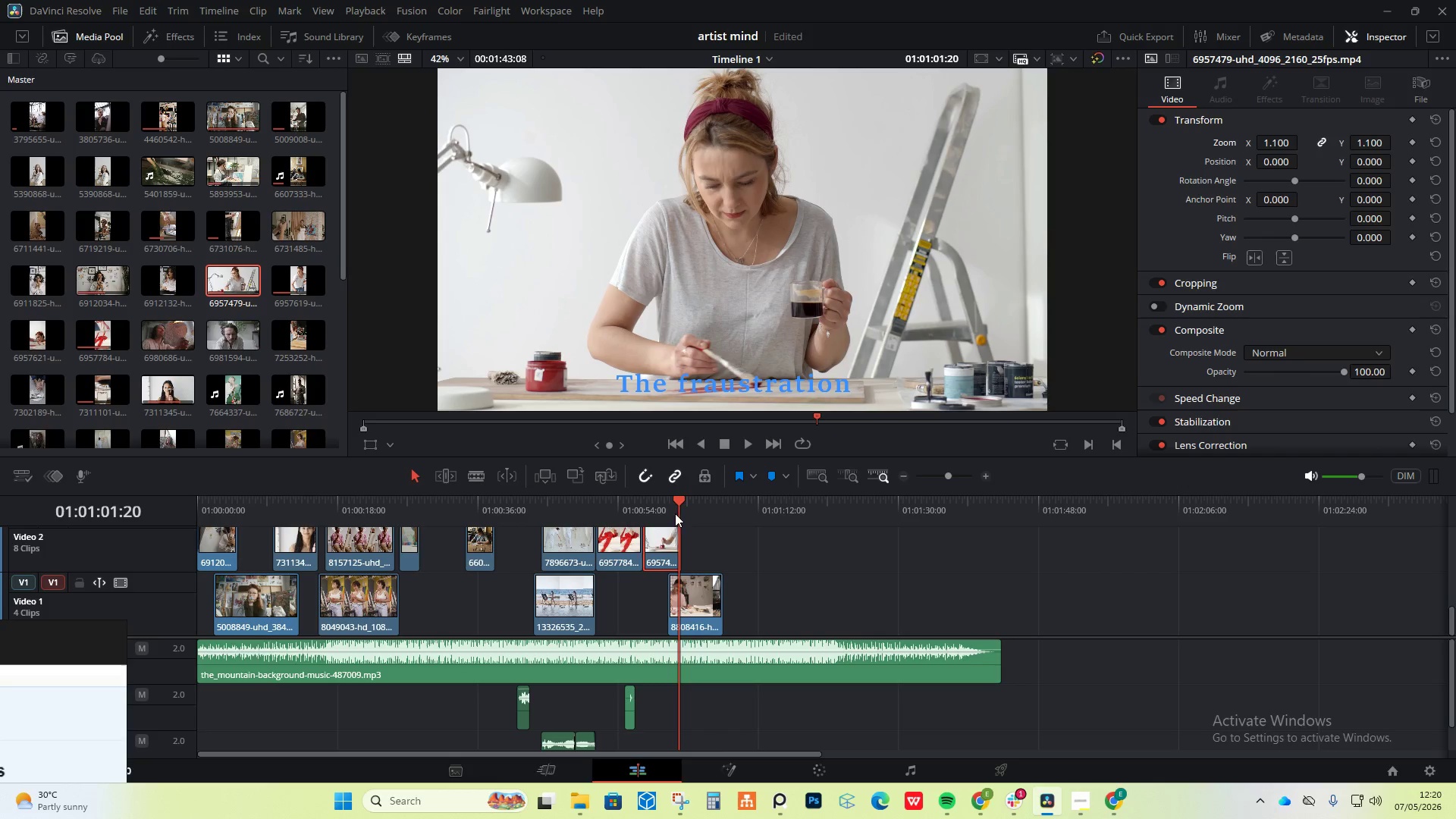 
left_click([653, 501])
 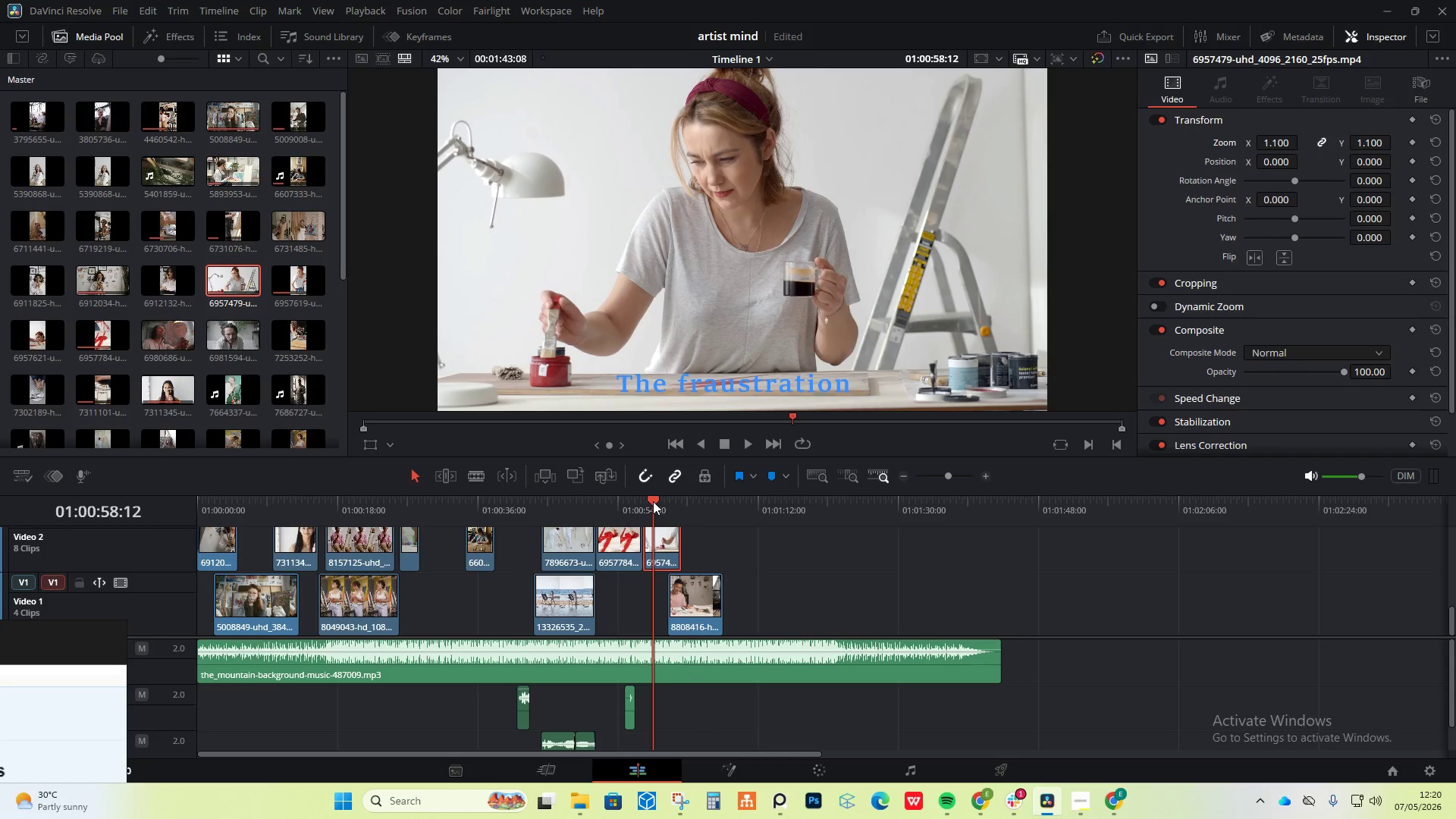 
key(Space)
 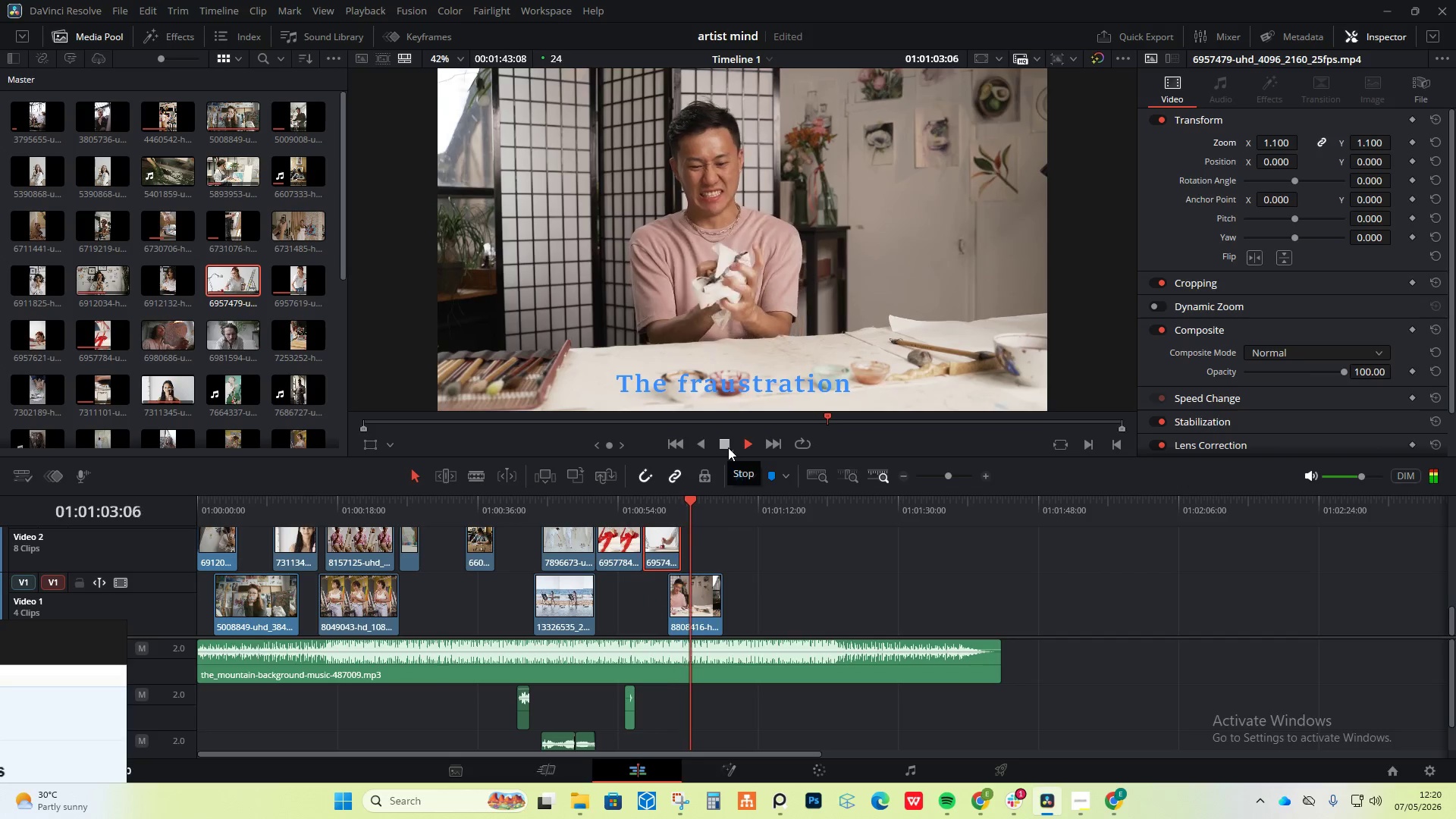 
wait(6.45)
 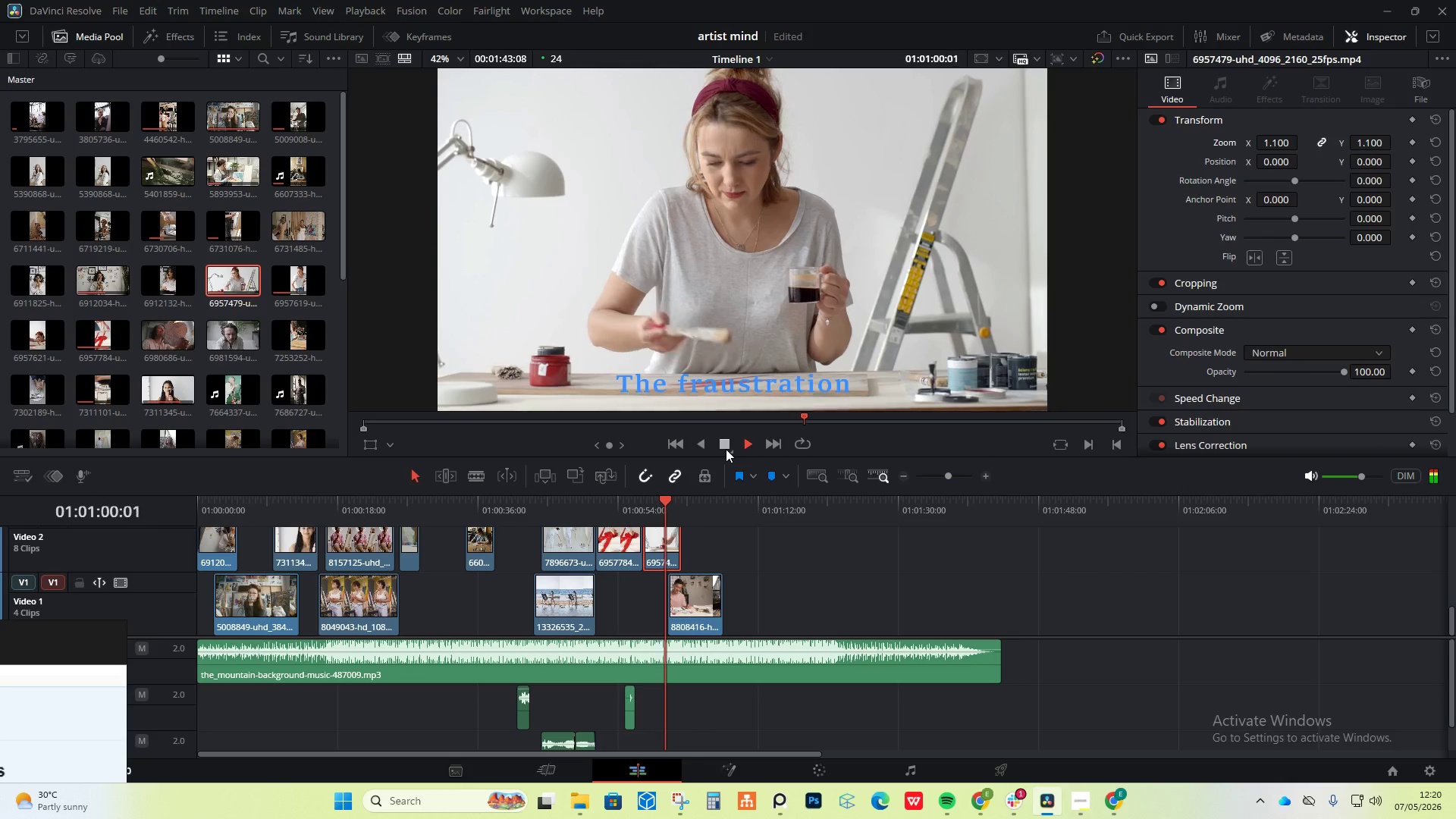 
key(Space)
 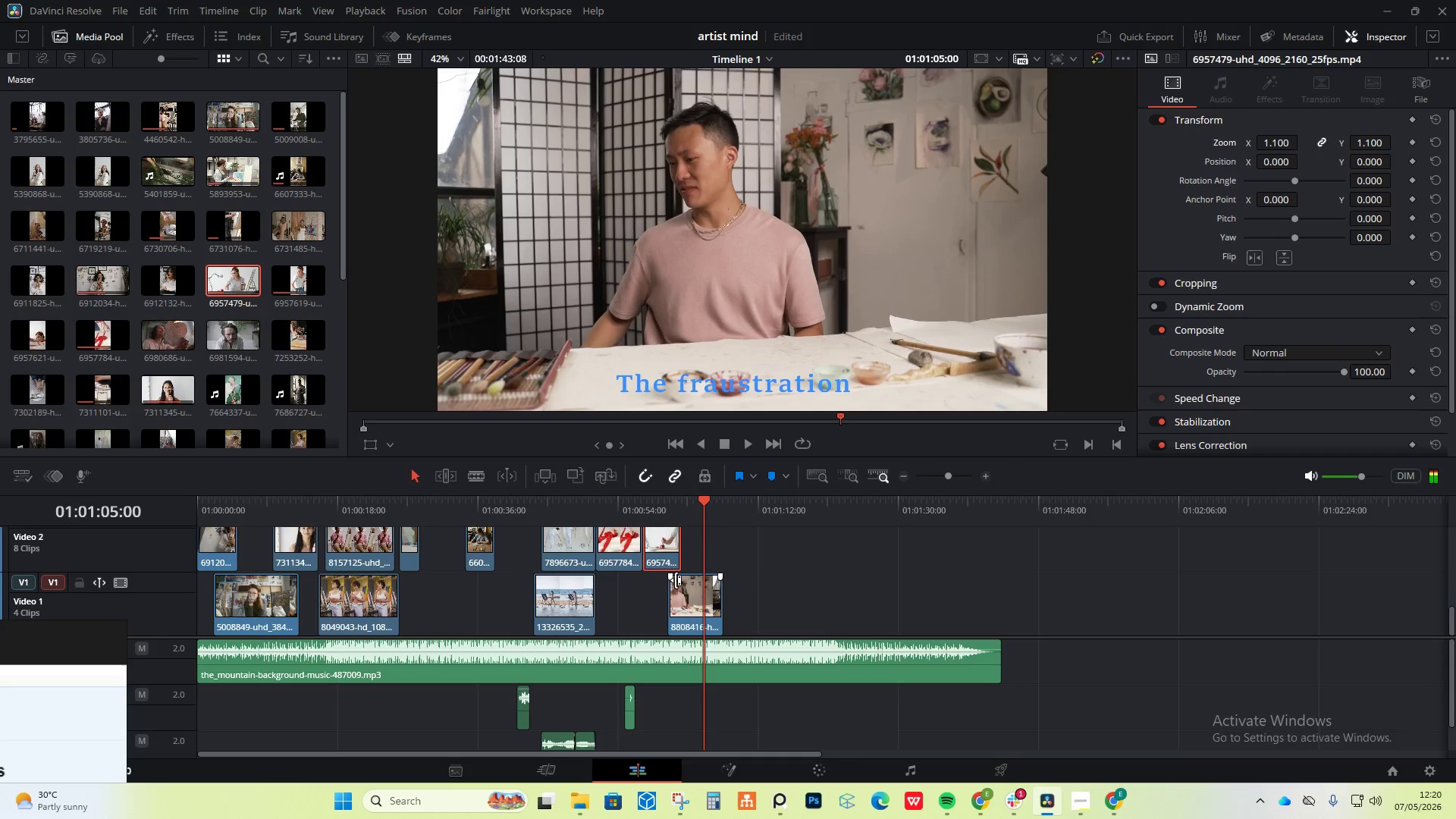 
scroll: coordinate [721, 556], scroll_direction: up, amount: 2.0
 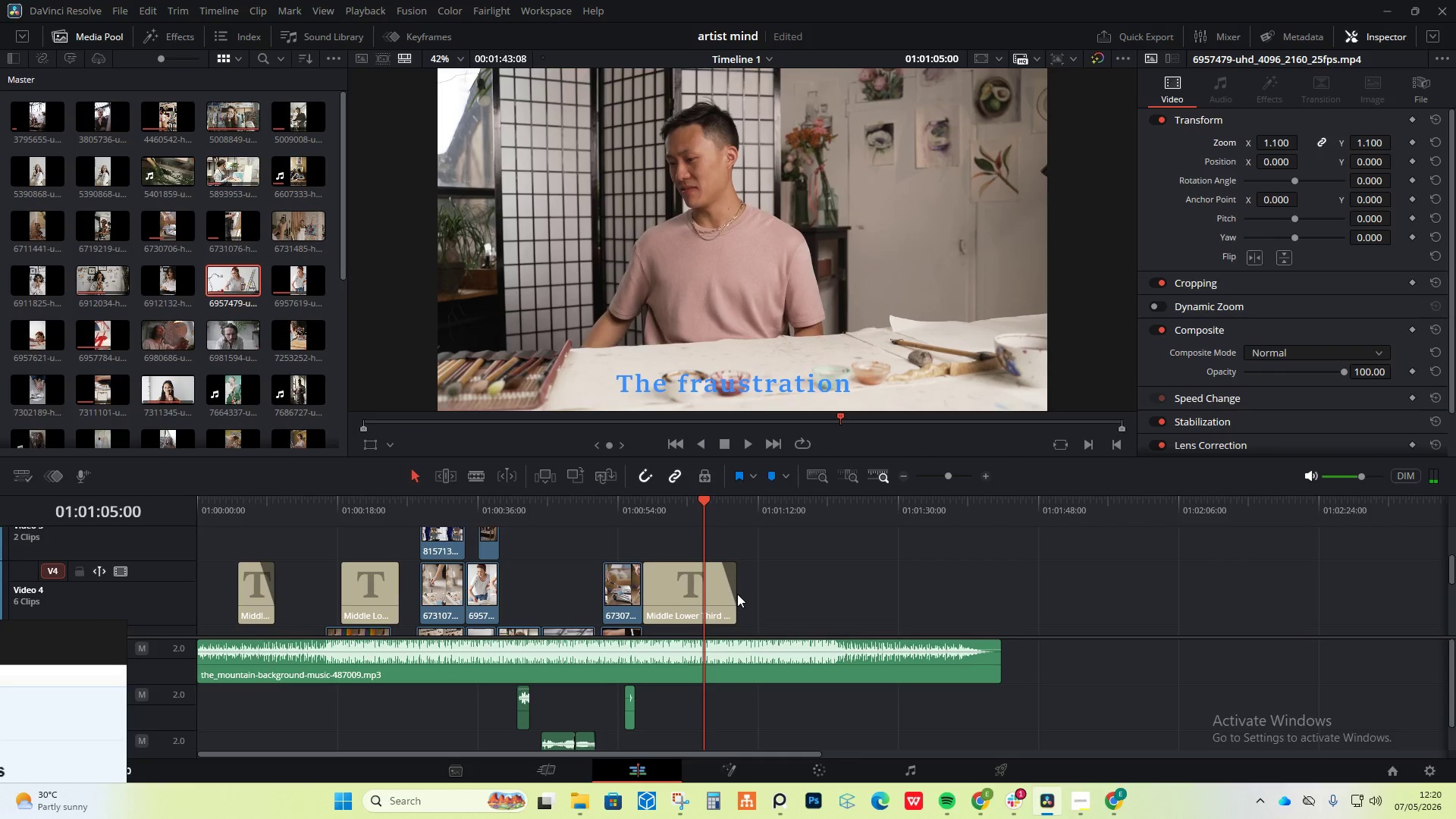 
left_click_drag(start_coordinate=[735, 593], to_coordinate=[687, 595])
 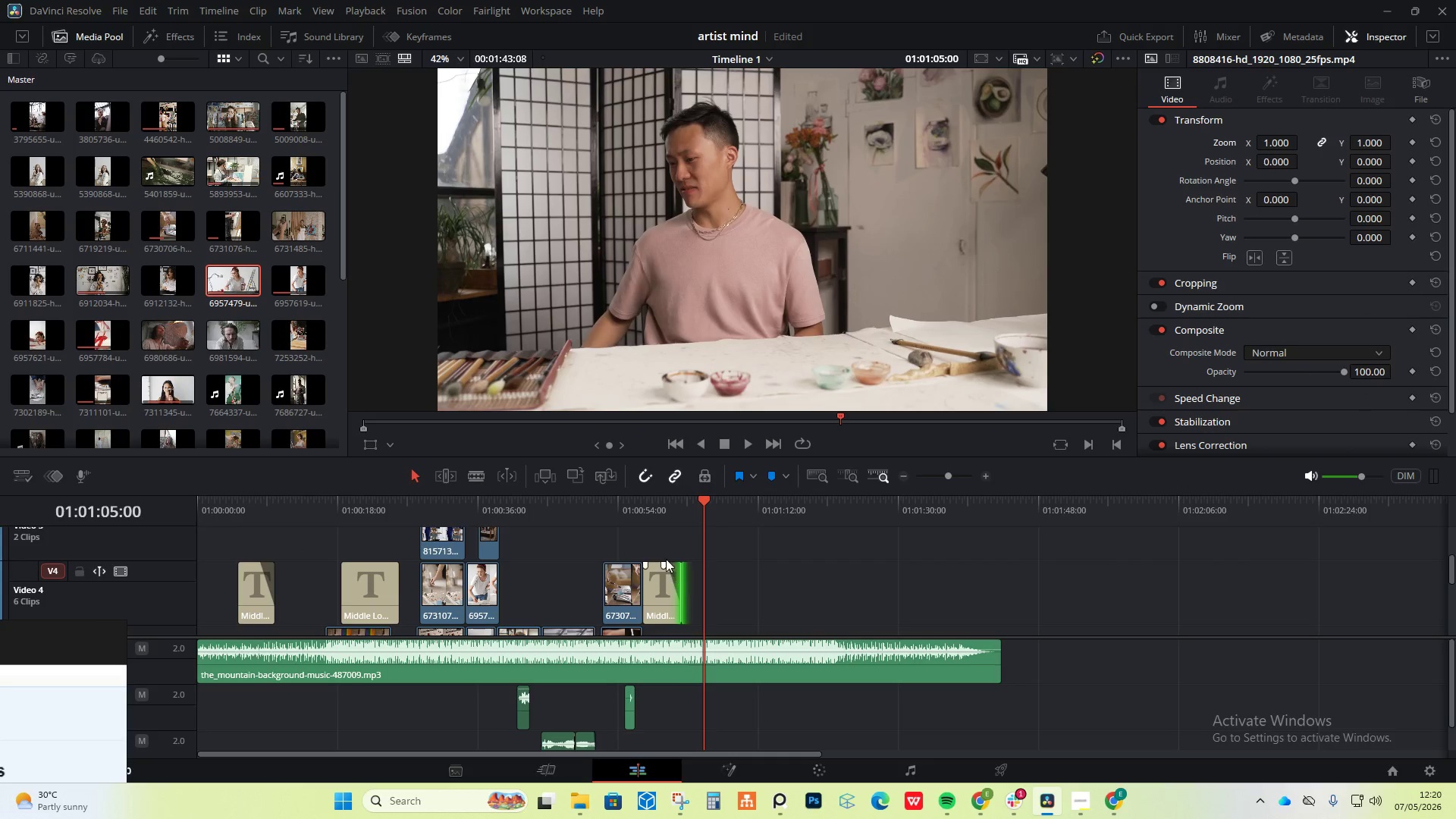 
left_click([655, 514])
 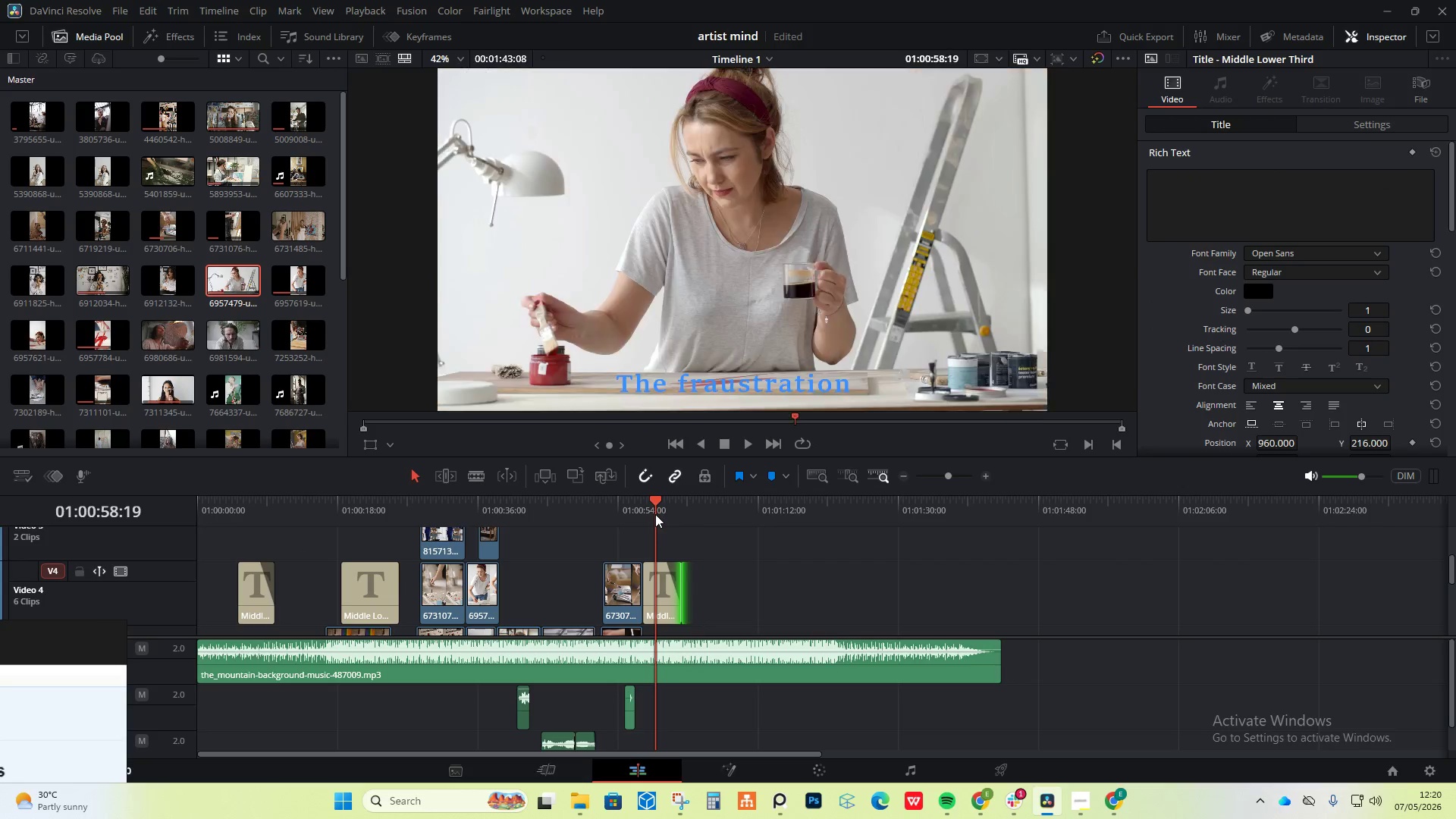 
key(Space)
 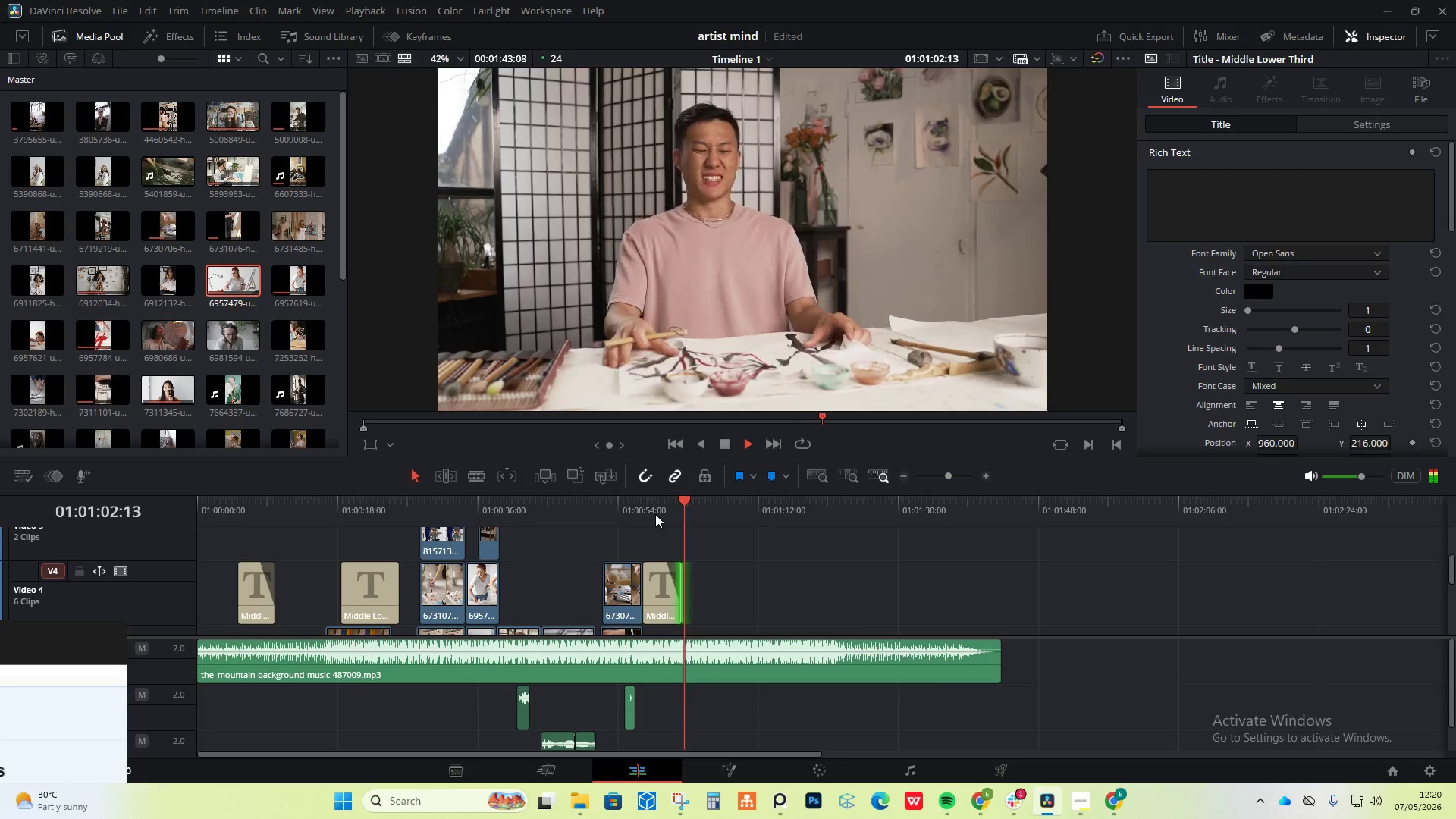 
wait(5.02)
 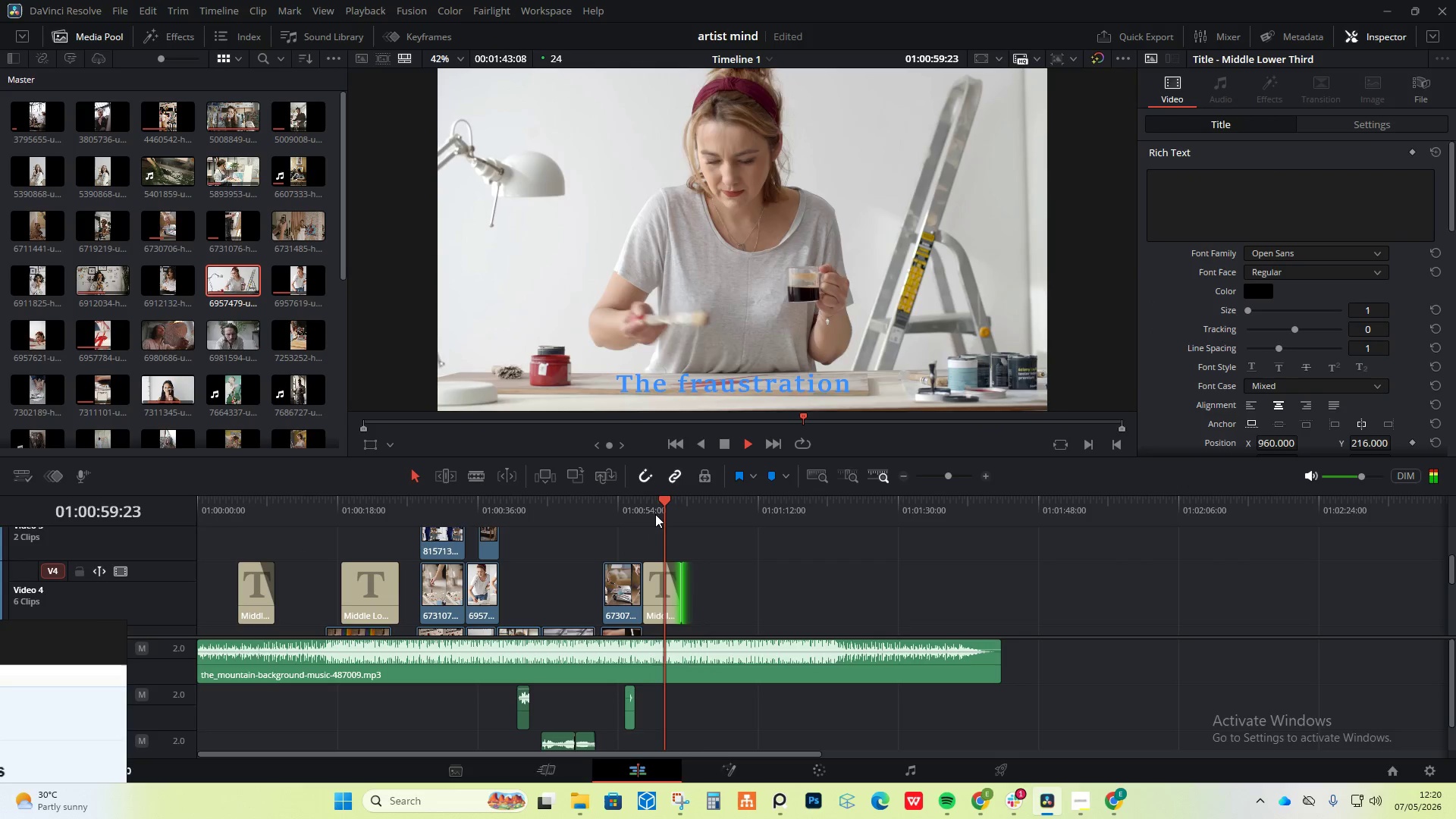 
key(Space)
 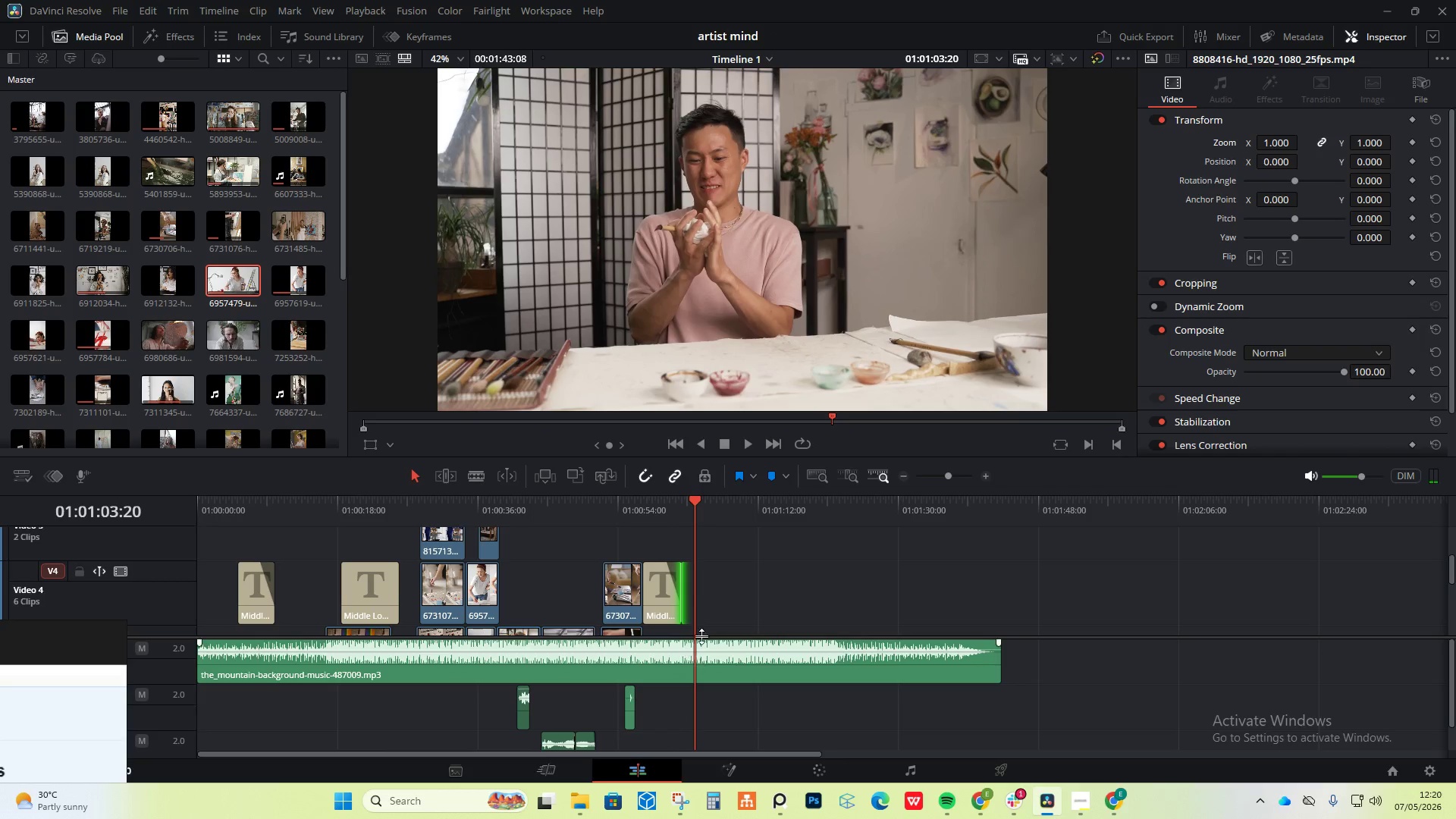 
wait(6.05)
 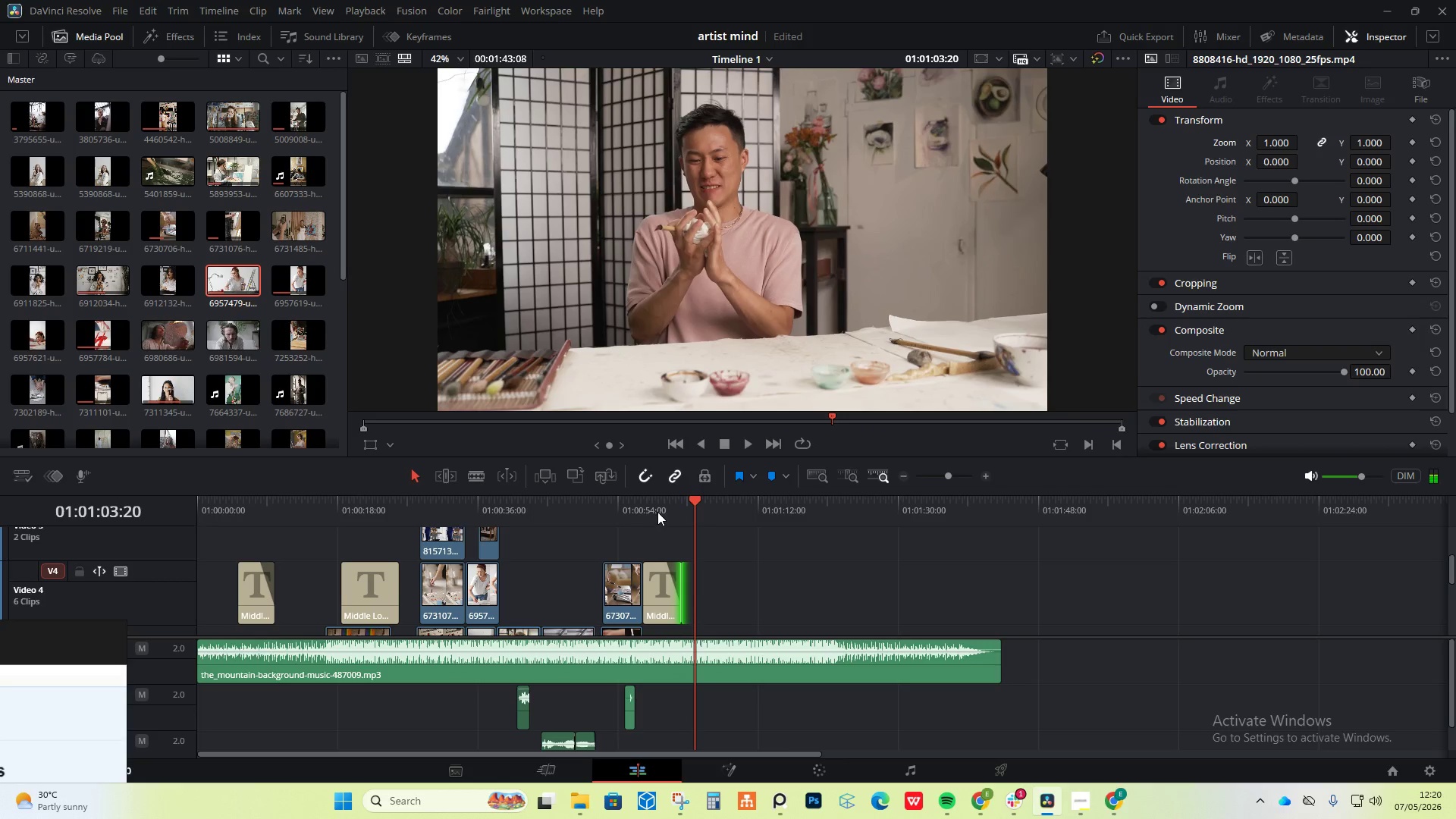 
mouse_move([973, 786])
 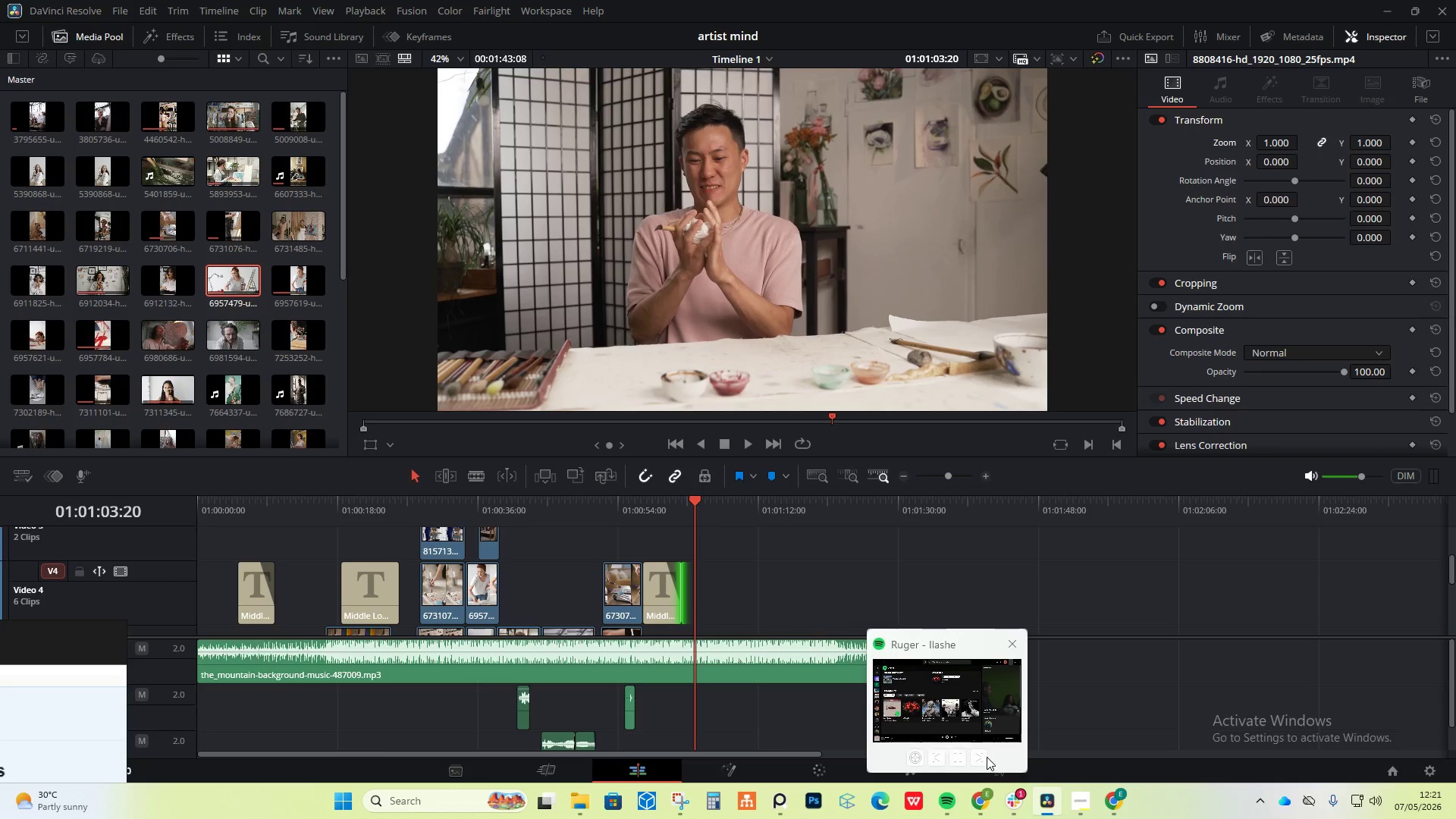 
left_click([987, 757])
 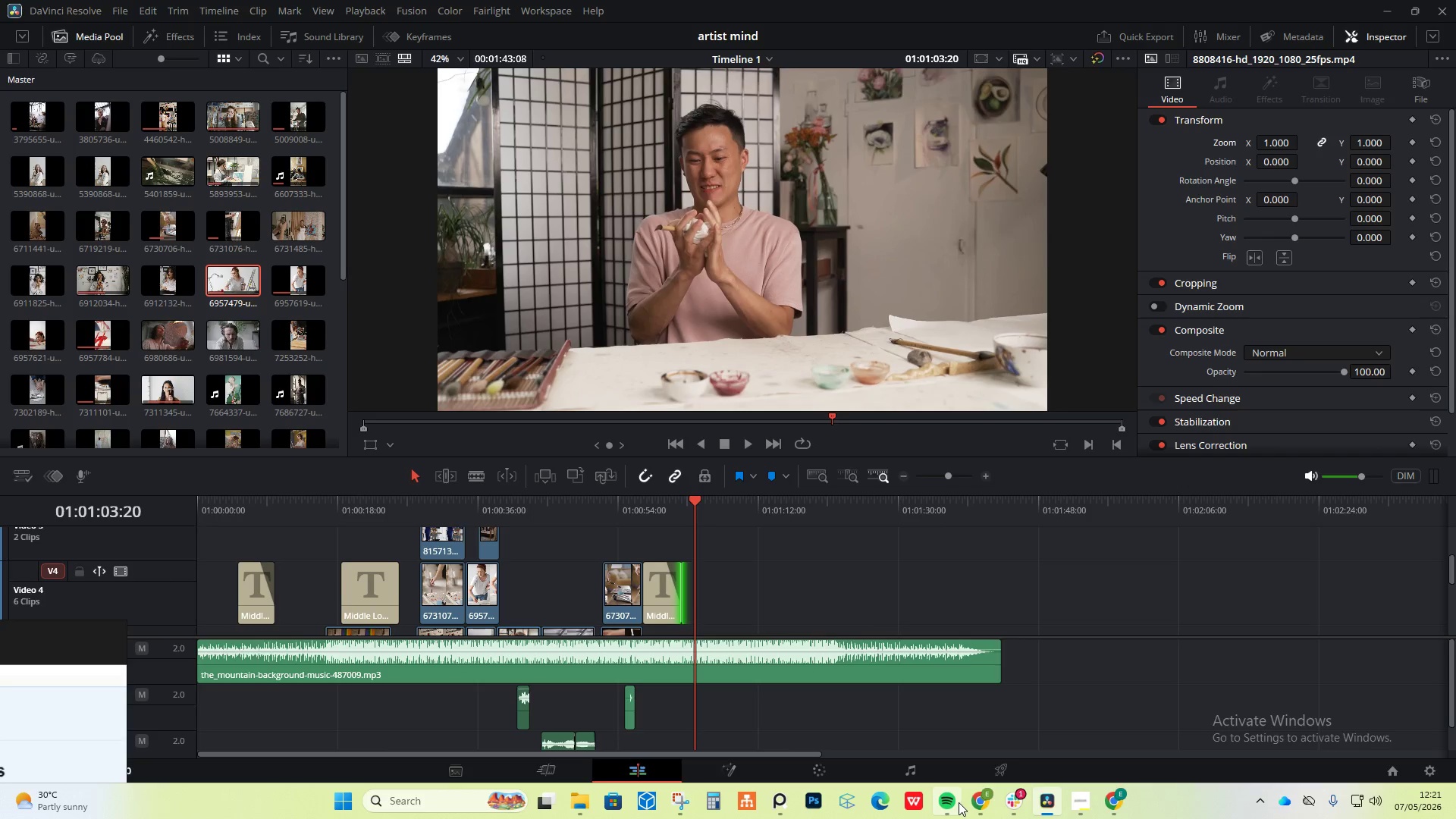 
left_click([617, 515])
 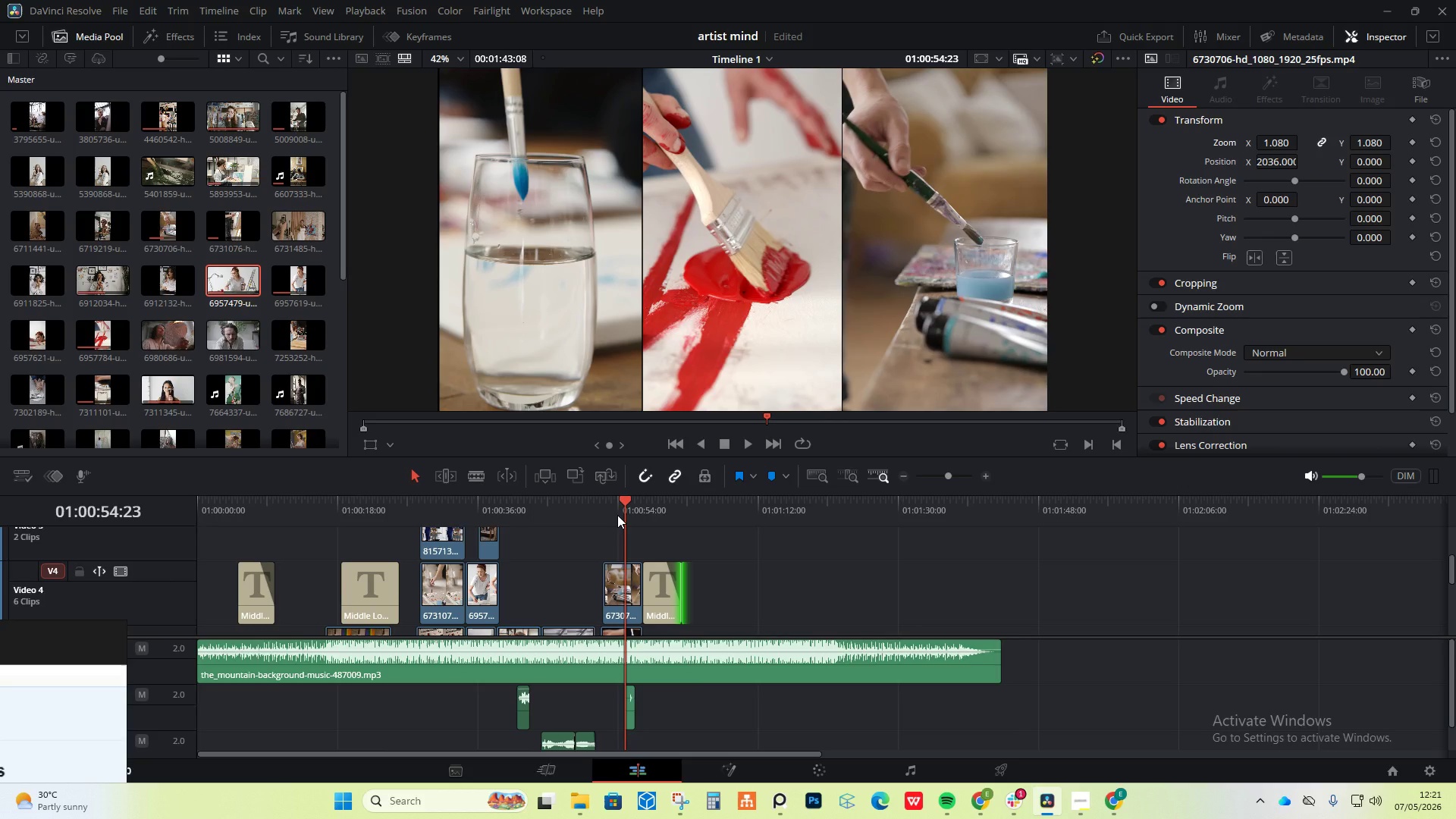 
wait(8.89)
 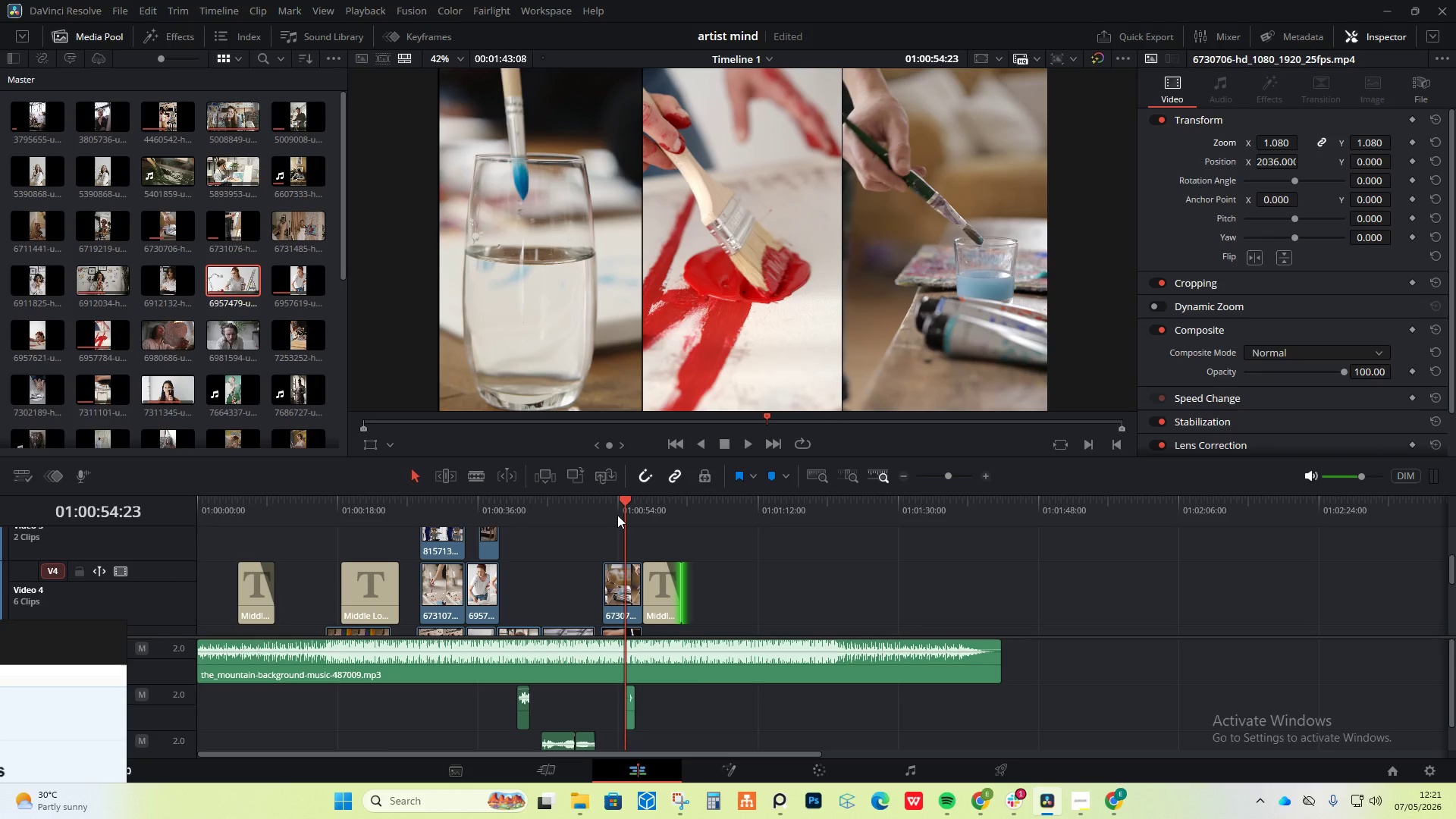 
left_click([367, 513])
 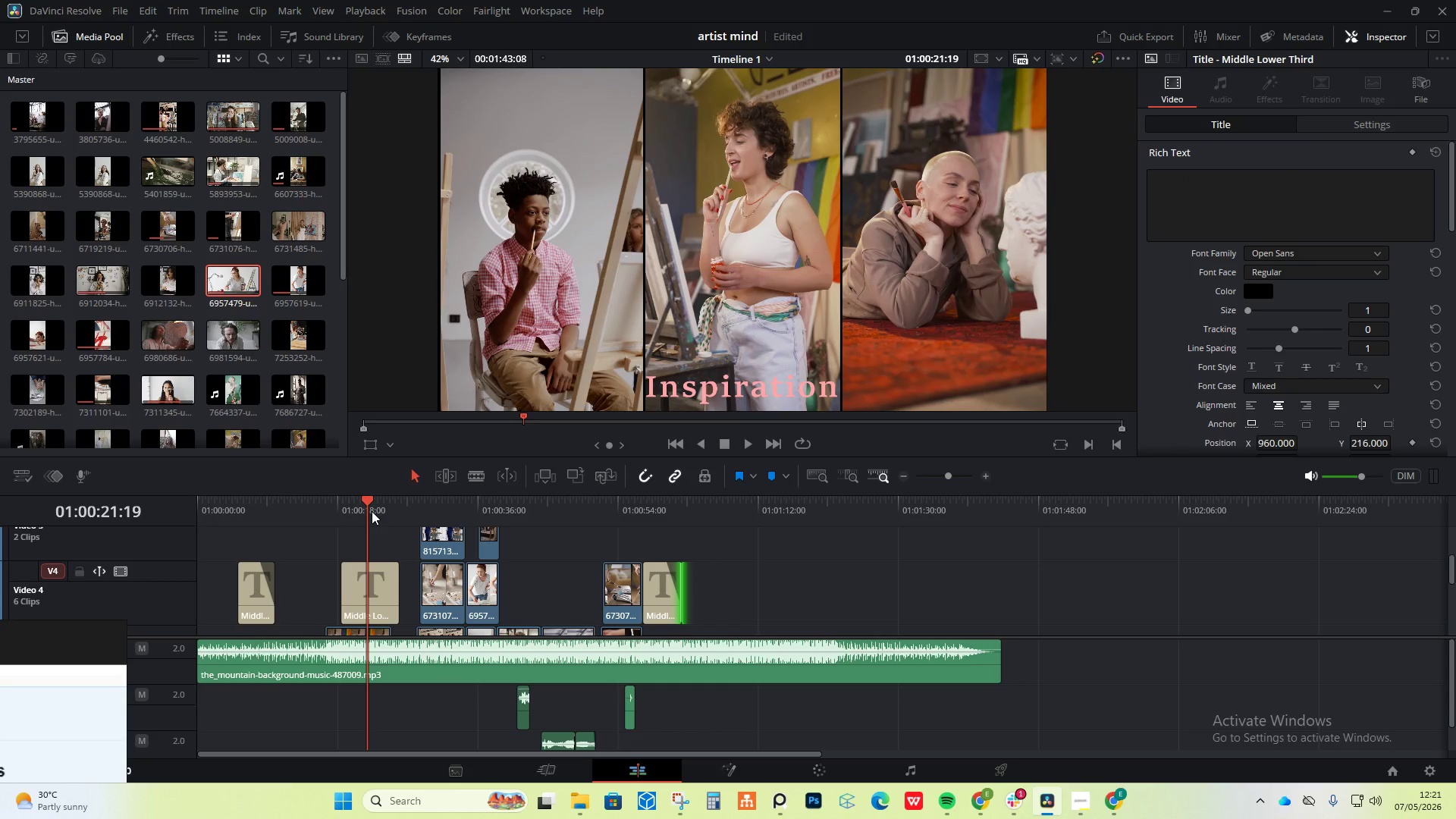 
wait(12.84)
 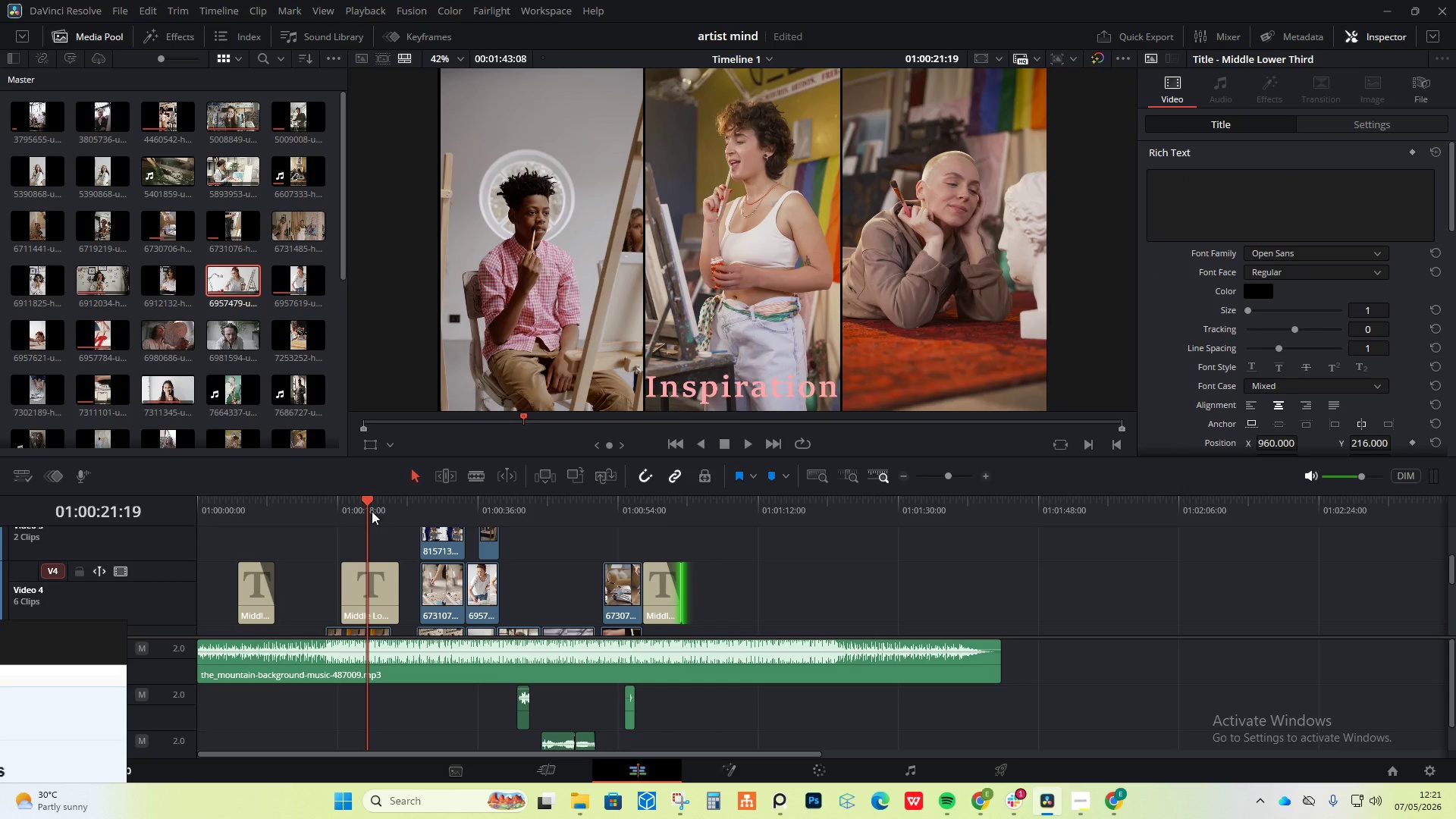 
left_click([430, 507])
 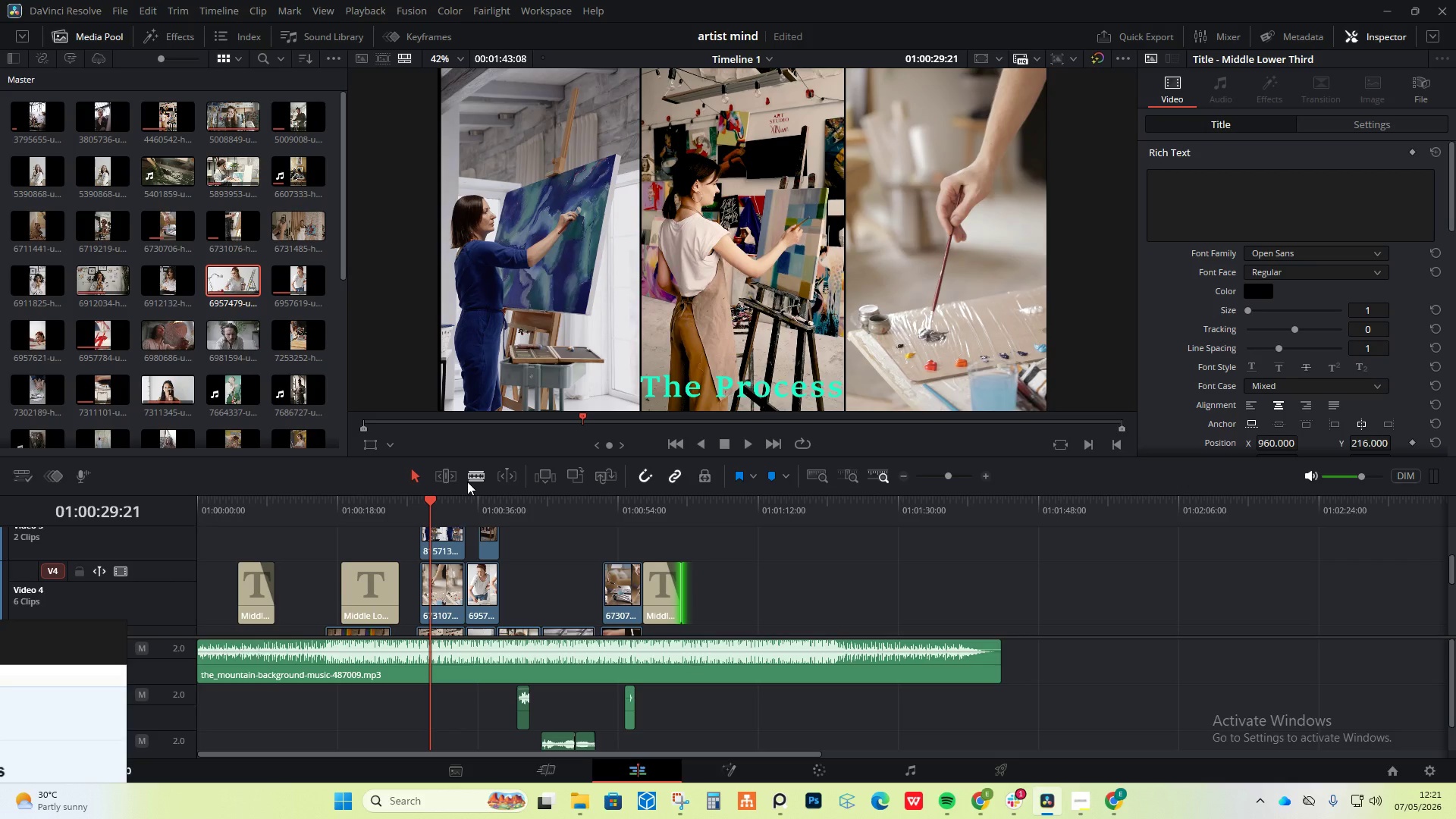 
wait(9.2)
 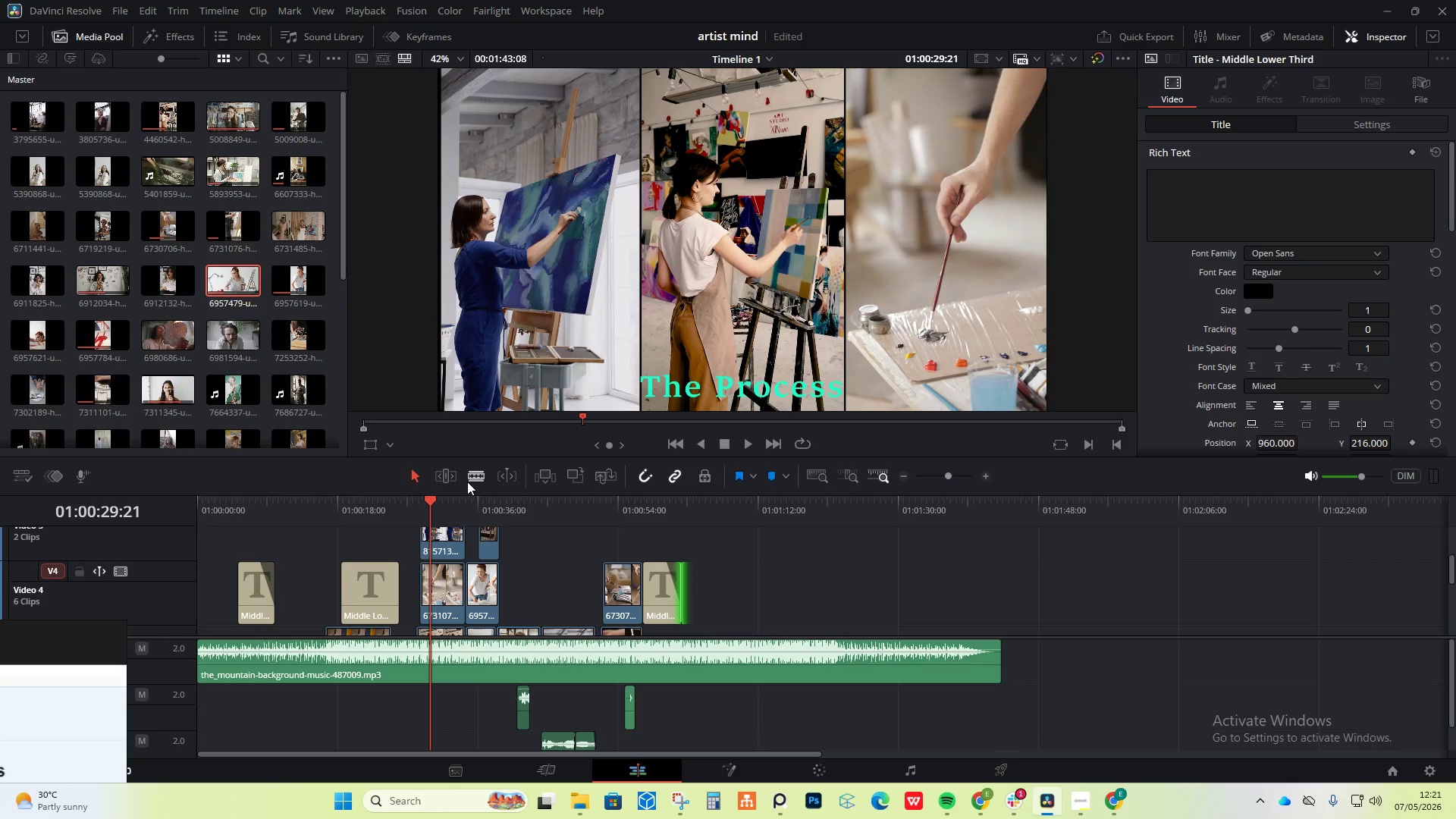 
key(Space)
 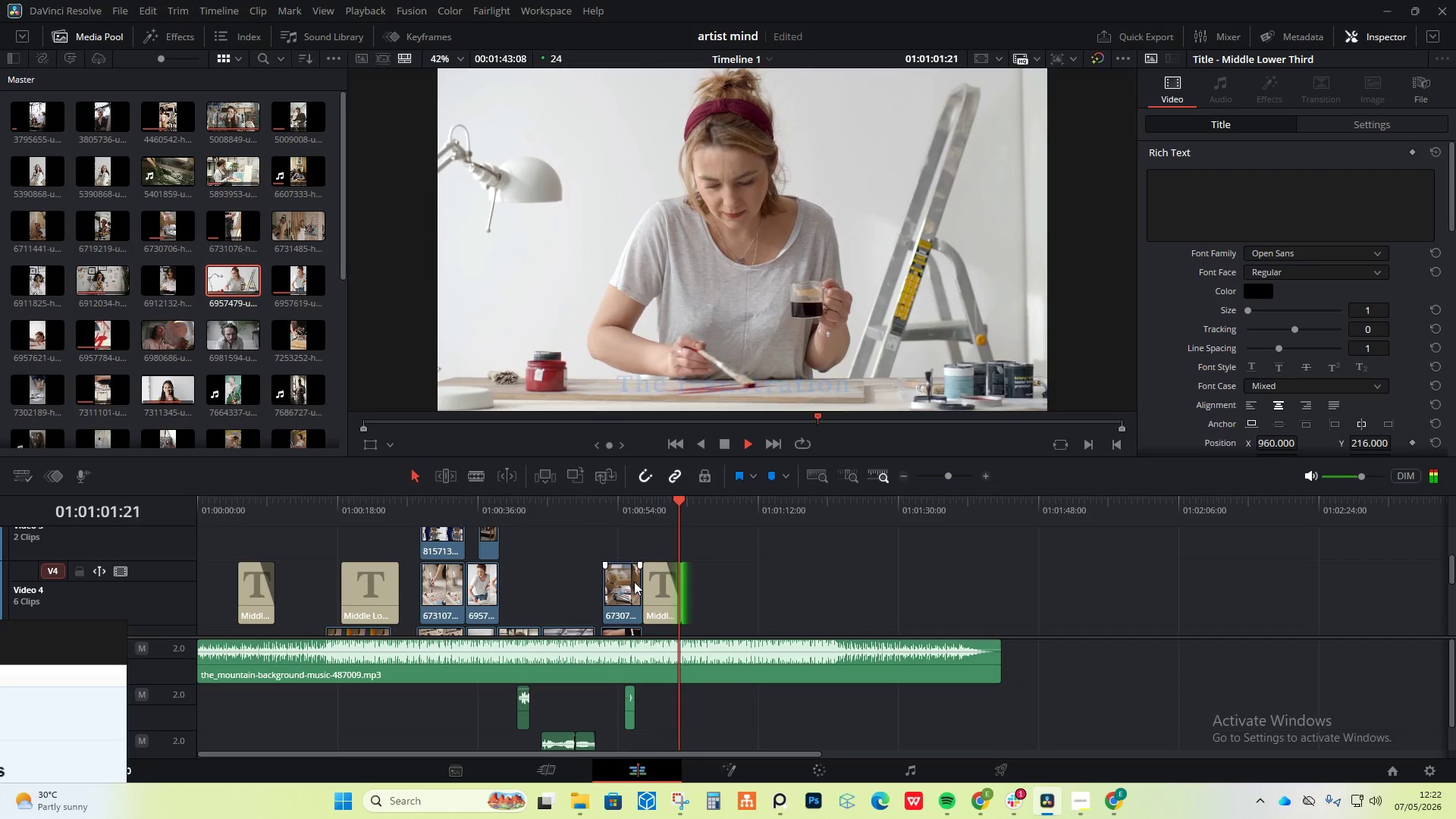 
wait(37.12)
 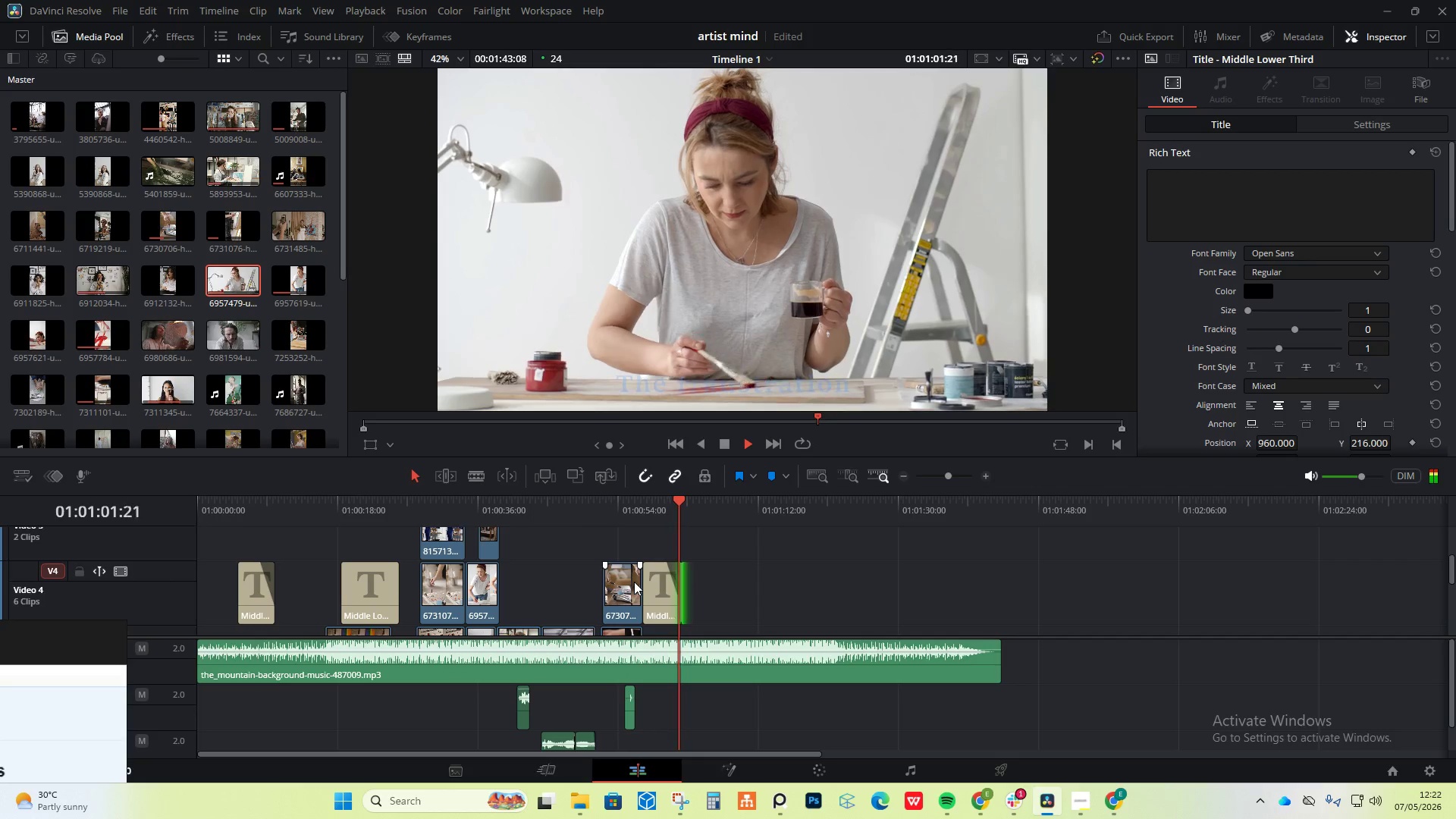 
key(Space)
 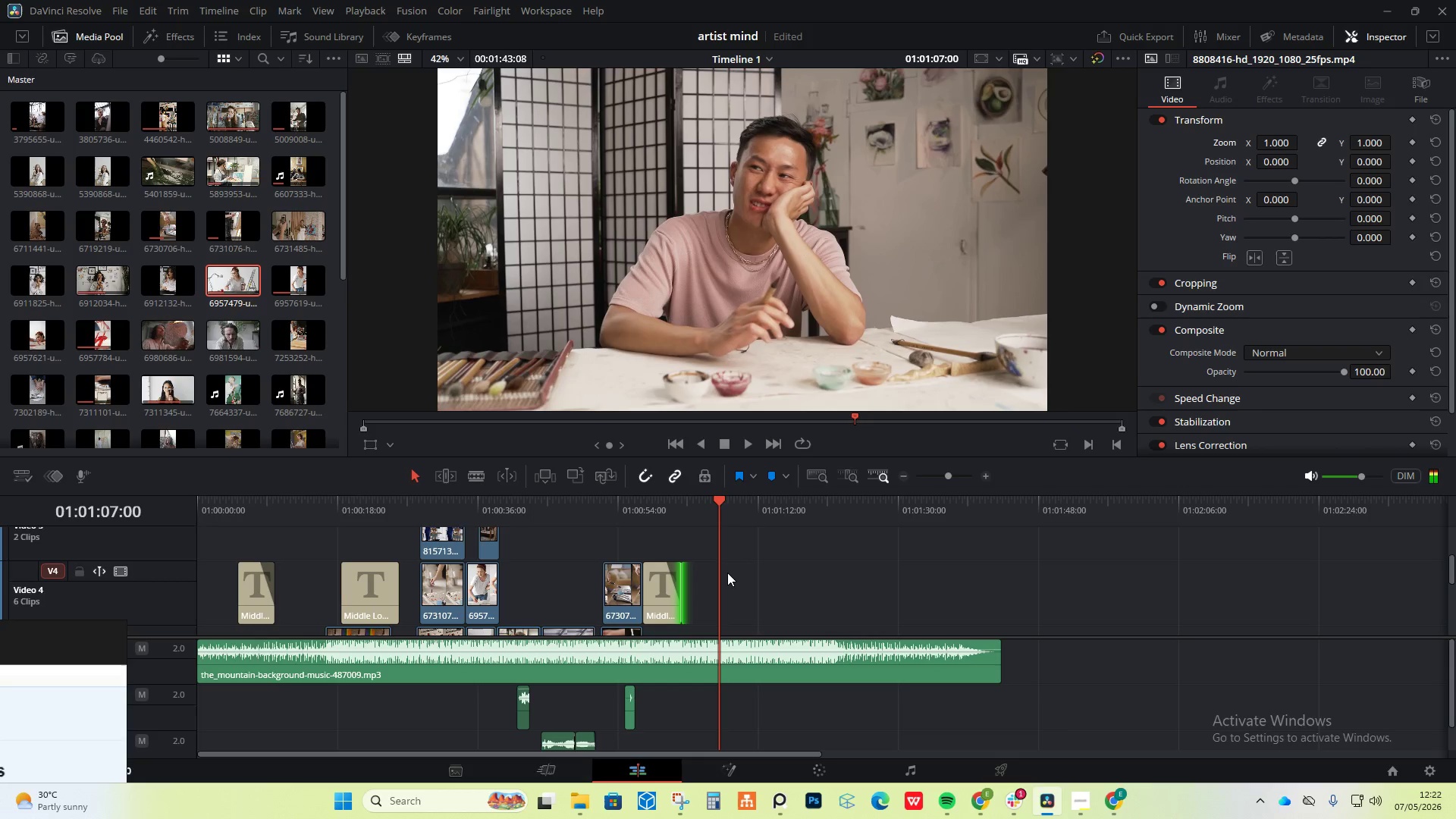 
scroll: coordinate [727, 573], scroll_direction: down, amount: 4.0
 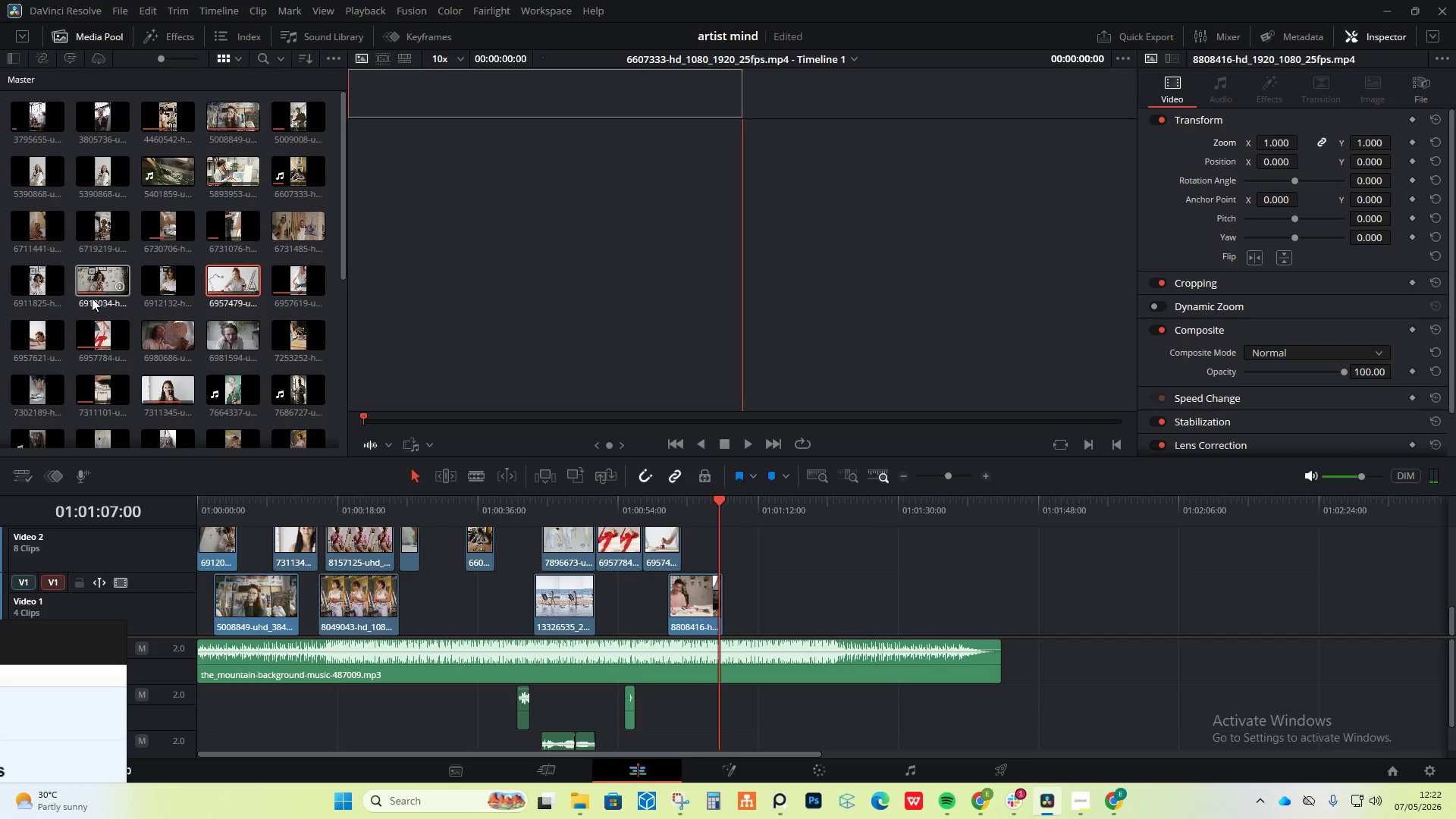 
mouse_move([56, 337])
 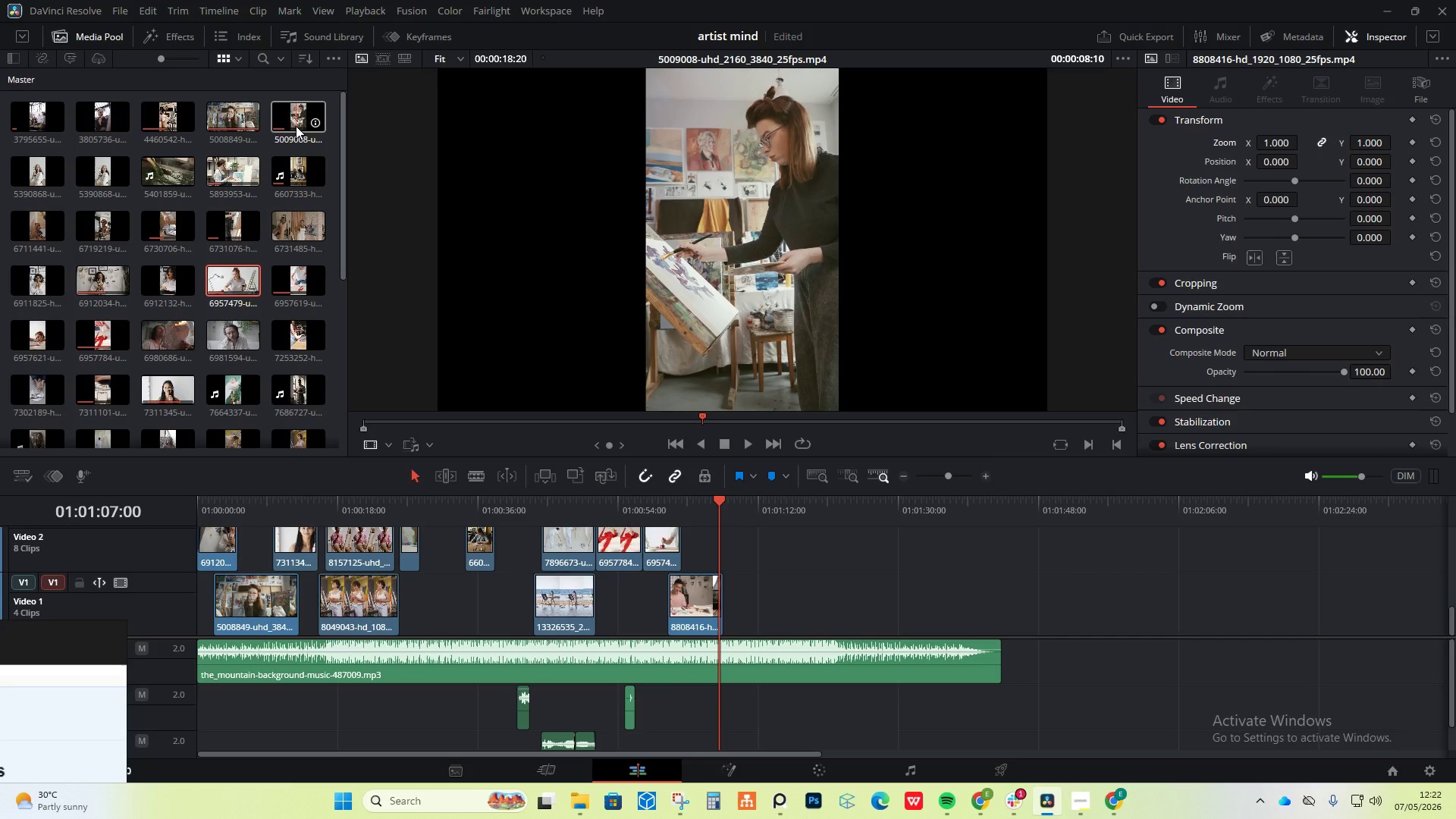 
wait(33.51)
 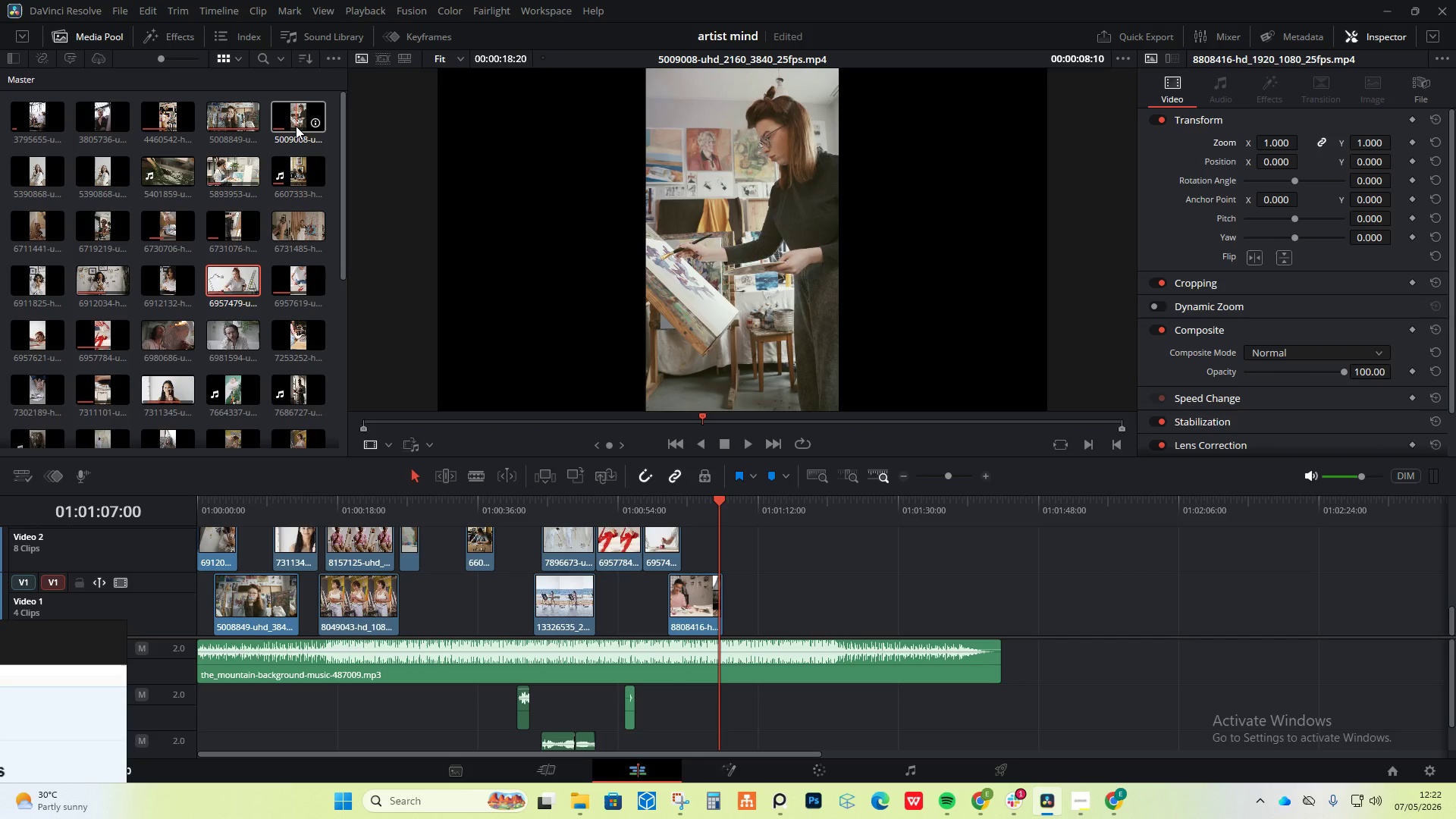 
scroll: coordinate [280, 127], scroll_direction: up, amount: 1.0
 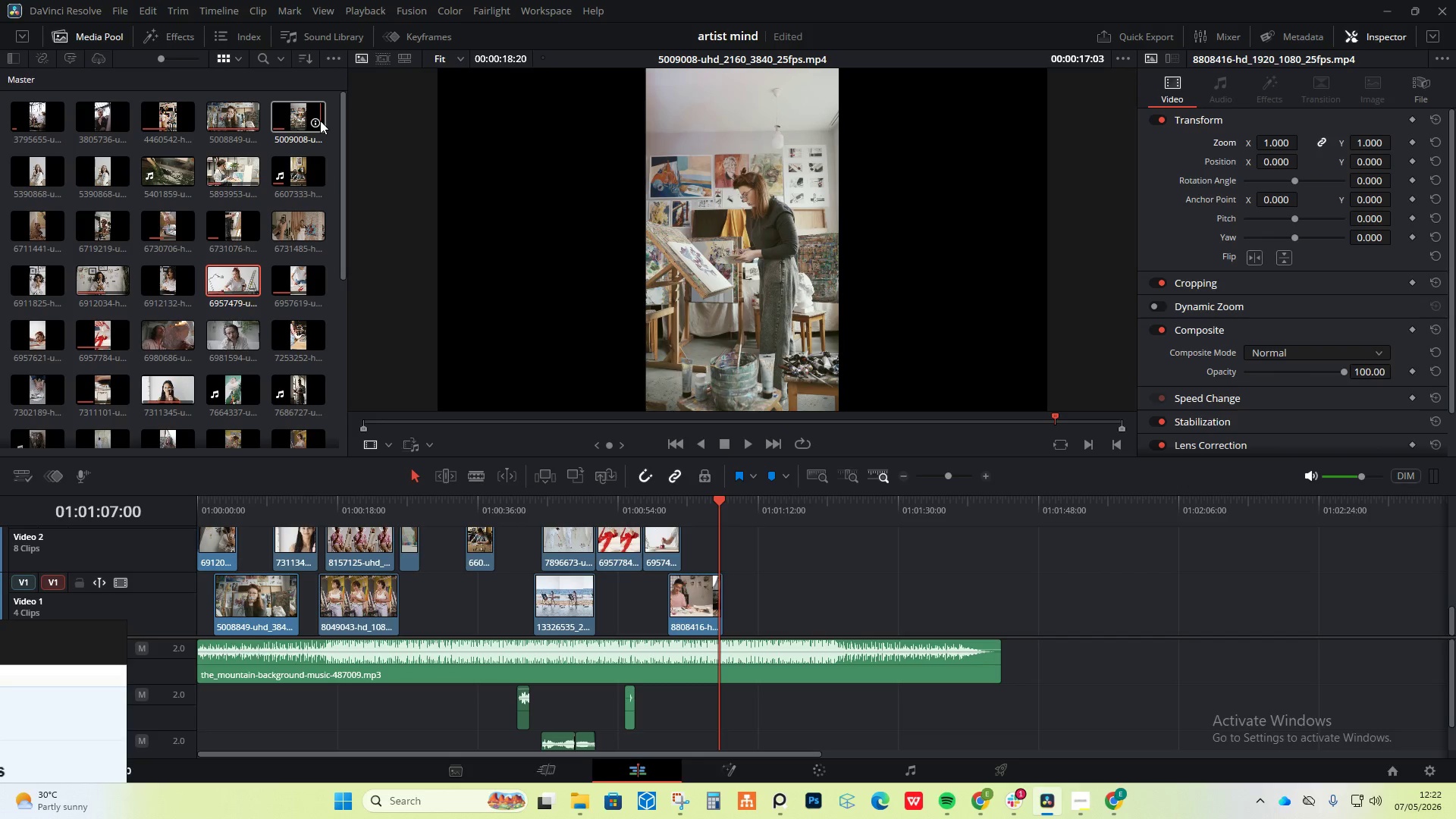 
mouse_move([141, 118])
 